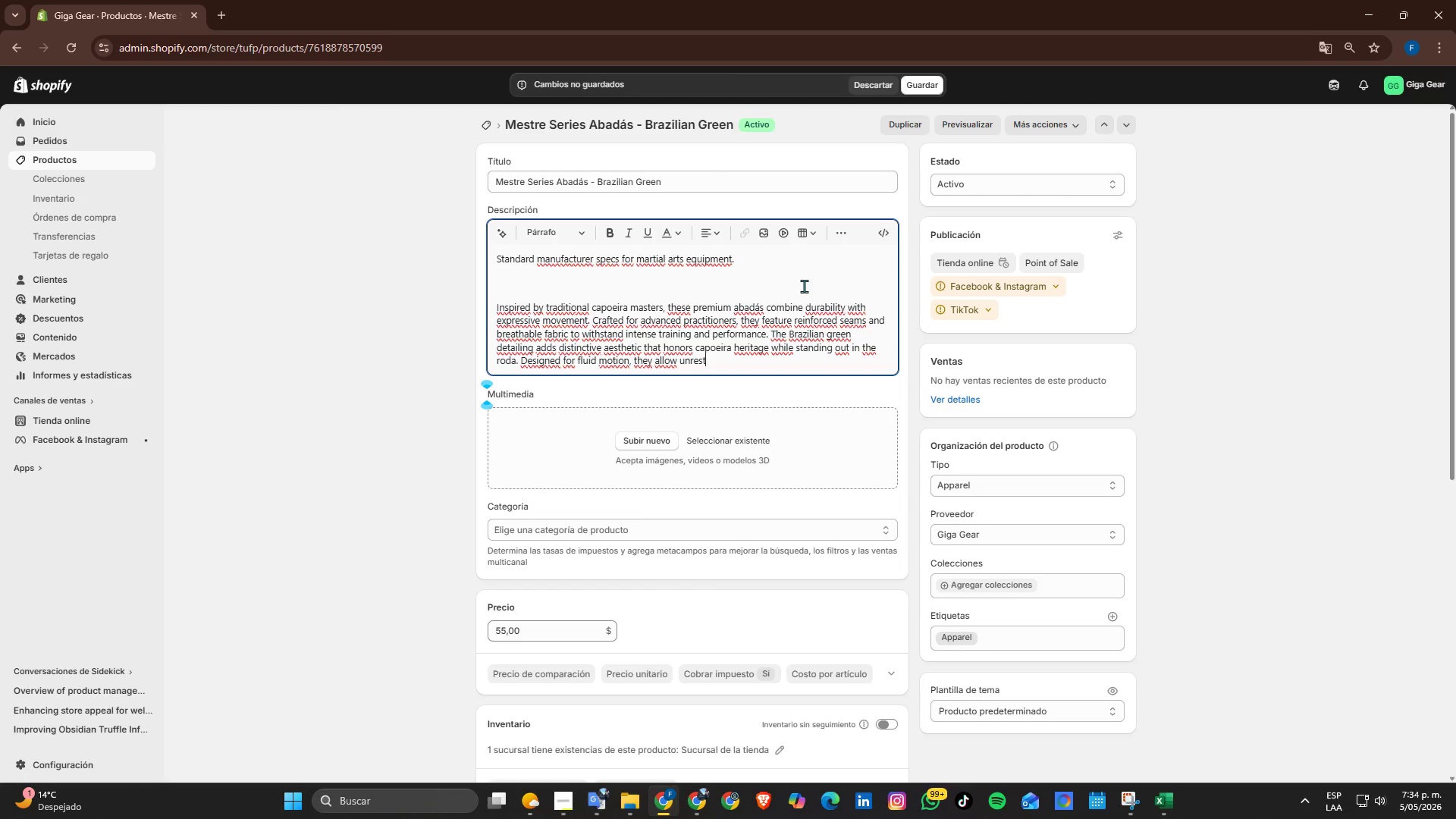 
key(Backspace)
type(tricted kicks, spins, and transitions. These abad;as represent both dicipline and artistru )
key(Backspace)
key(Backspace)
type(y )
key(Backspace)
type(, mag)
key(Backspace)
type(ln)
key(Backspace)
type(ing them iking them ideal for those who take their Brazilian martial arts practice seriously )
key(Backspace)
type(.)
 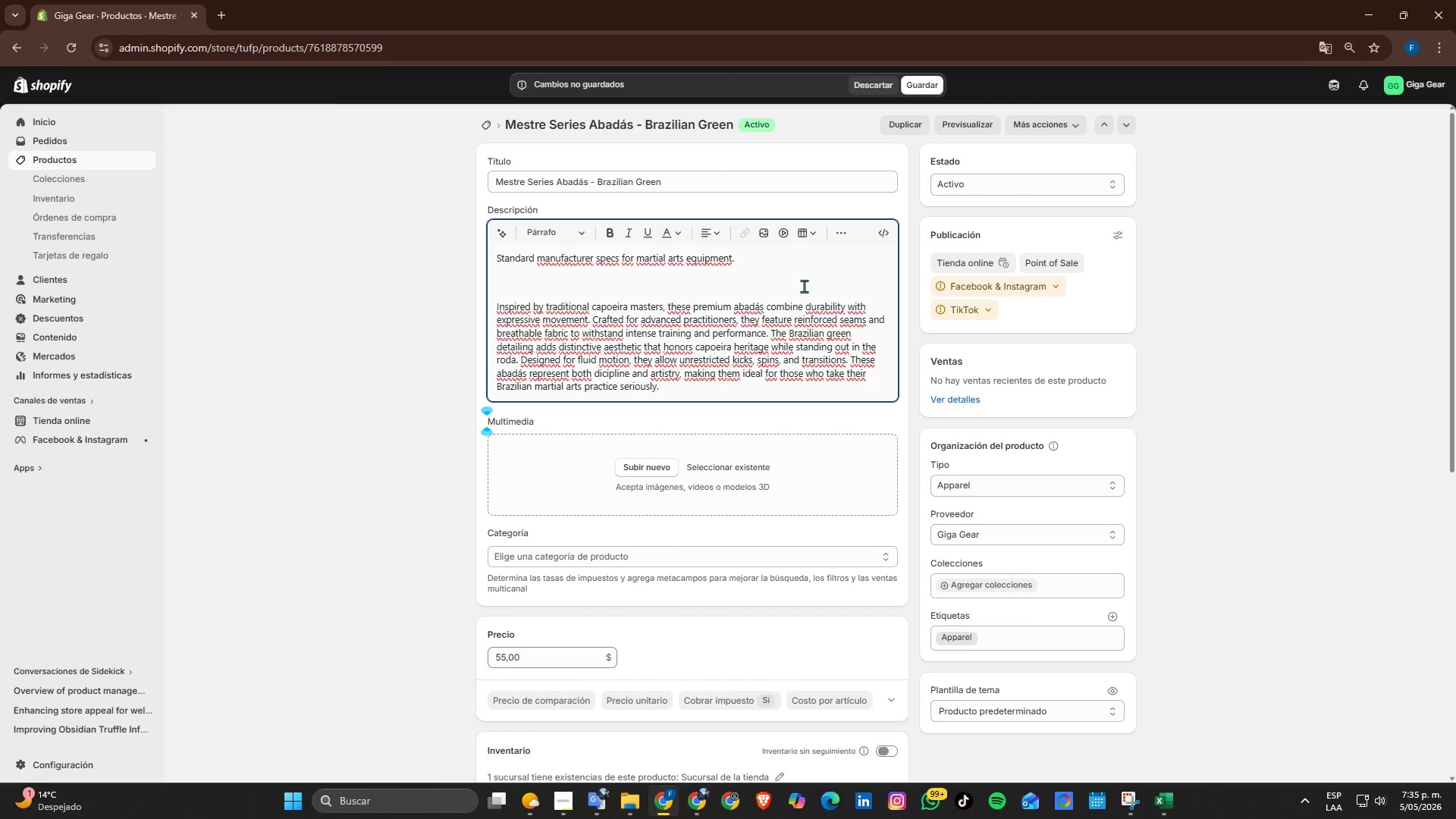 
wait(6.8)
 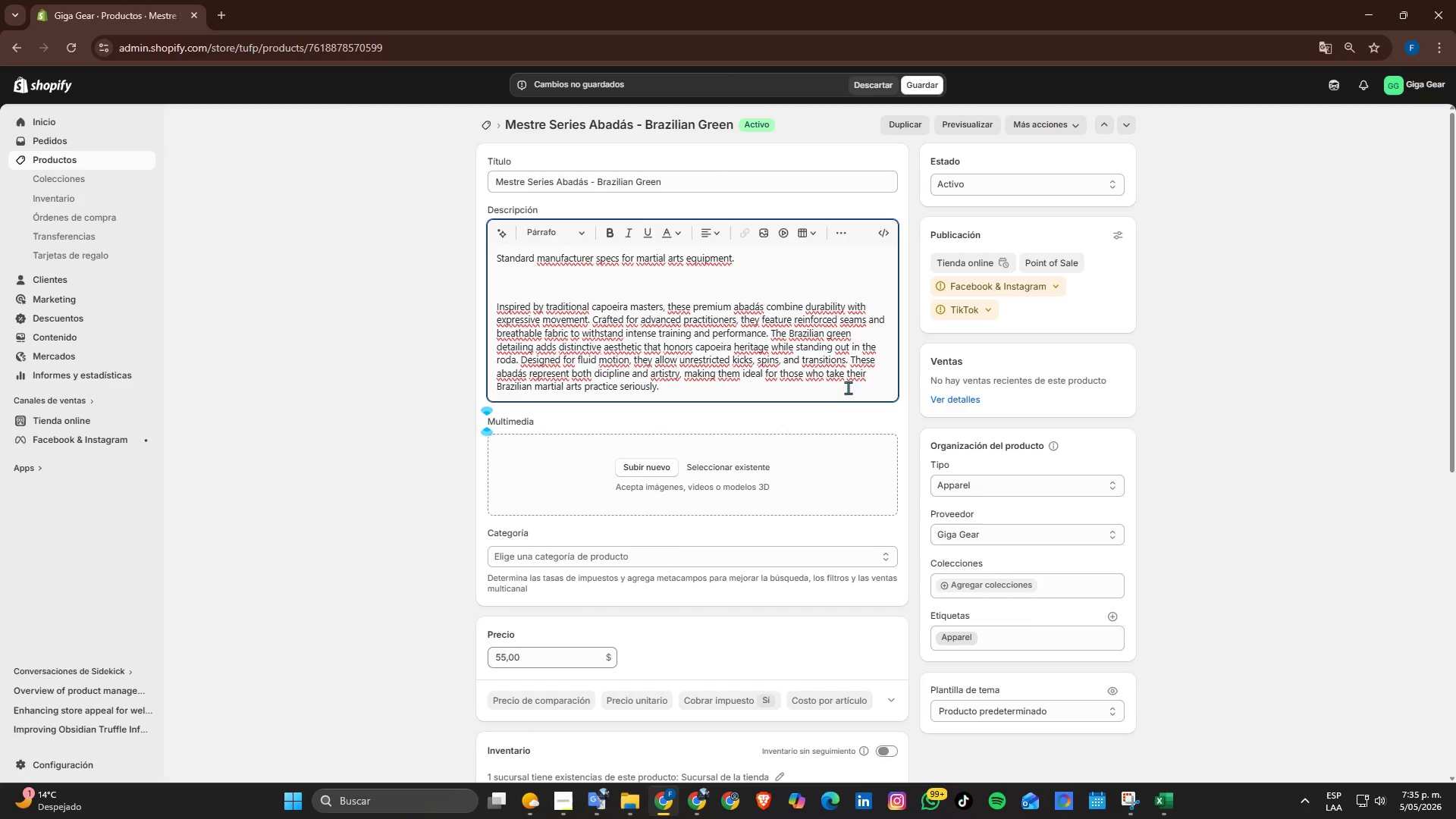 
left_click([652, 451])
 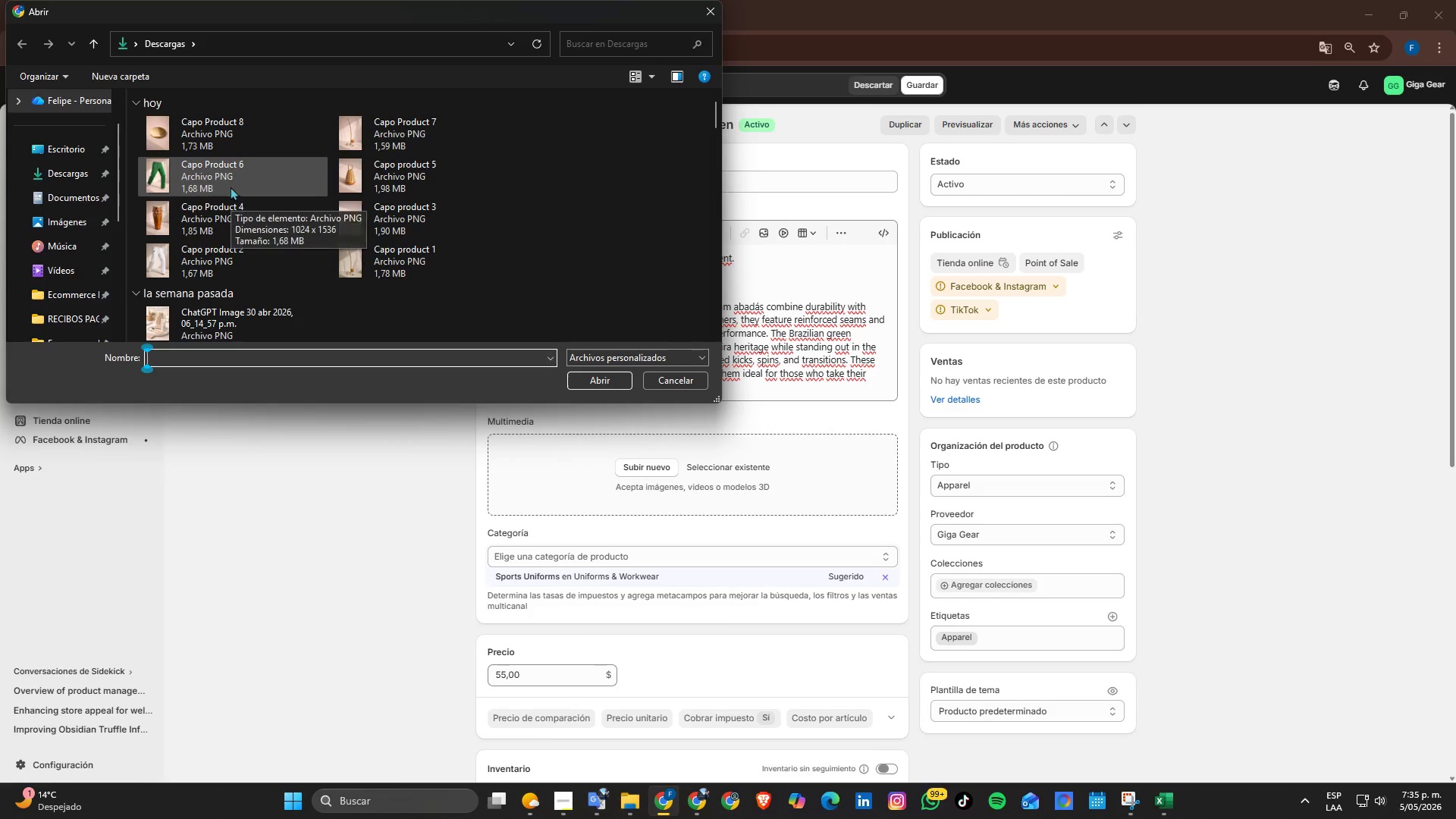 
wait(6.17)
 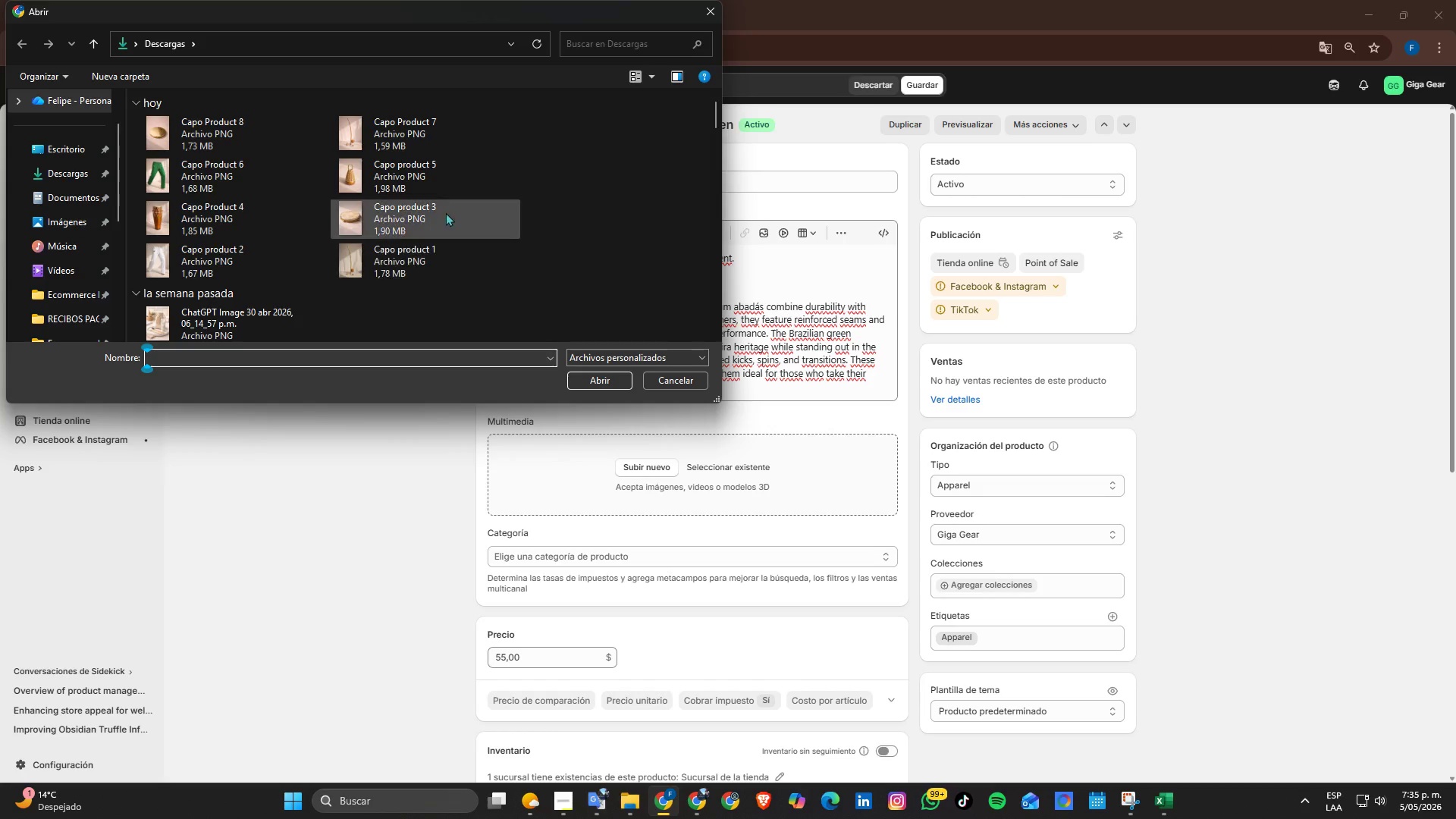 
left_click([228, 185])
 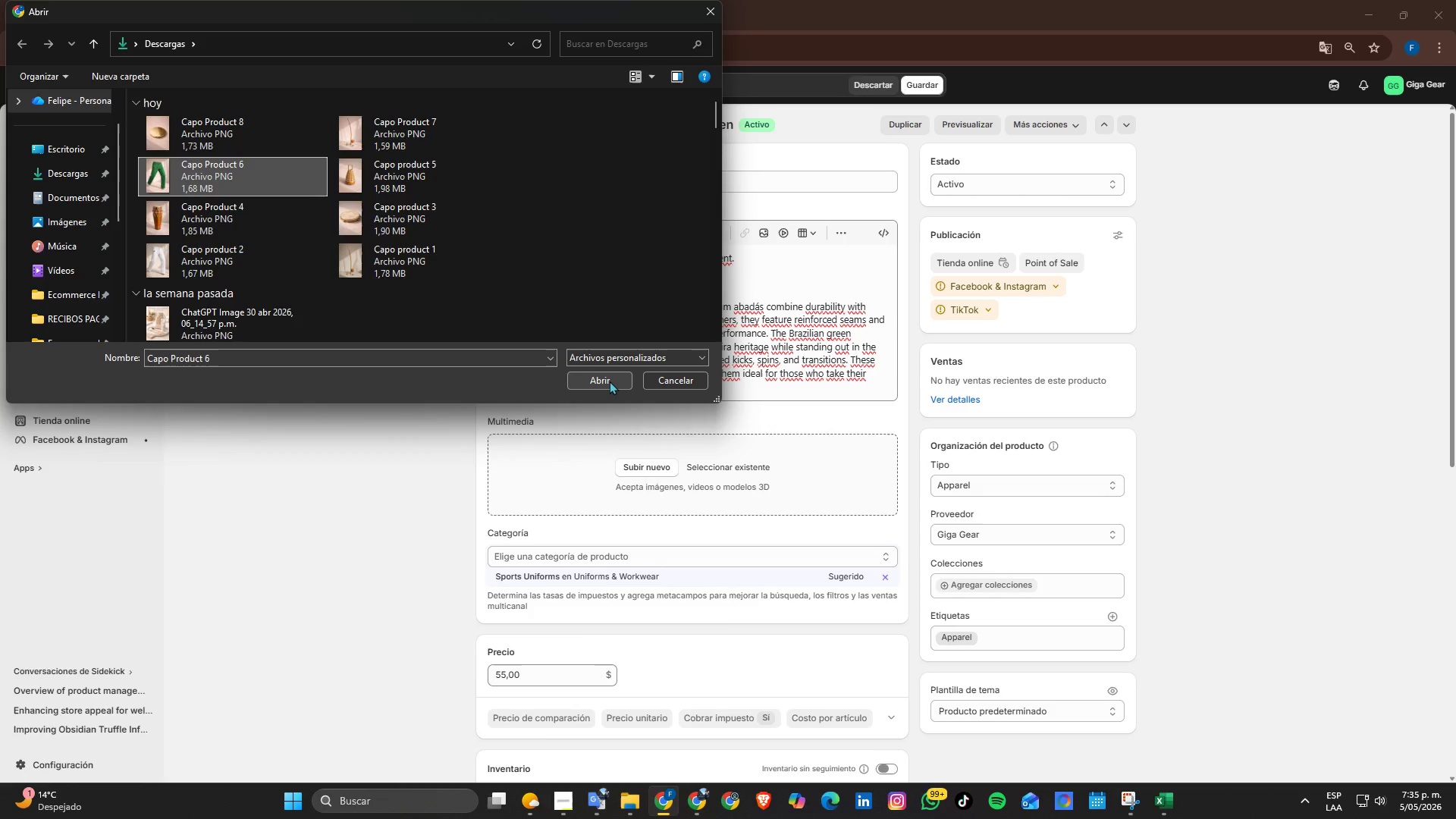 
left_click([610, 381])
 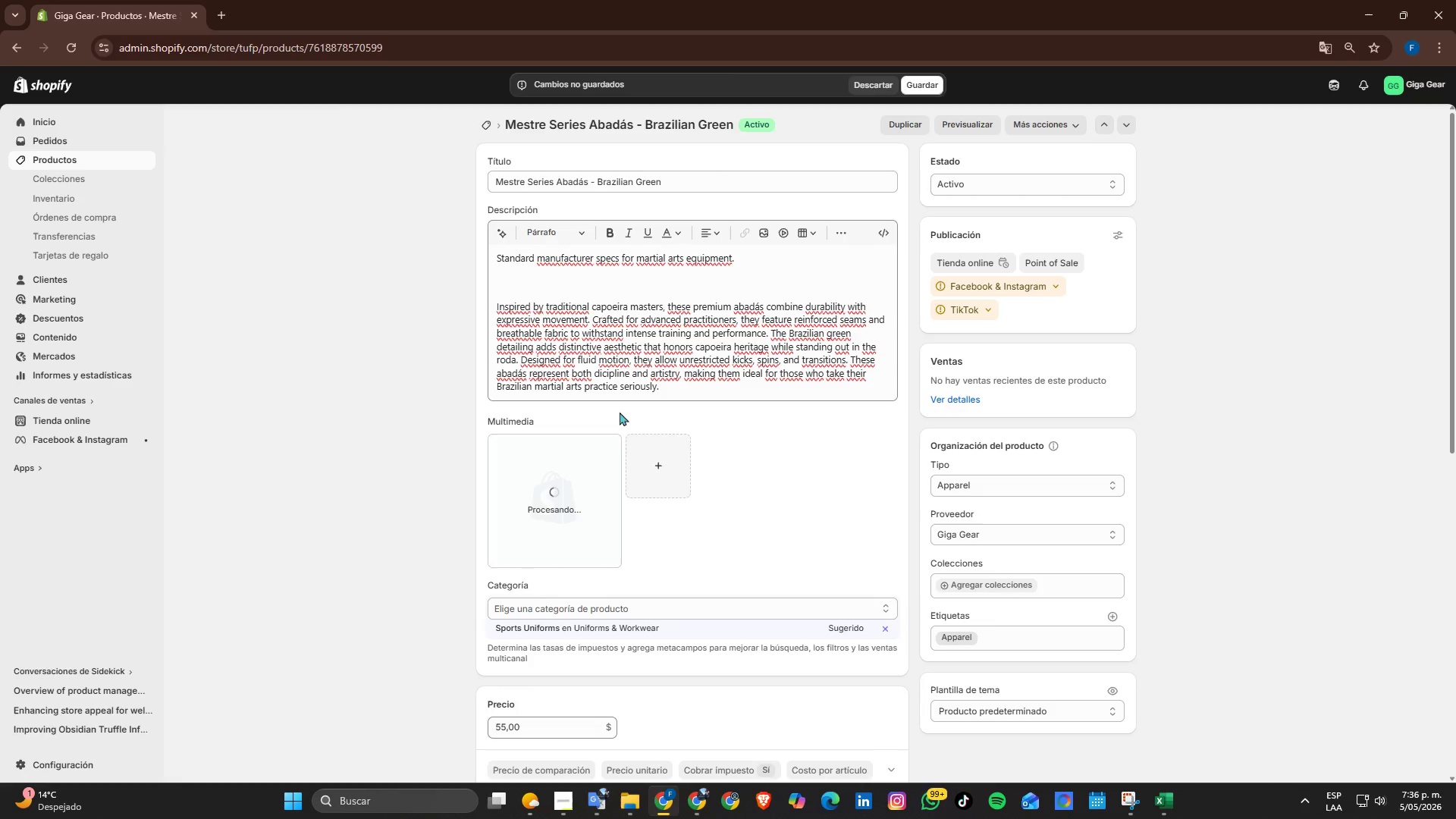 
wait(5.1)
 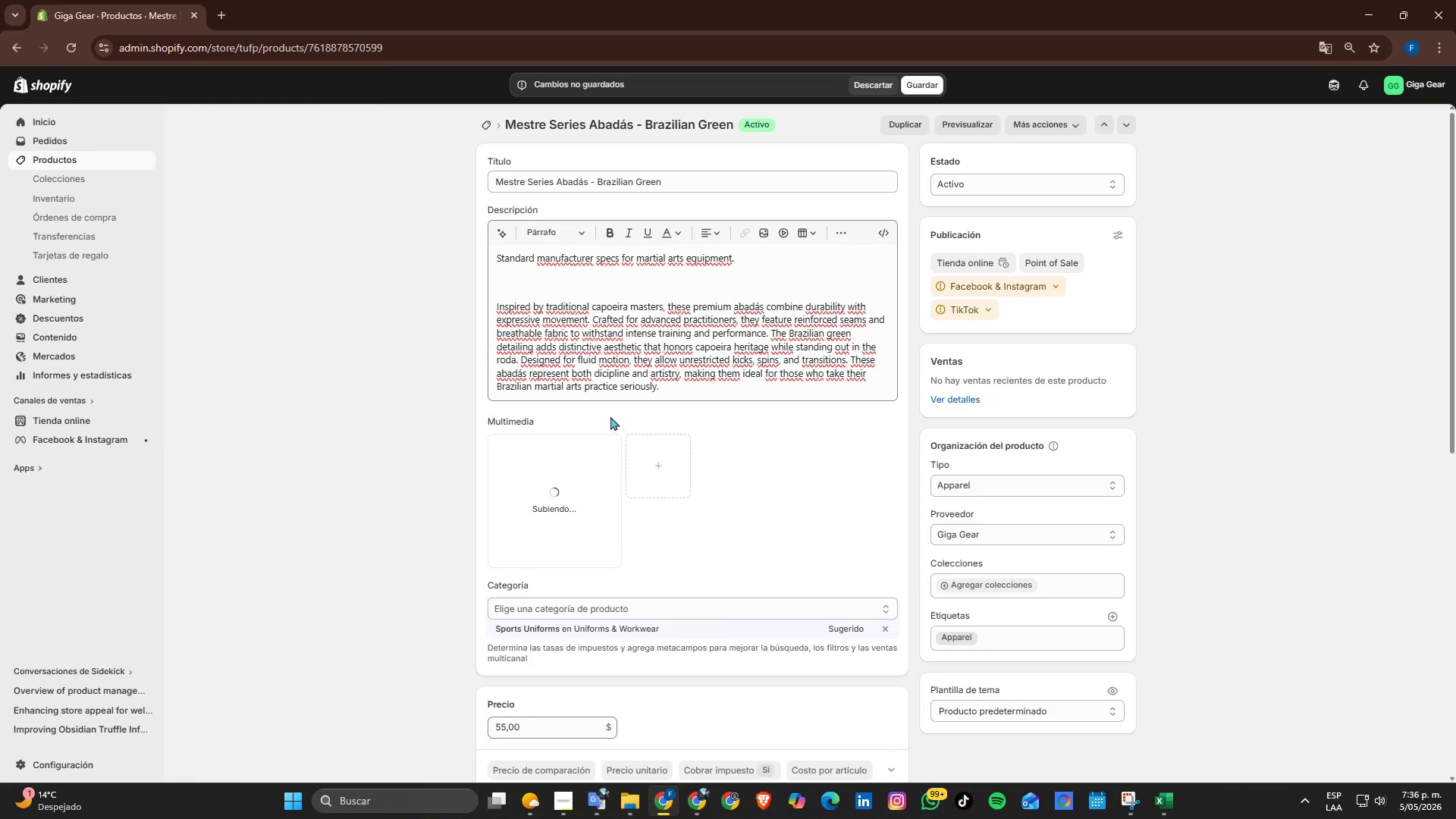 
mouse_move([643, 447])
 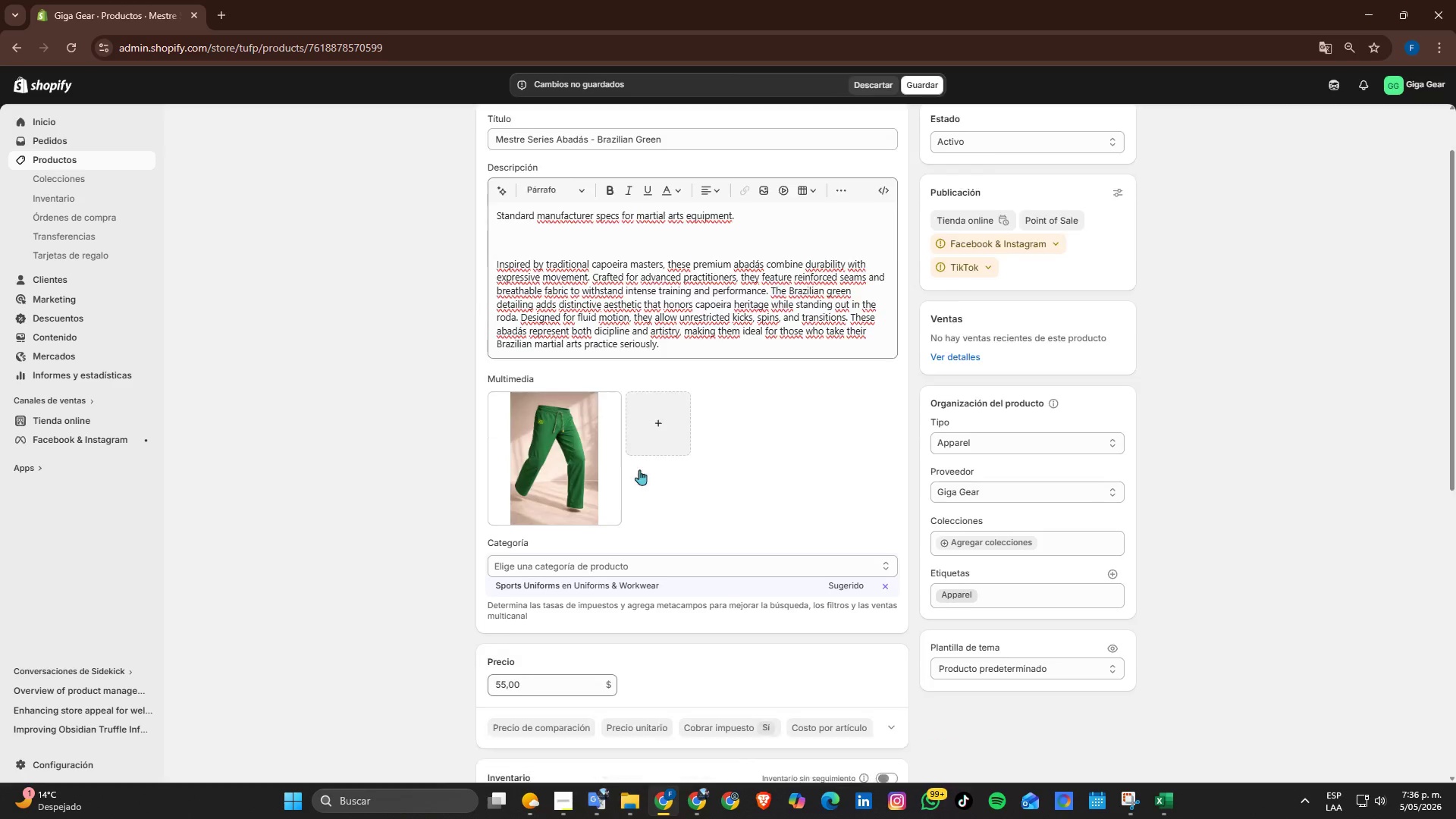 
scroll: coordinate [551, 515], scroll_direction: down, amount: 4.0
 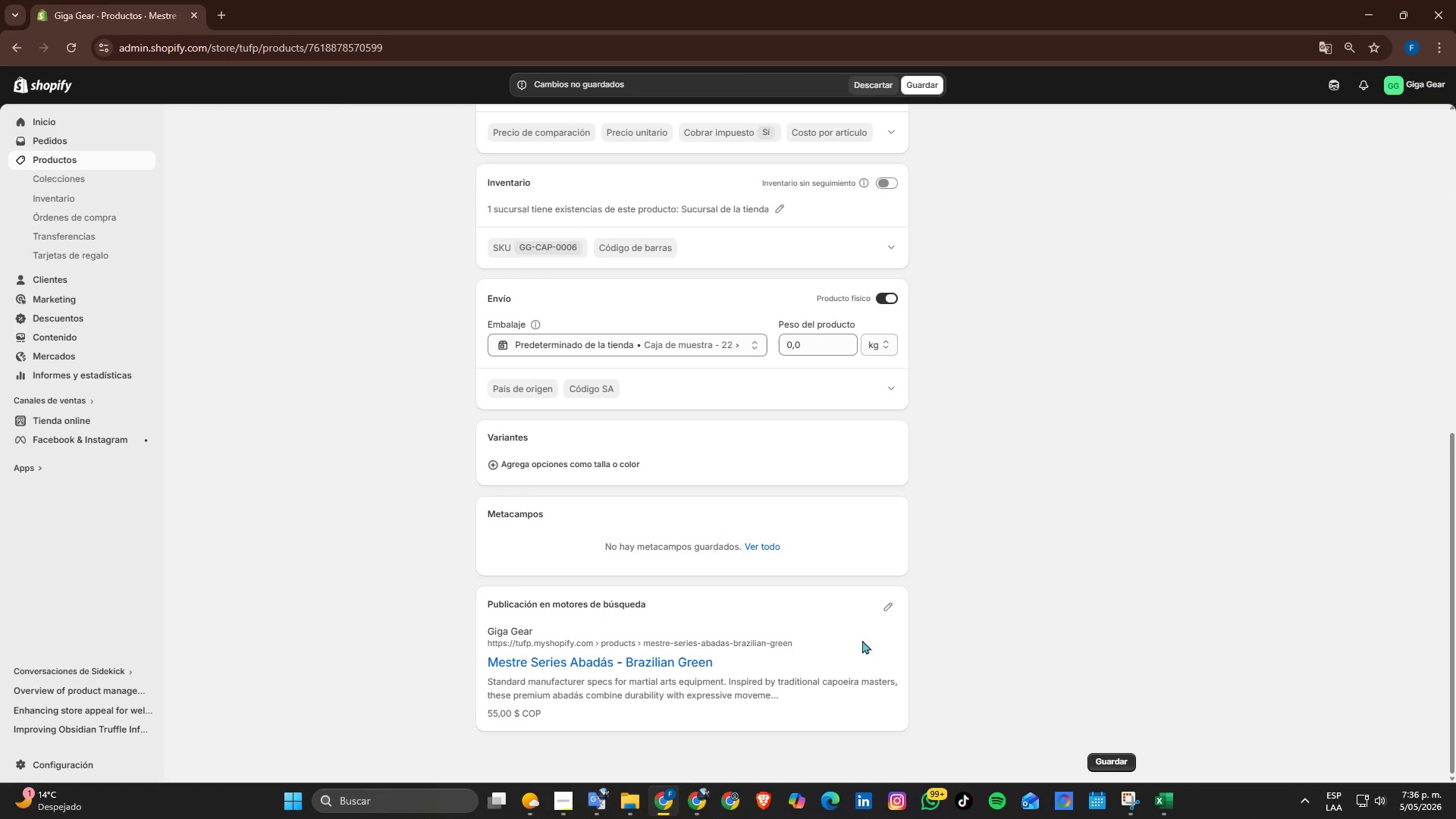 
left_click([892, 611])
 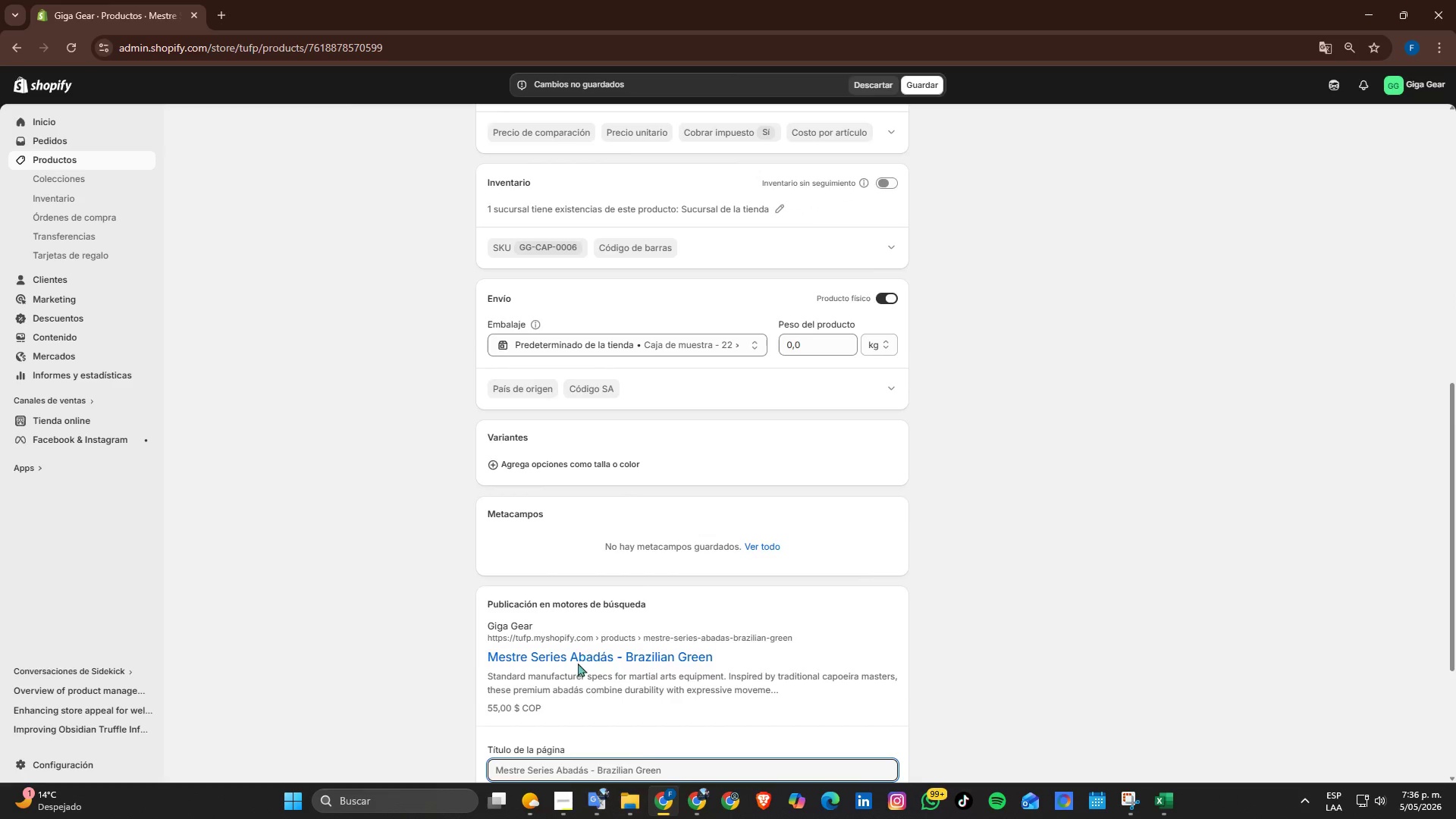 
scroll: coordinate [578, 663], scroll_direction: down, amount: 2.0
 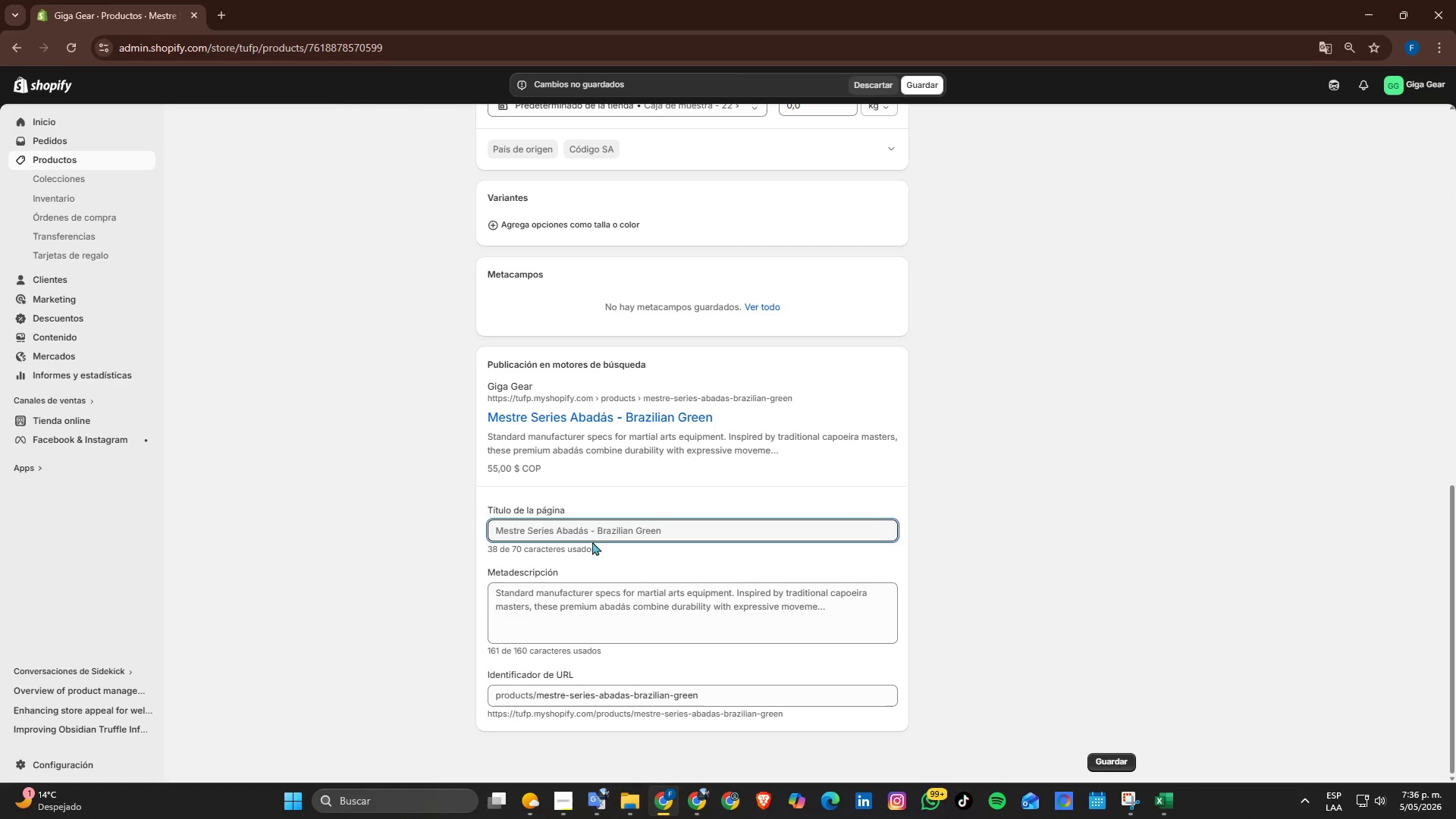 
double_click([597, 537])
 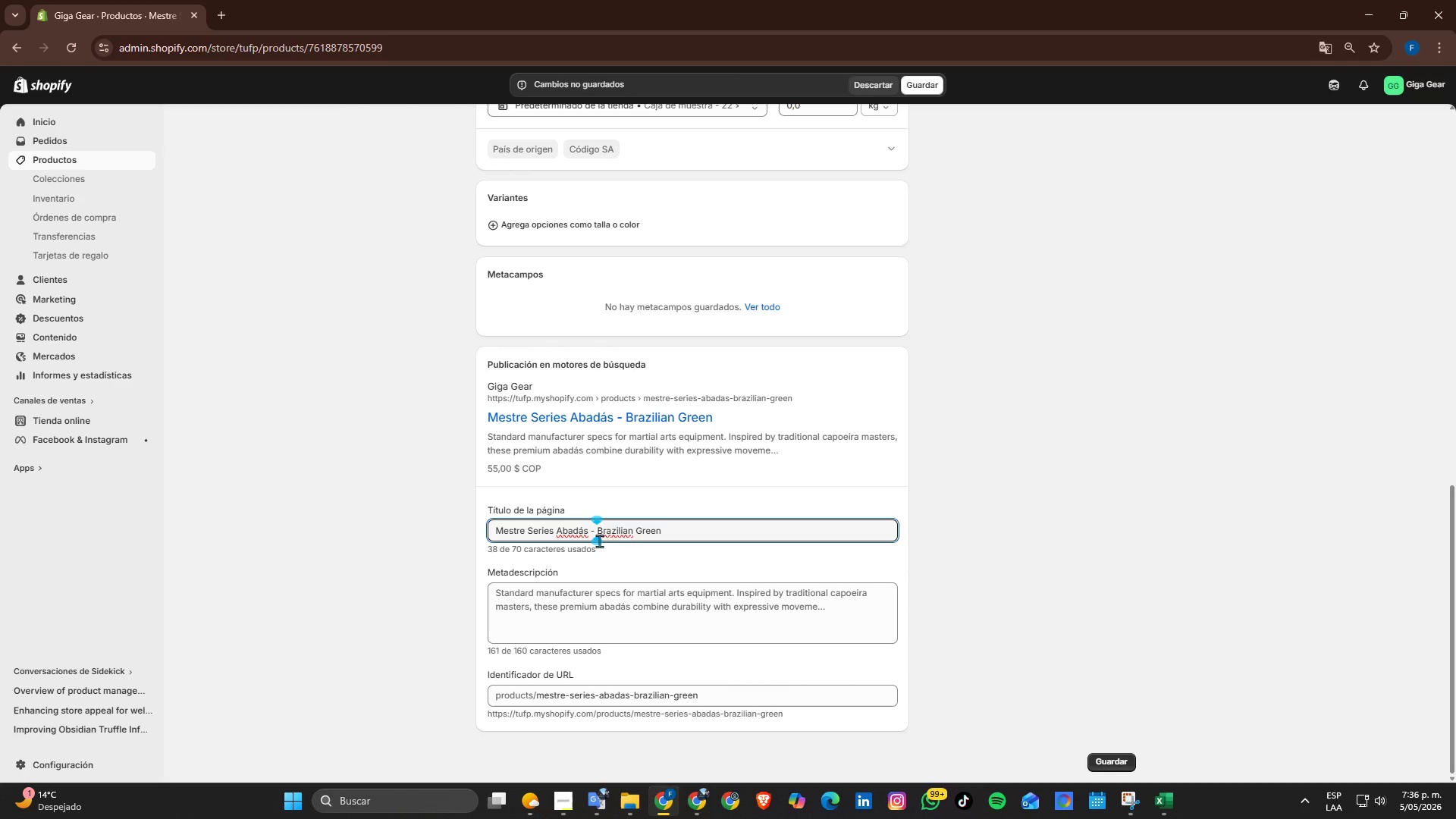 
wait(6.58)
 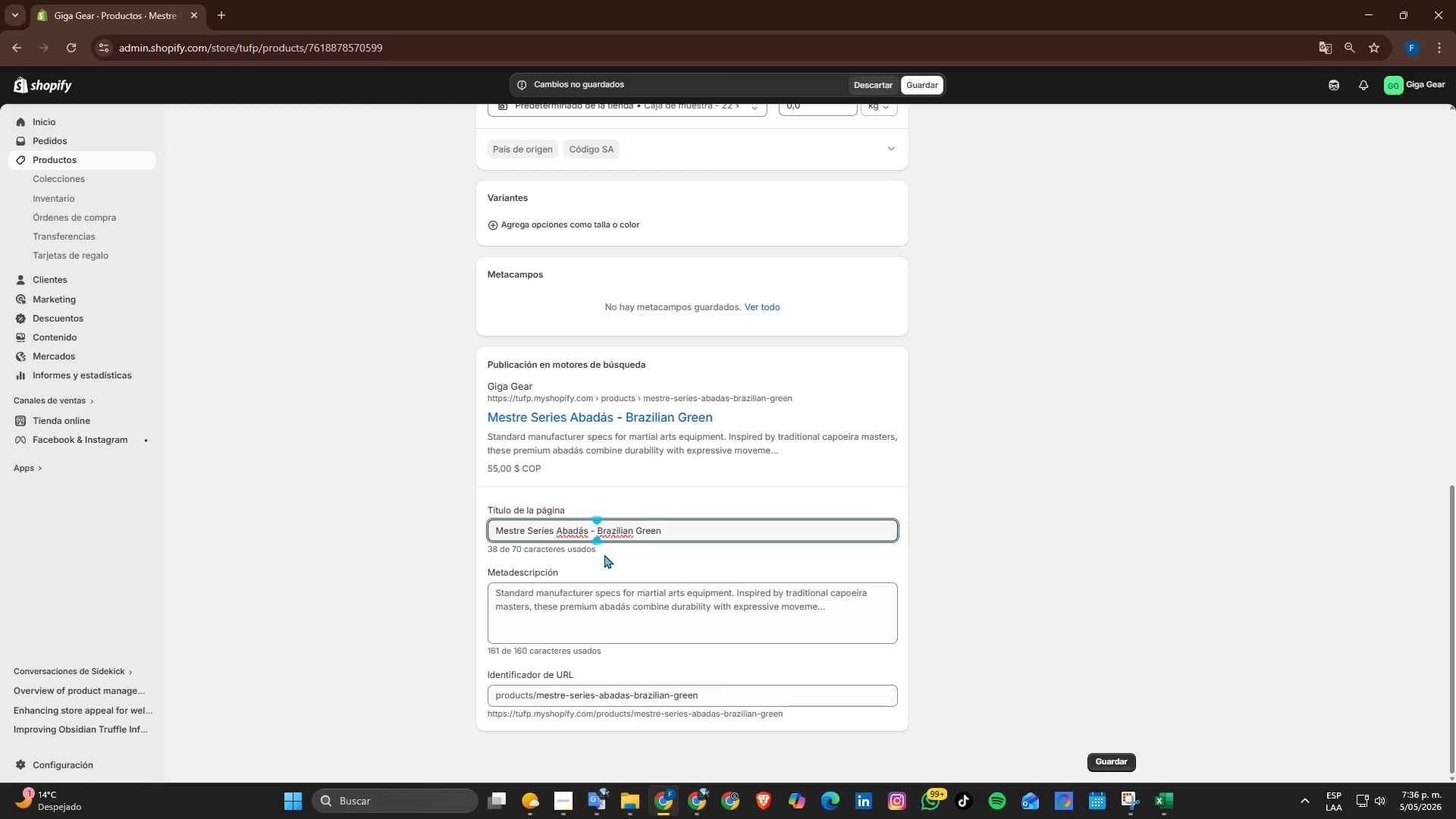 
left_click([591, 532])
 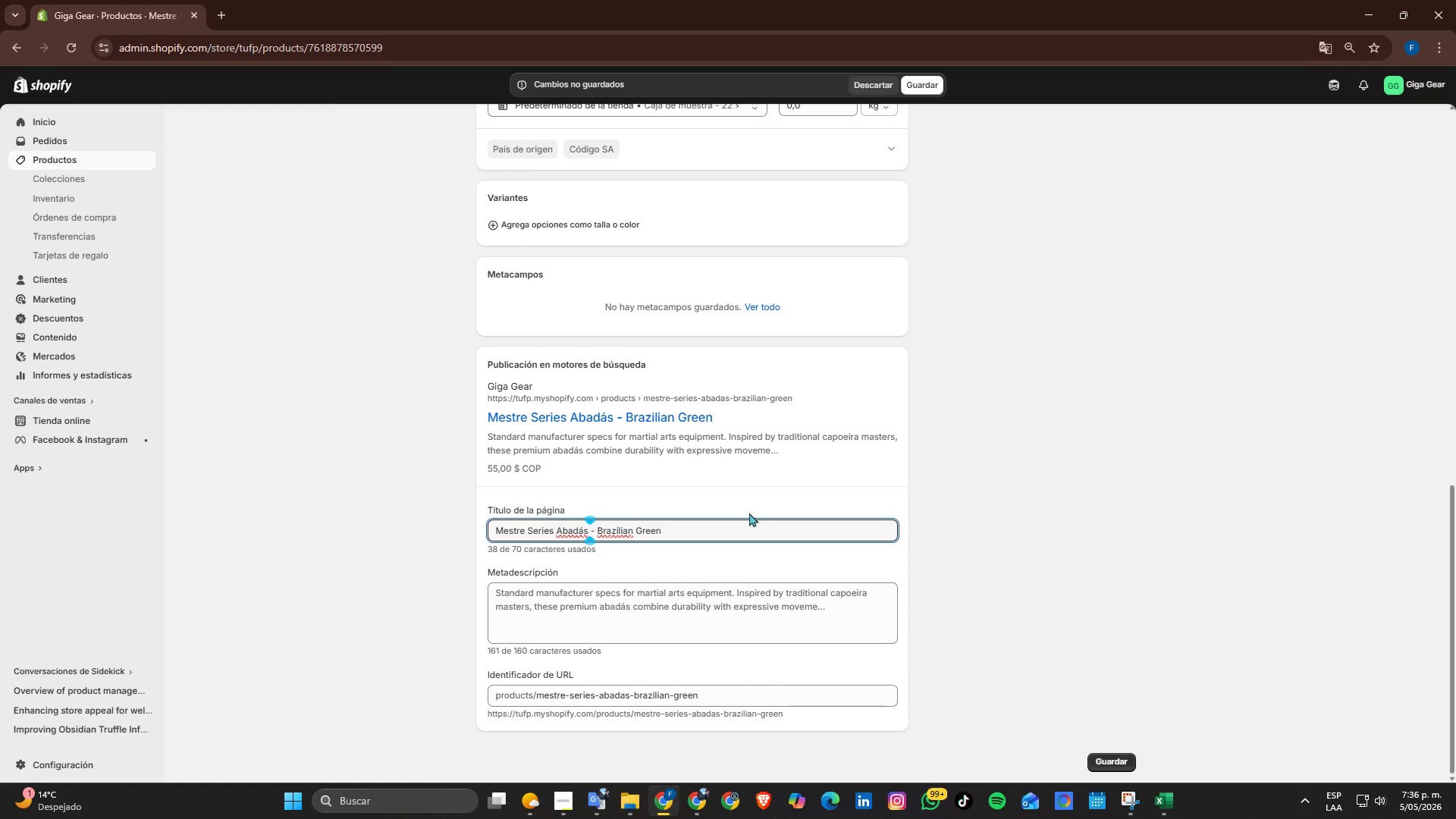 
key(ArrowLeft)
 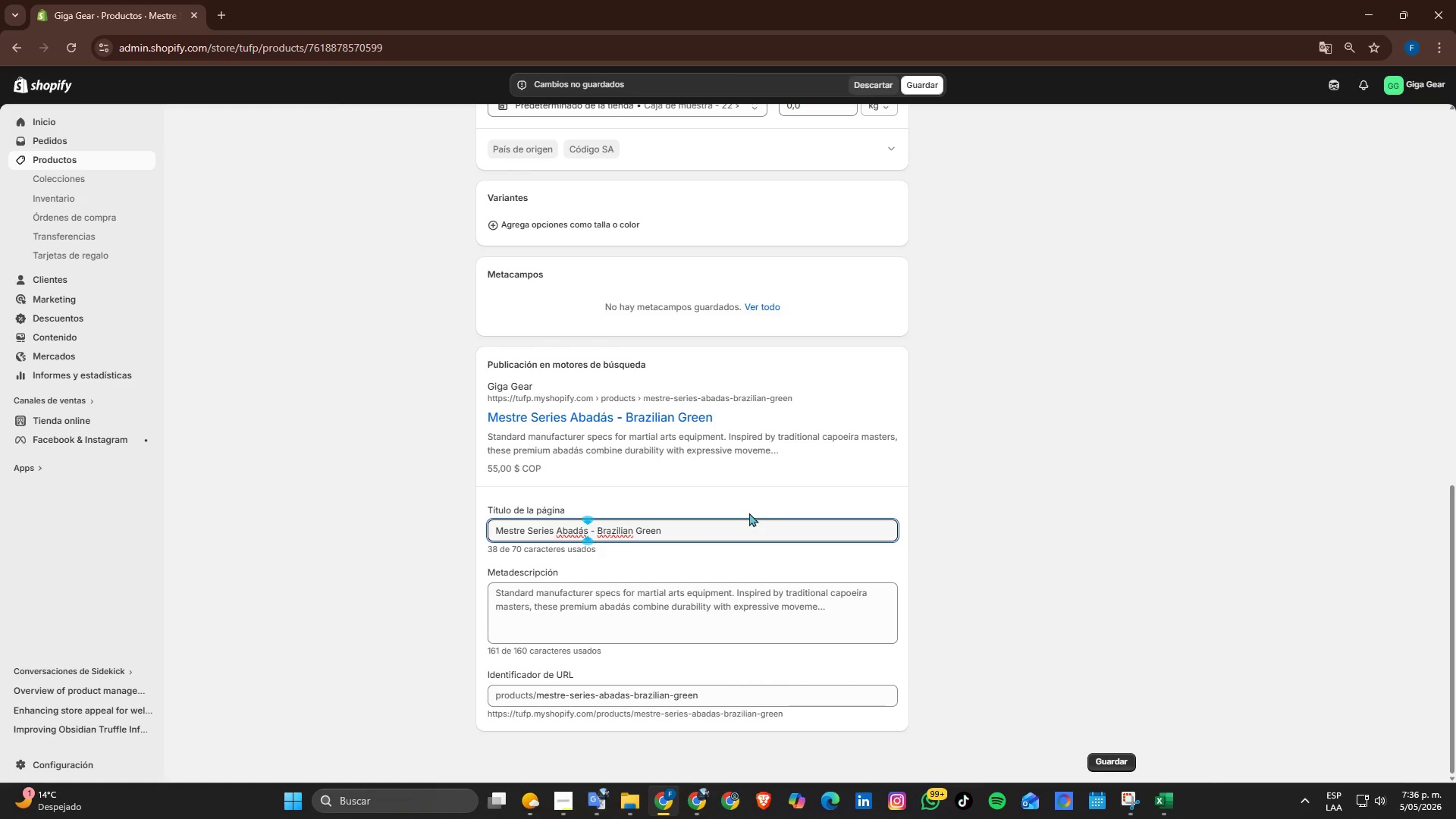 
hold_key(key=ArrowLeft, duration=0.64)
 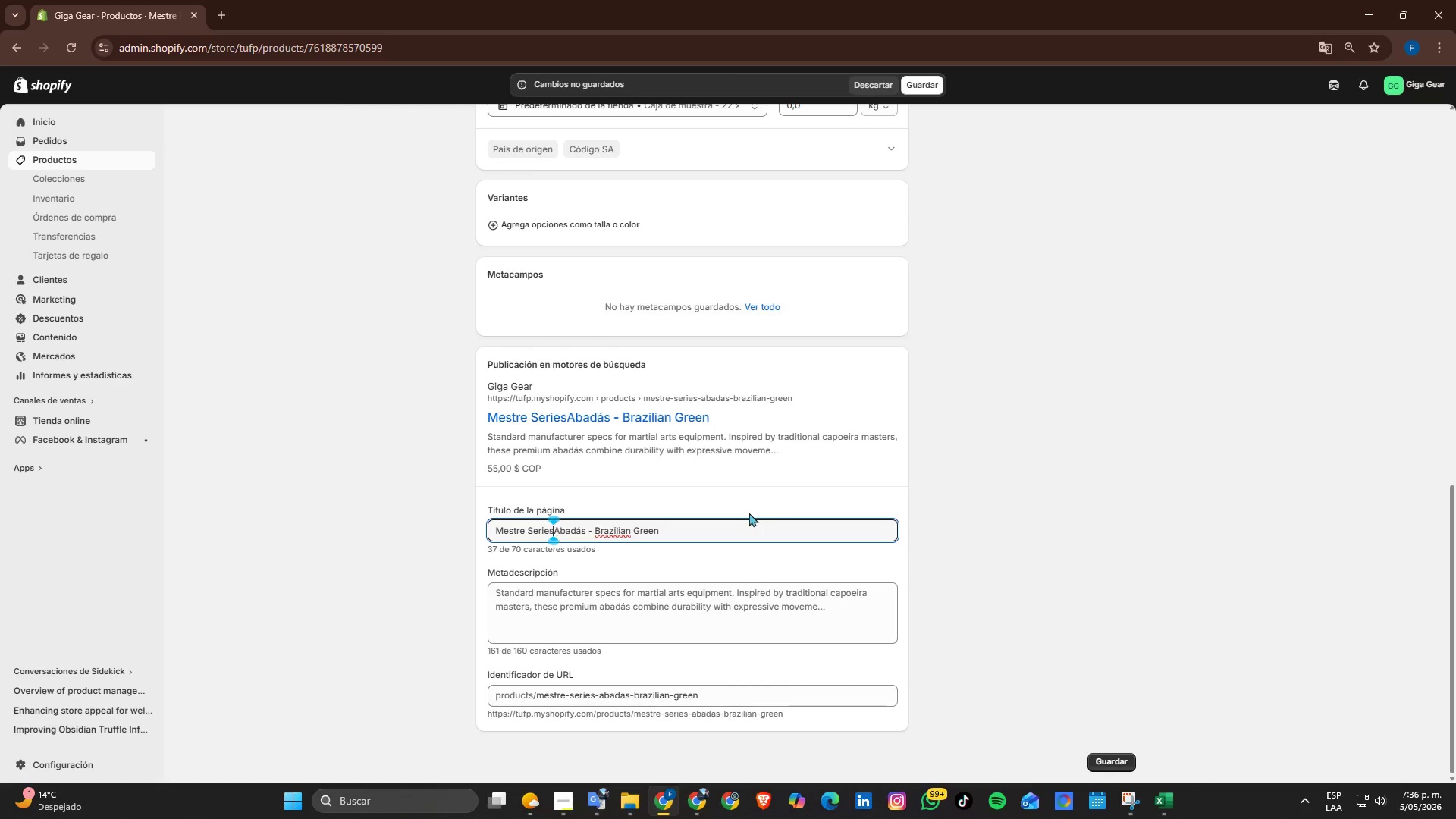 
key(Backspace)
key(Backspace)
key(Backspace)
key(Backspace)
key(Backspace)
key(Backspace)
key(Backspace)
key(Backspace)
type(  Grew)
key(Backspace)
type(ewn])
key(Backspace)
key(Backspace)
key(Backspace)
type(n)
 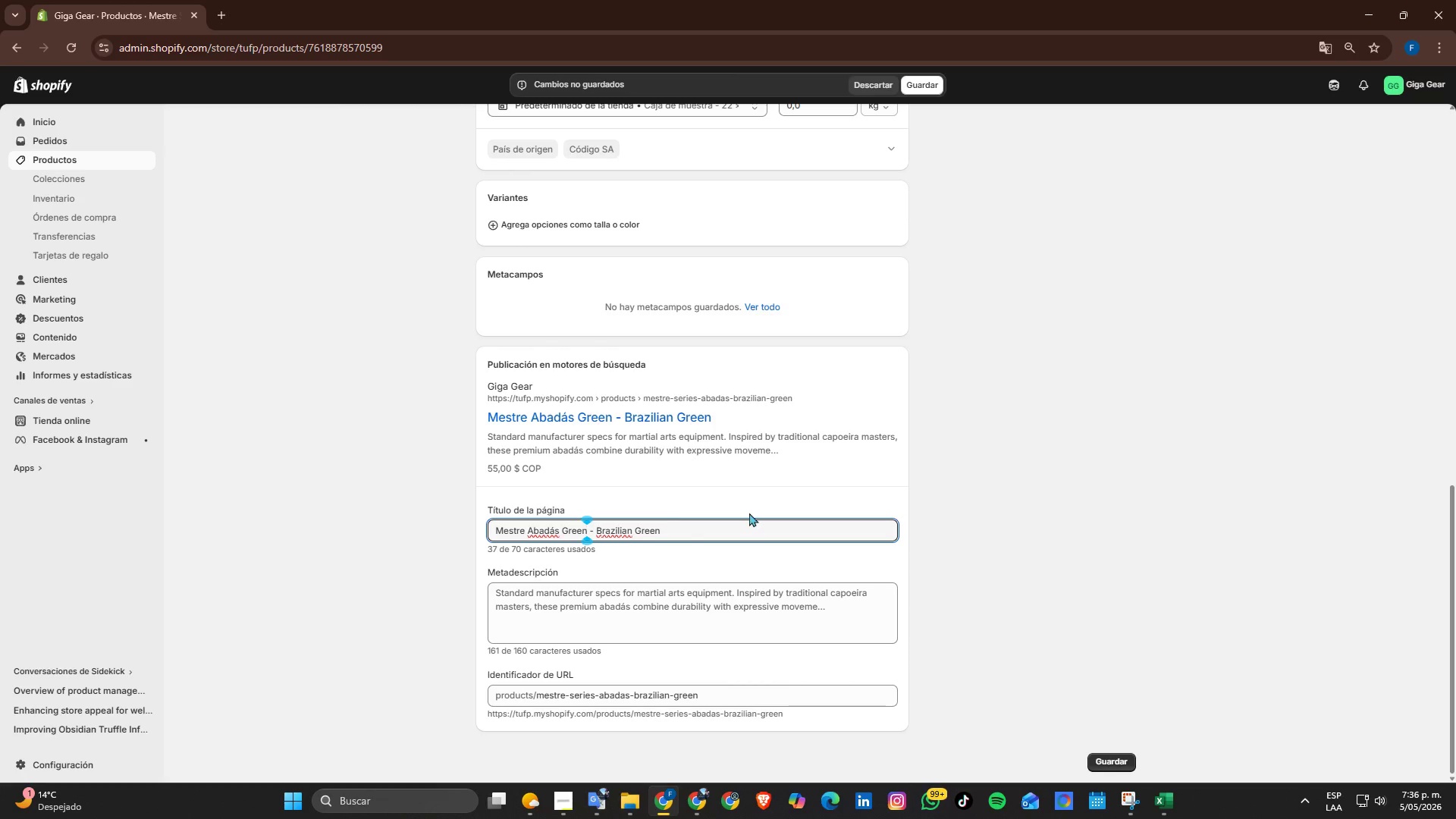 
hold_key(key=ArrowRight, duration=0.66)
 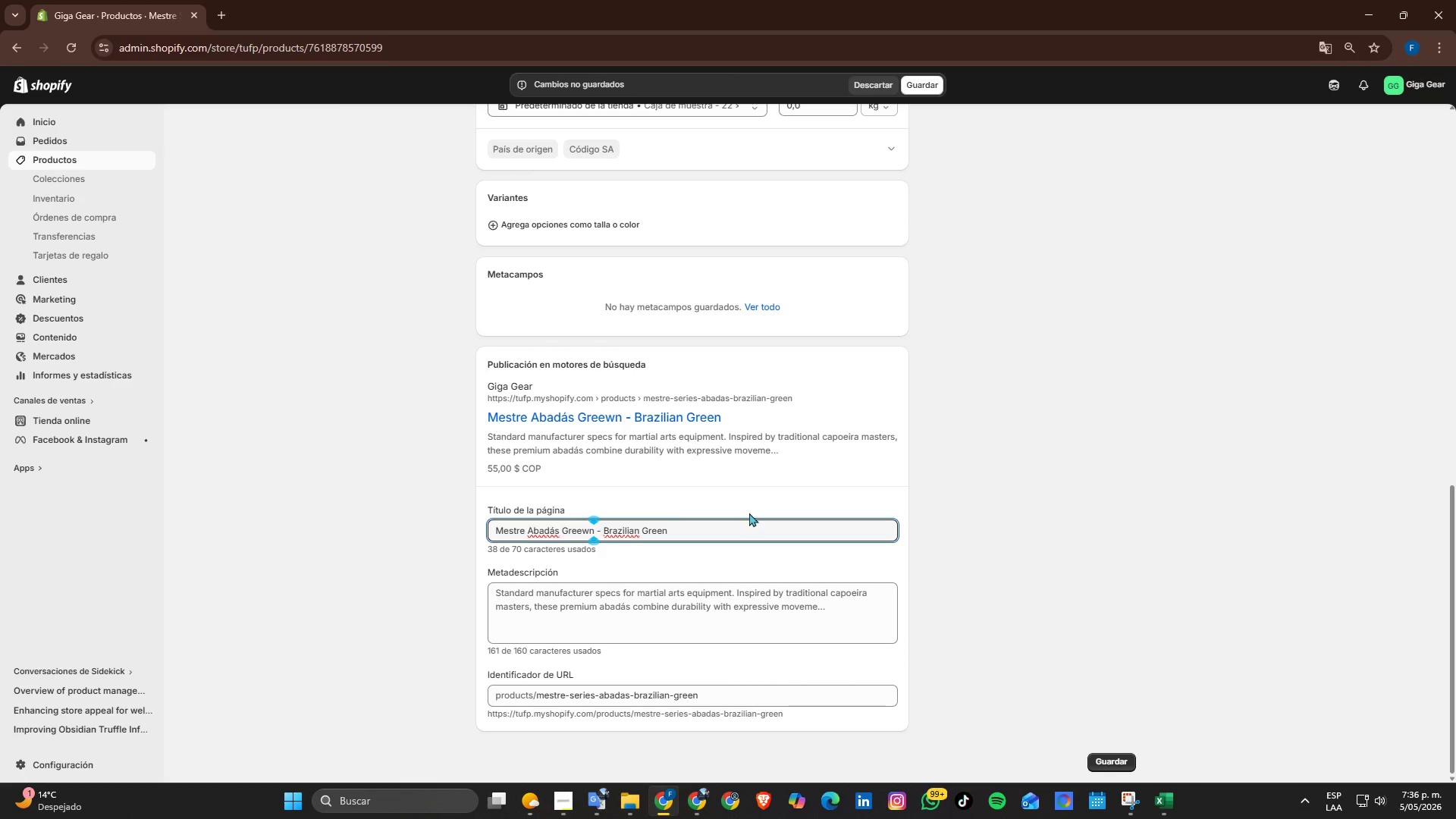 
key(ArrowRight)
 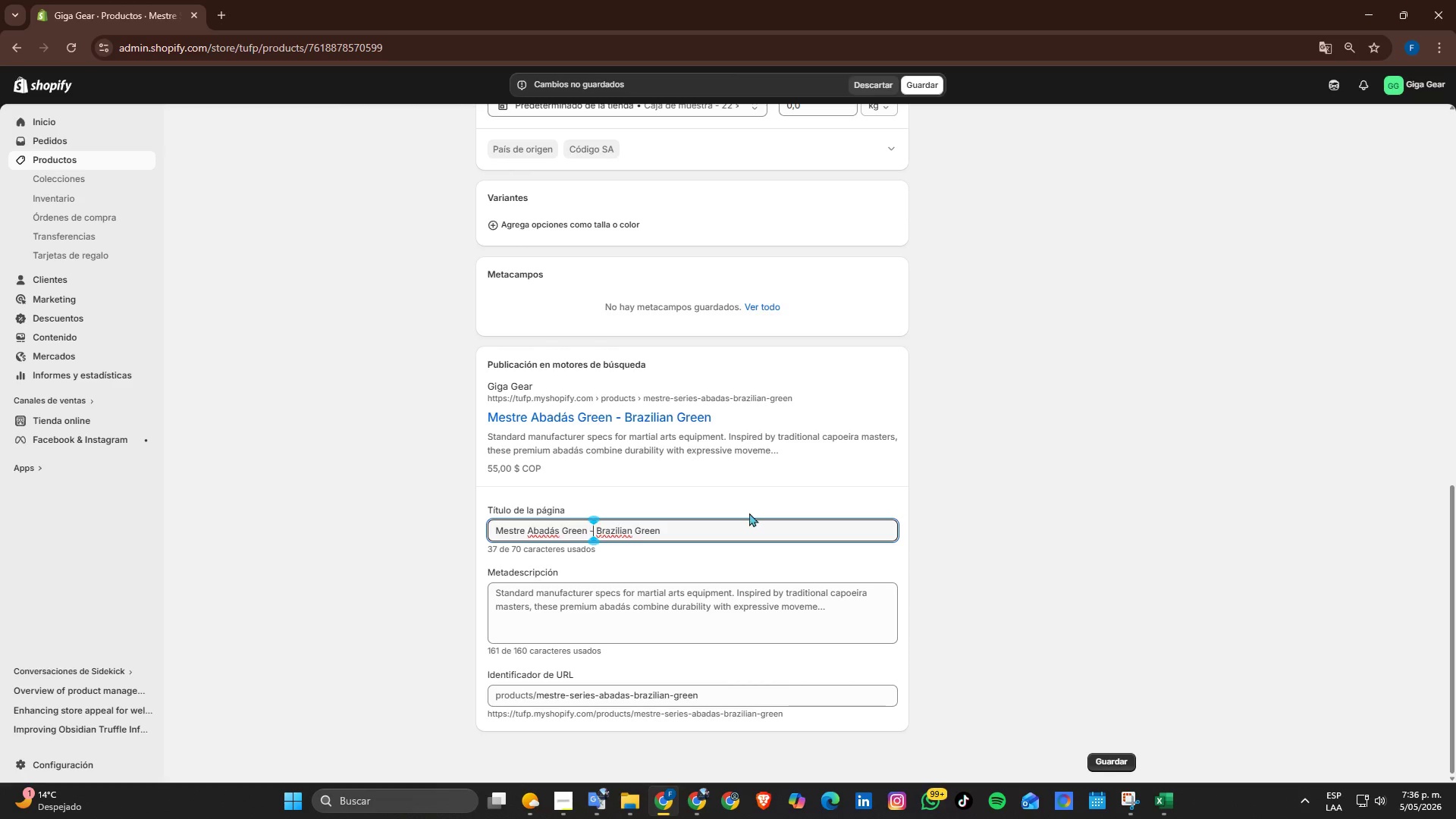 
key(ArrowRight)
 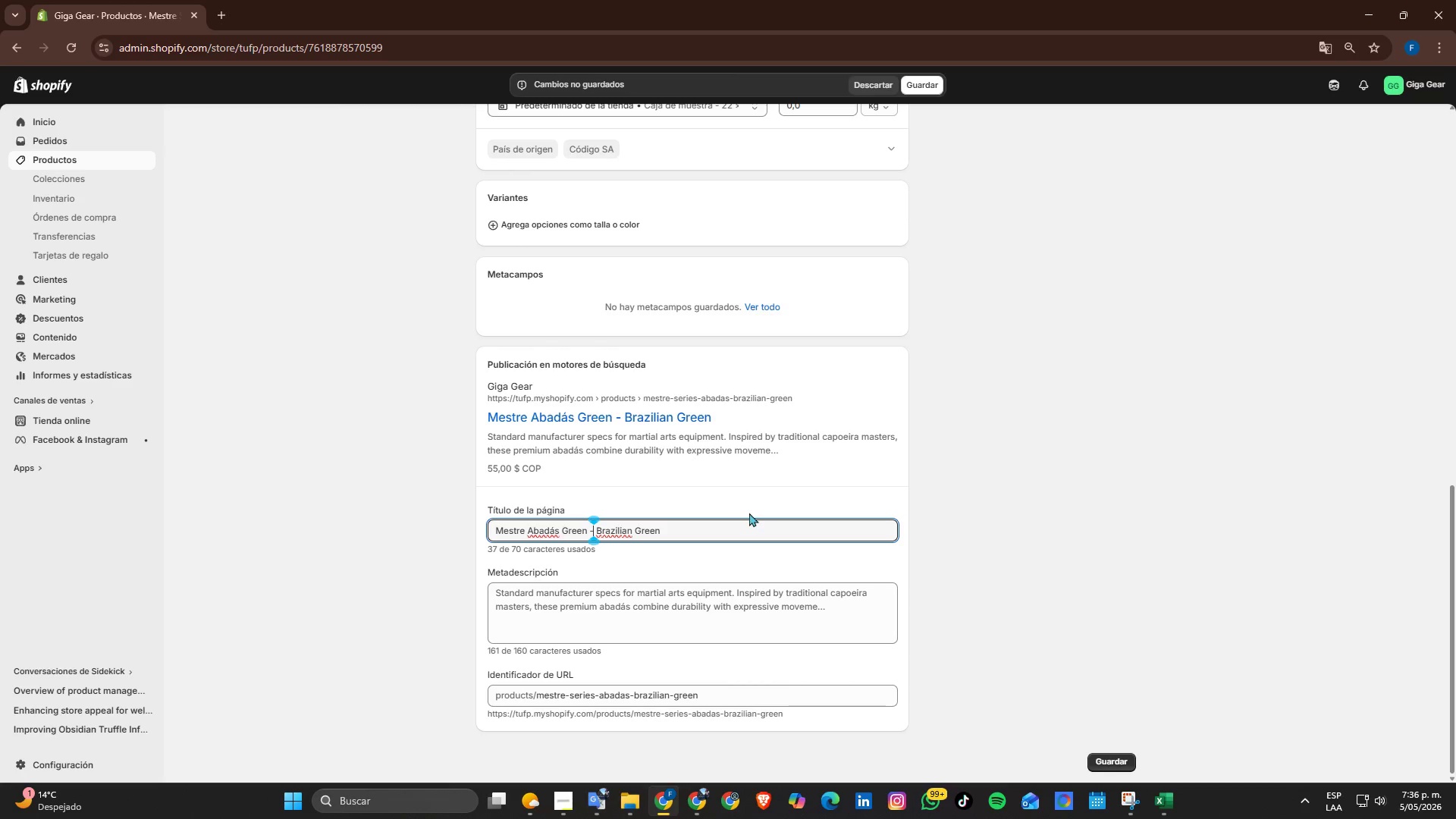 
wait(17.83)
 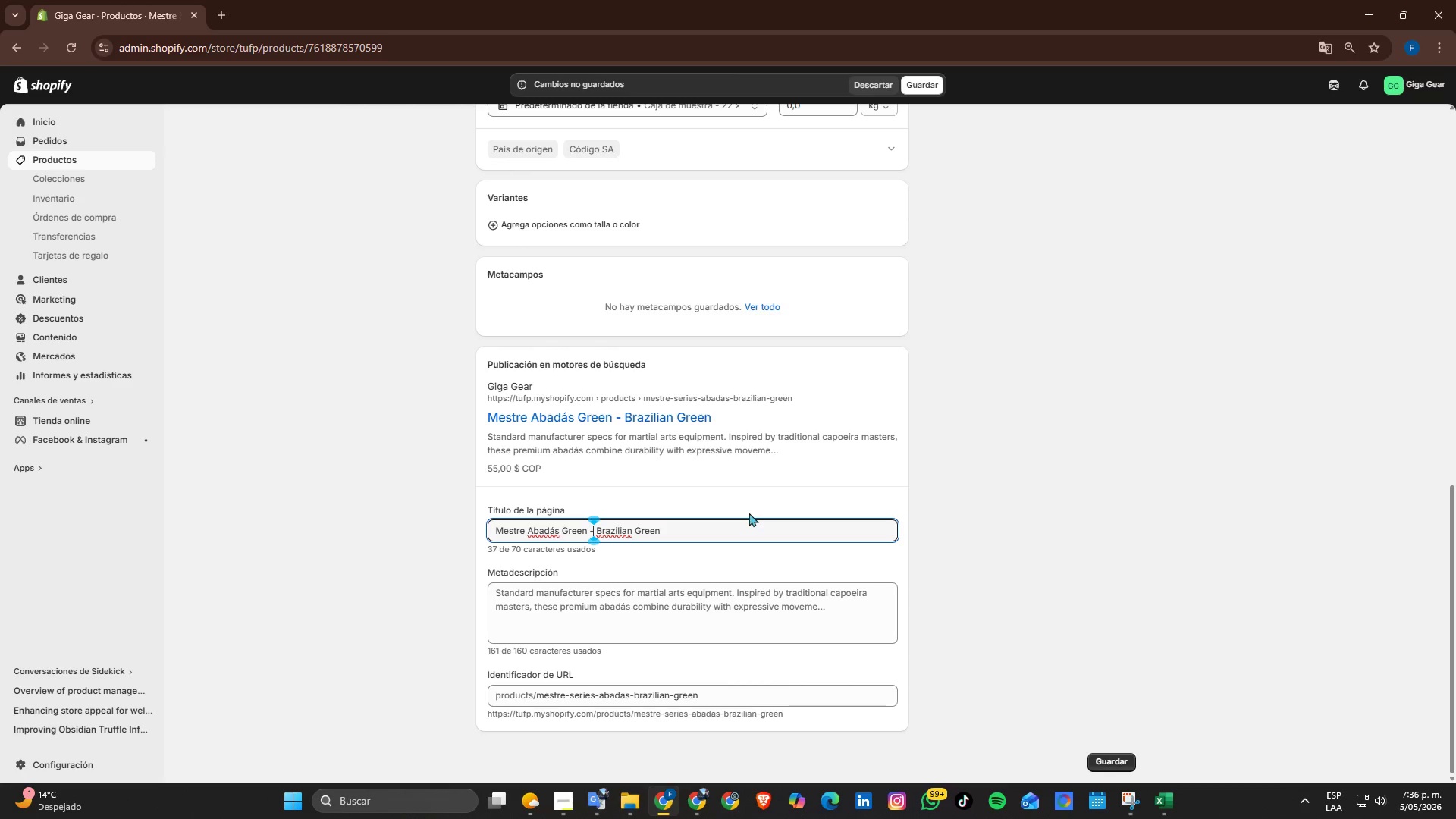 
key(Backspace)
type(\Premium Capoeira Pants )
 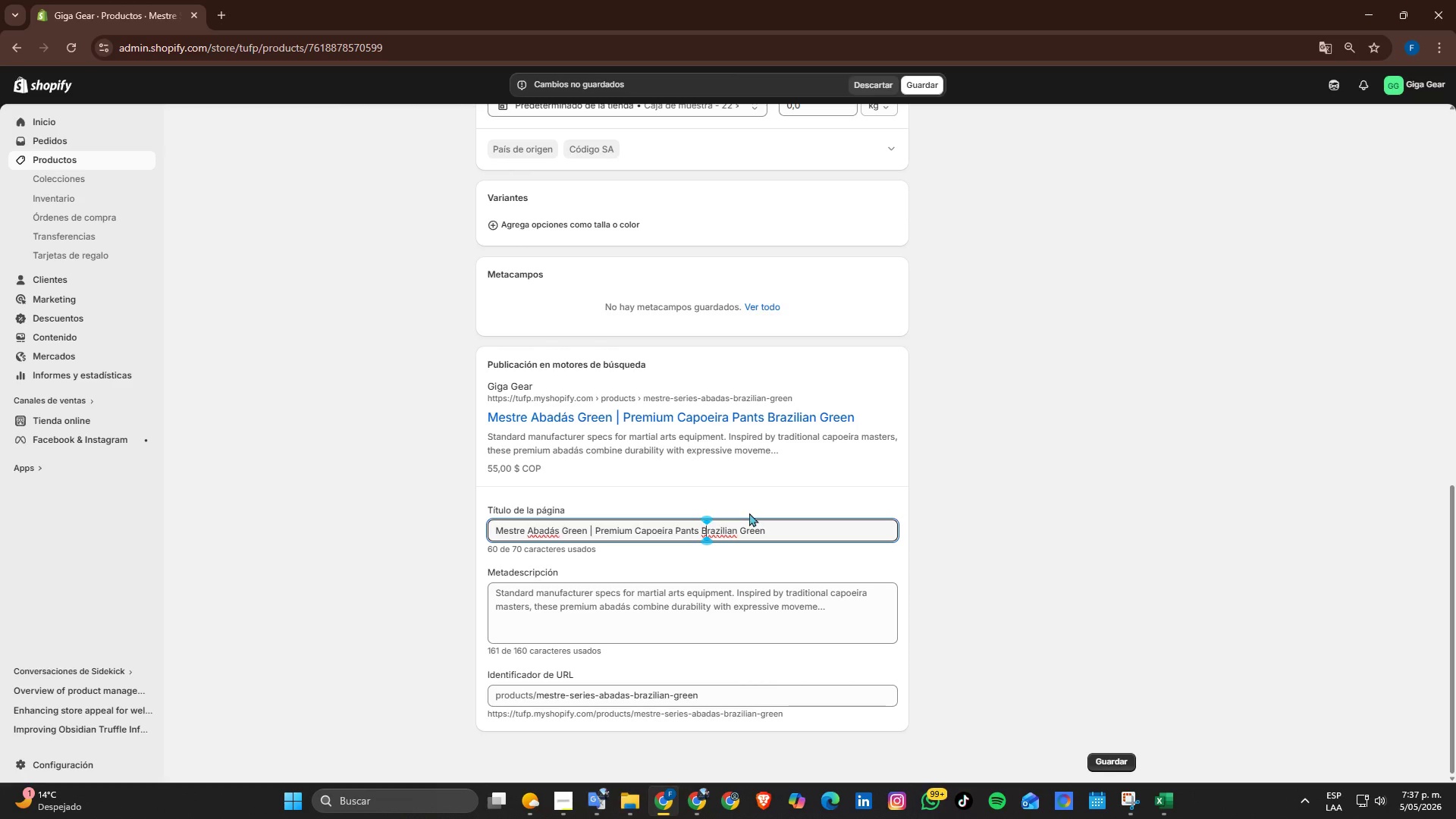 
hold_key(key=ArrowRight, duration=0.31)
 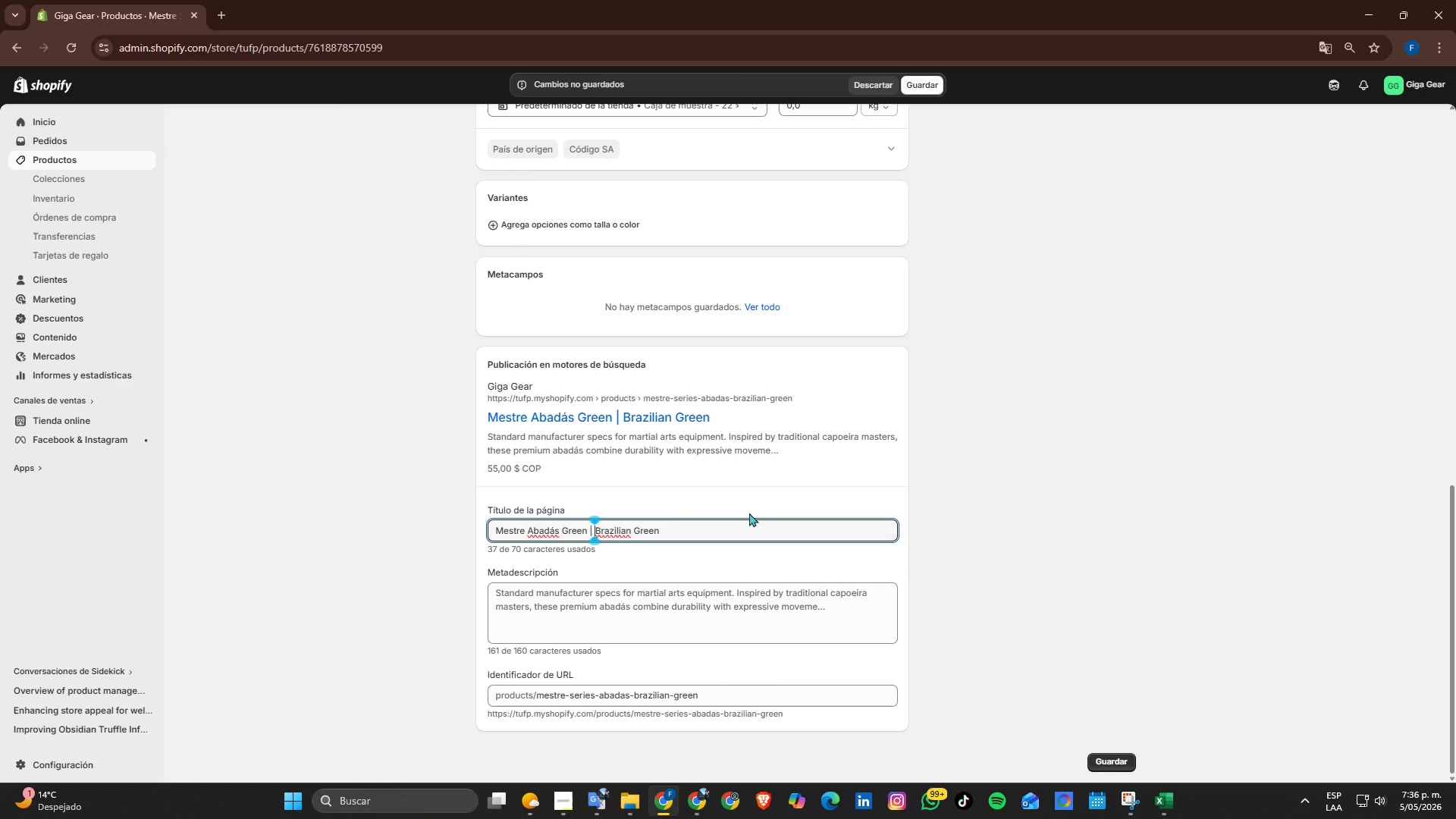 
key(ArrowRight)
 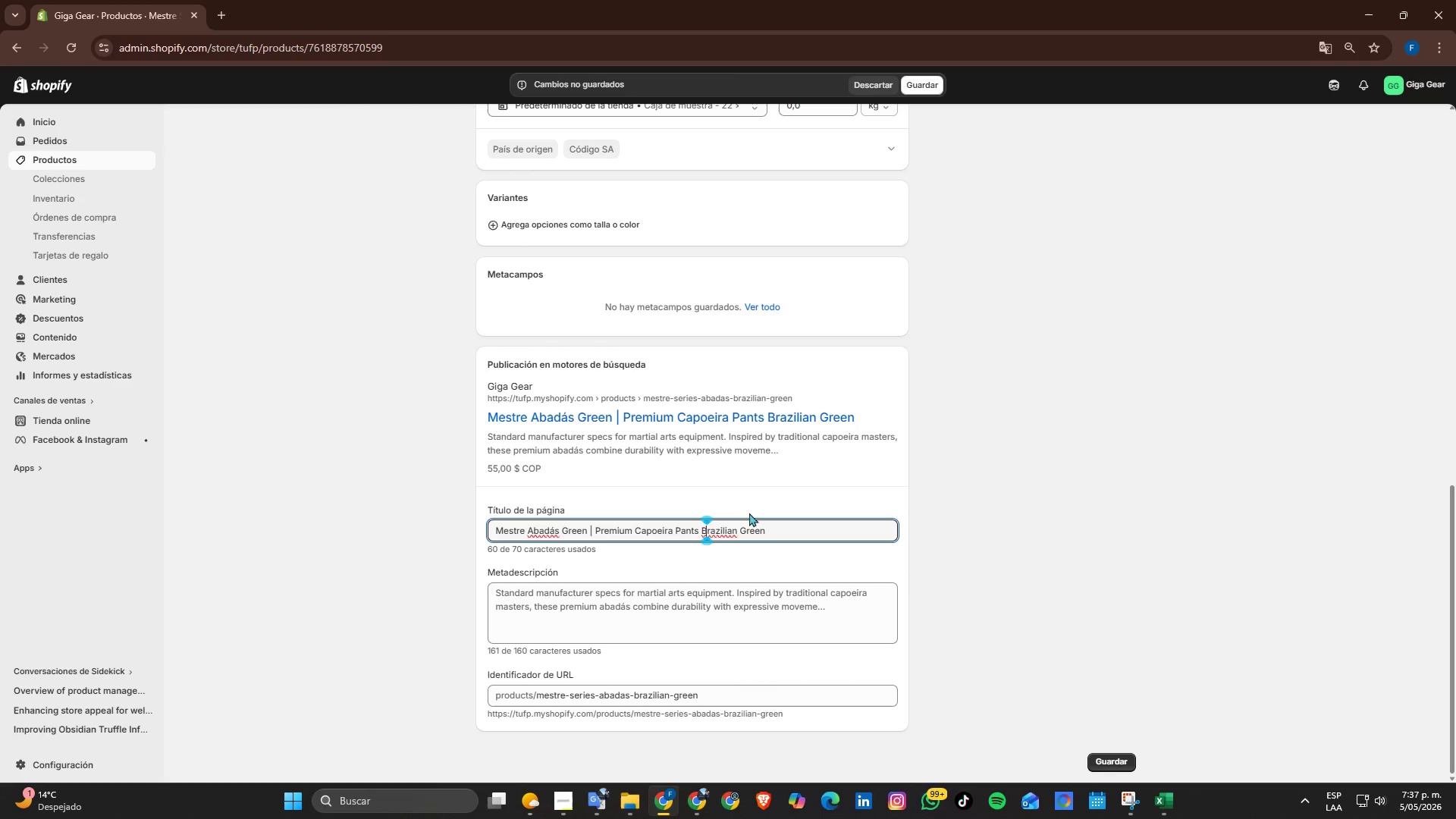 
key(ArrowLeft)
 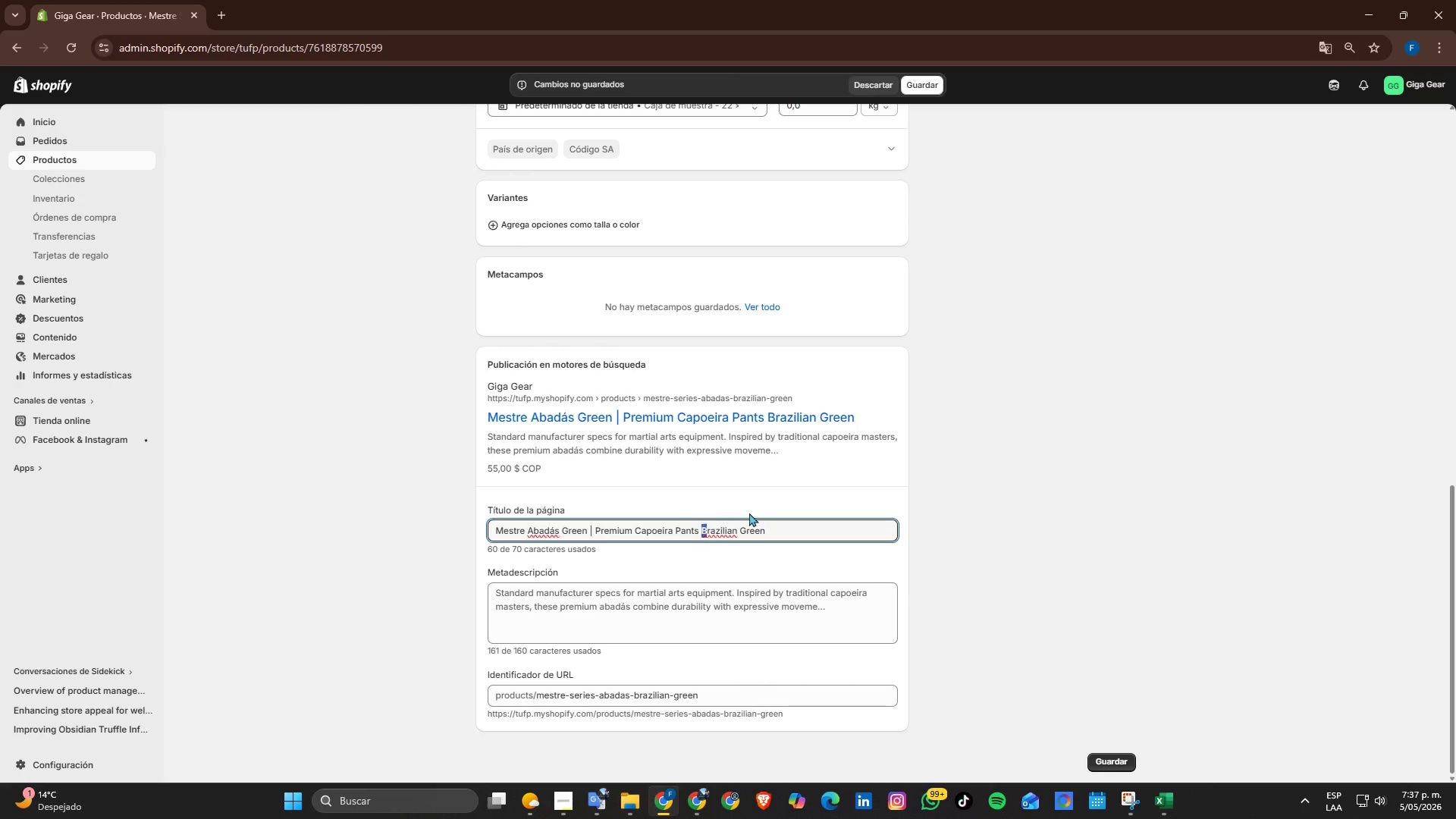 
hold_key(key=ShiftLeft, duration=1.17)
 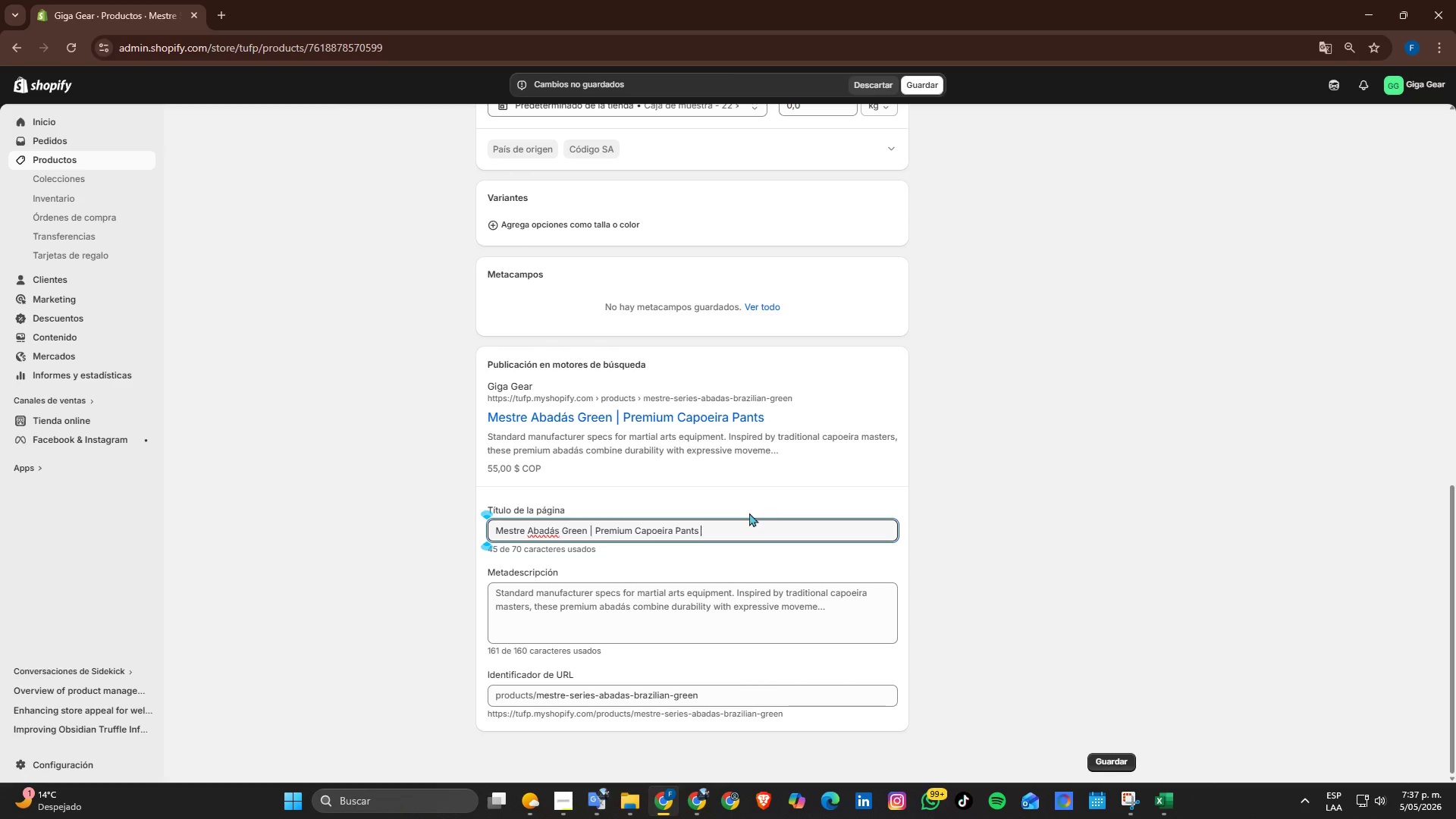 
hold_key(key=ArrowRight, duration=1.01)
 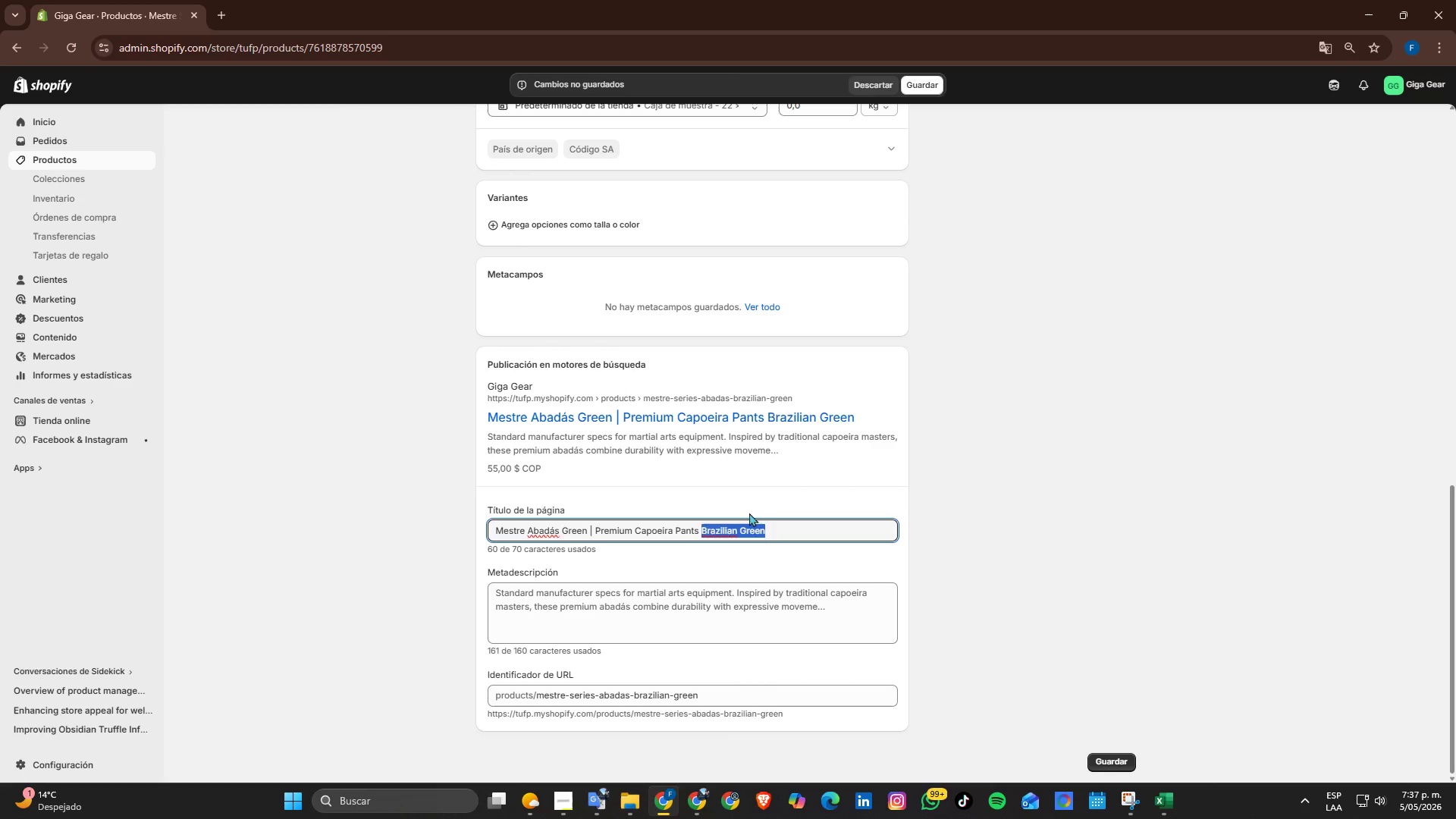 
key(Backspace)
 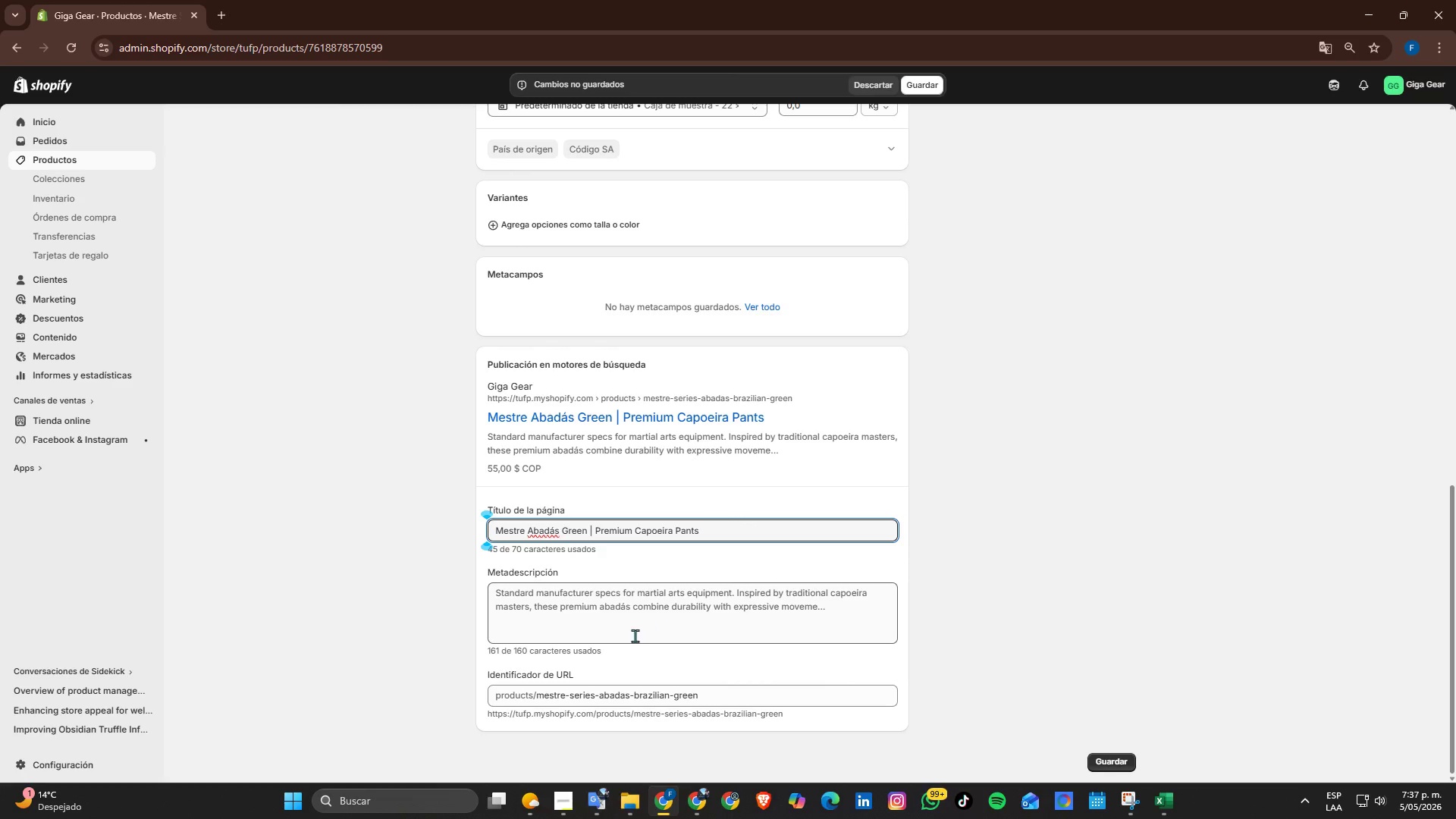 
wait(5.3)
 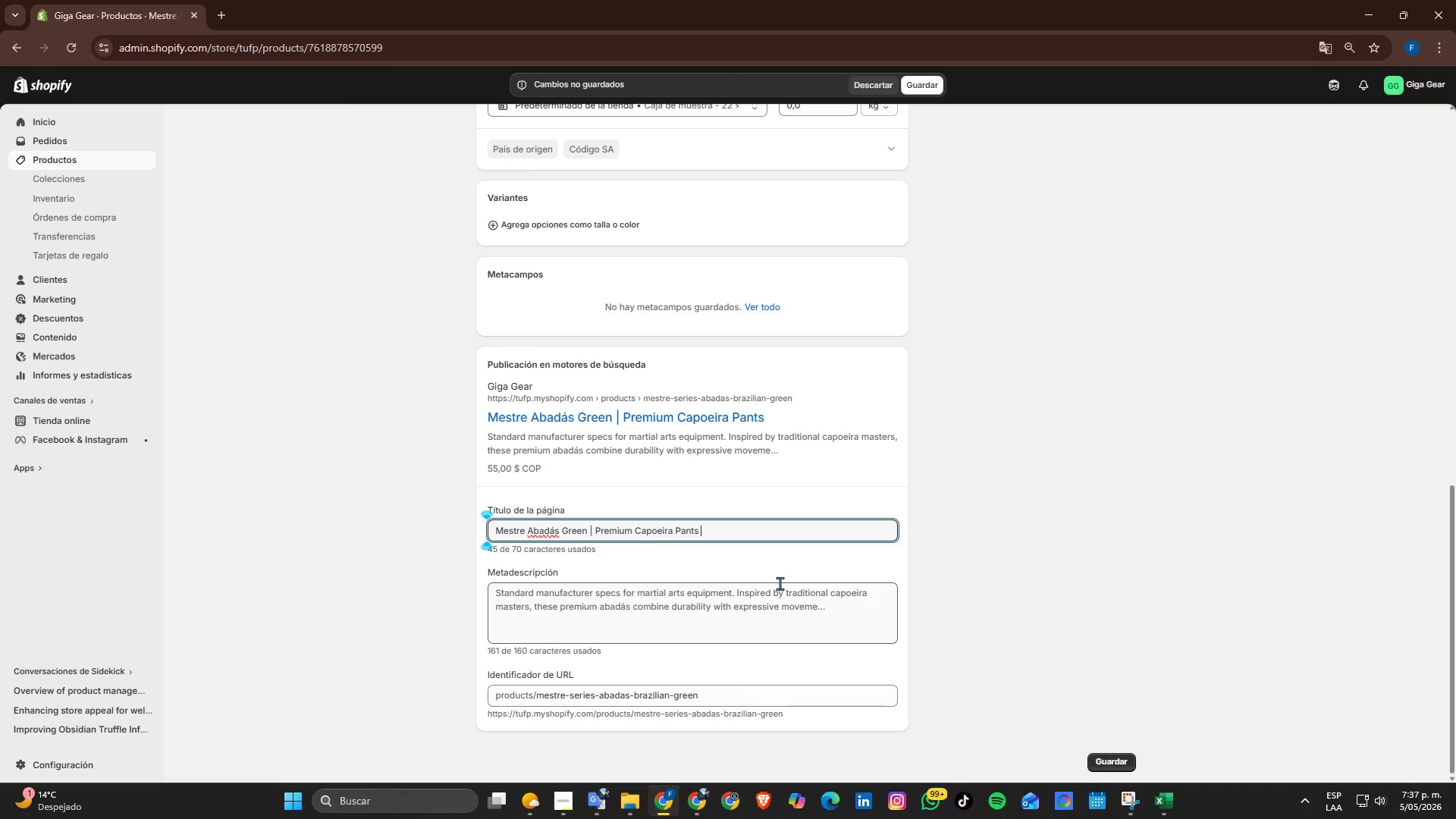 
left_click_drag(start_coordinate=[602, 692], to_coordinate=[338, 515])
 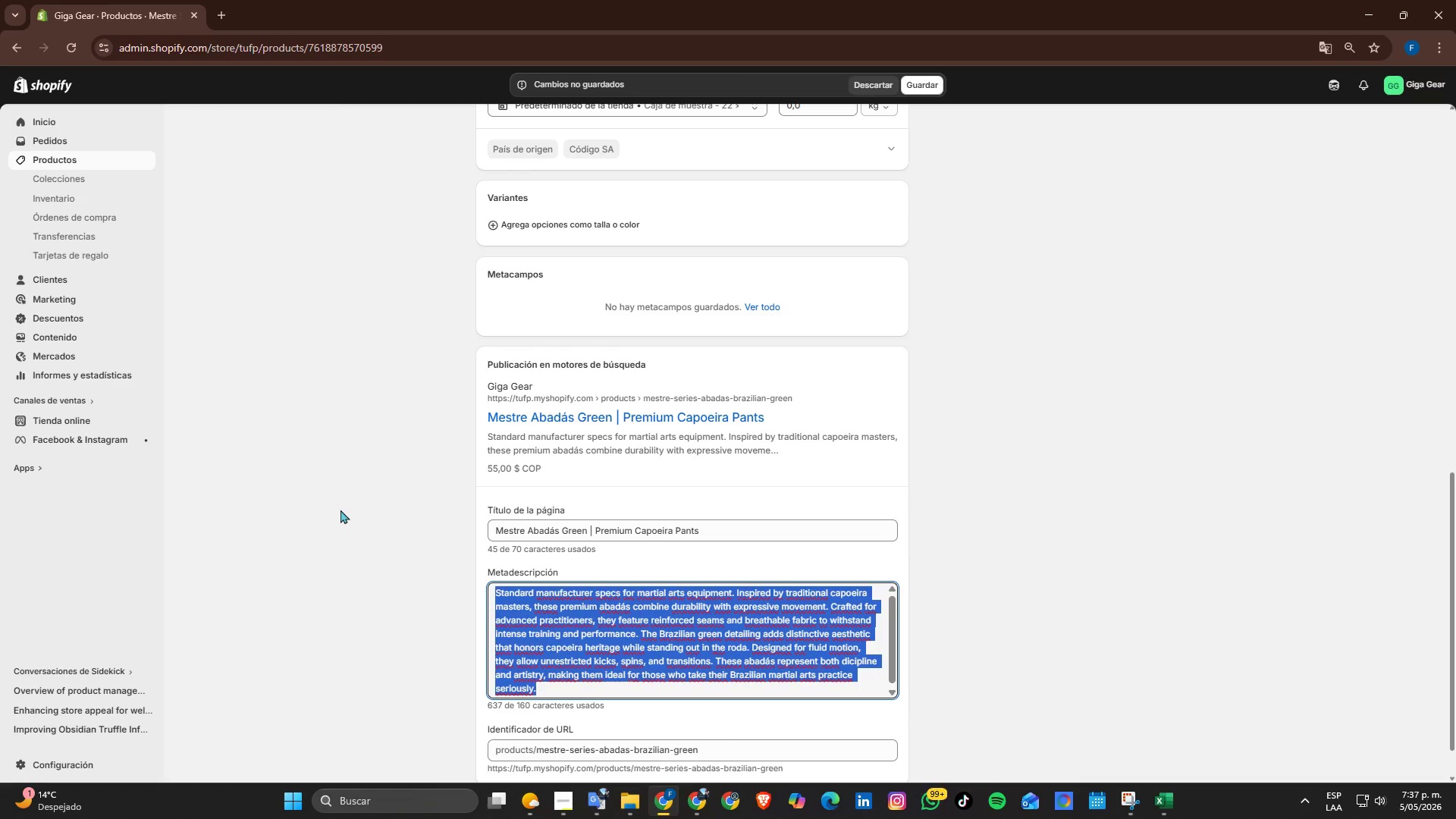 
type(Premium mestre abadas )
key(Backspace)
key(Backspace)
key(Backspace)
type(;as with reinforced stitching )
 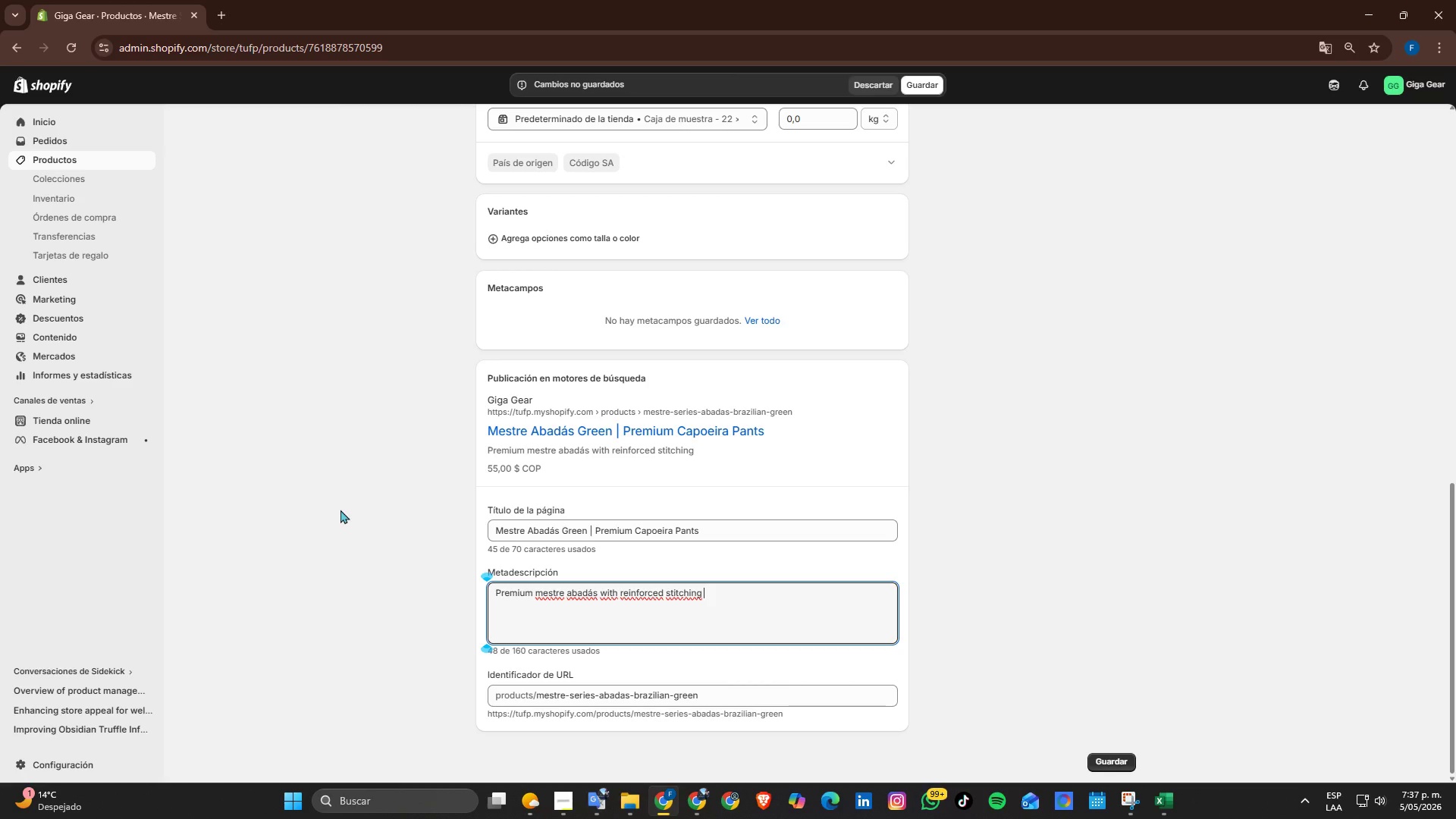 
wait(6.12)
 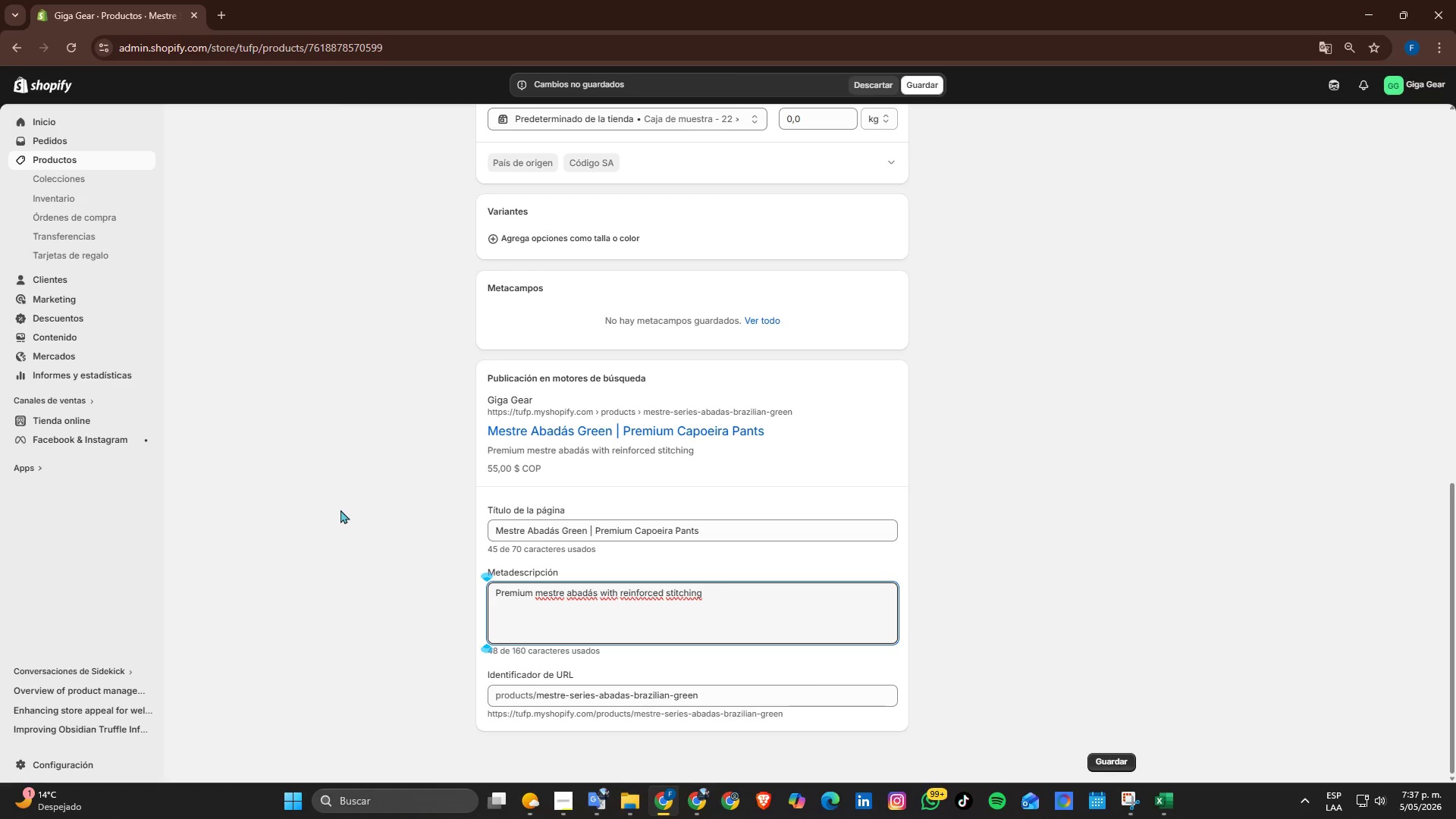 
key(Backspace)
type(. Durable and fr)
key(Backspace)
type(lexible capoeira pants for Brazilian martial arts training.)
 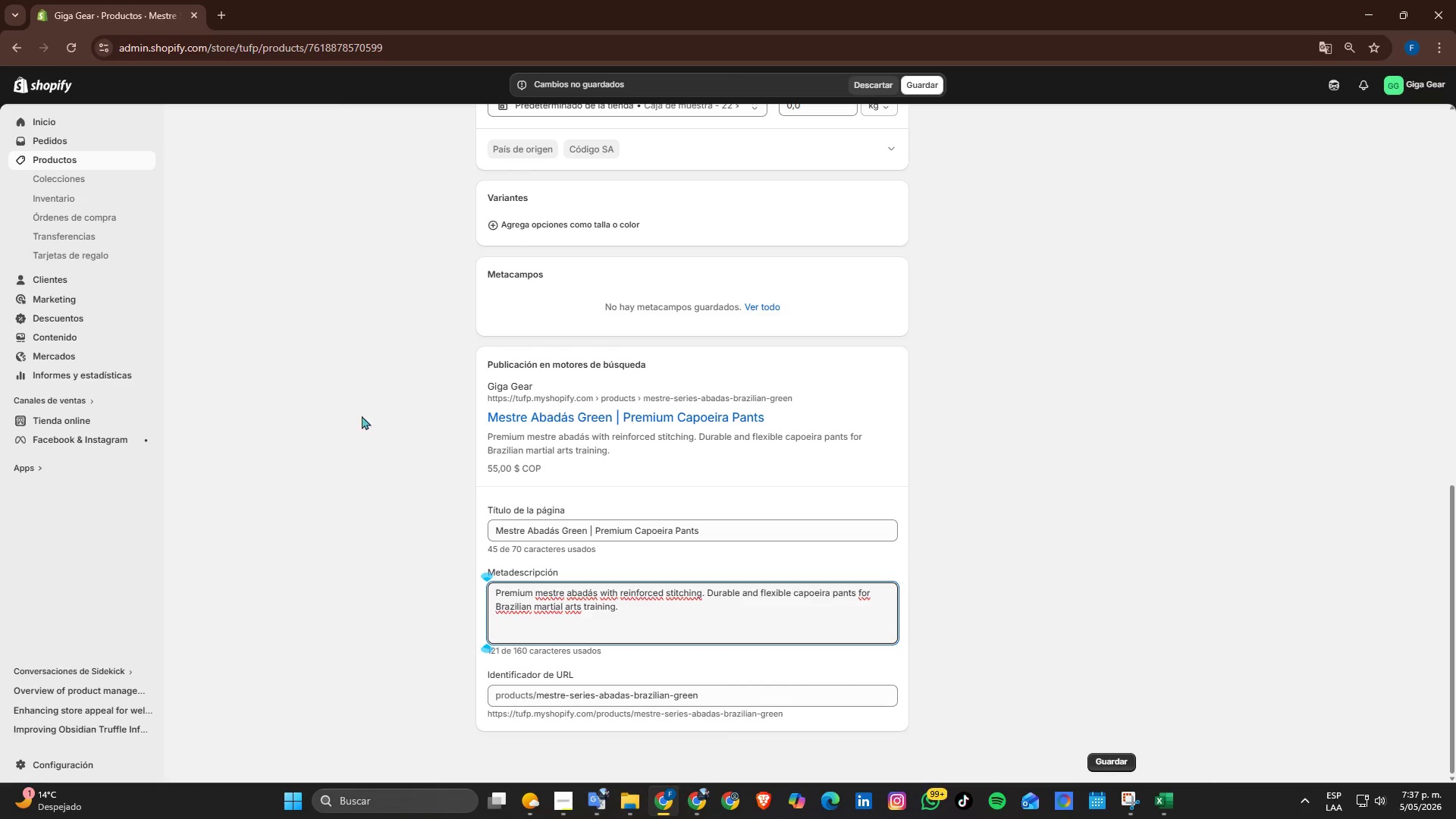 
scroll: coordinate [543, 604], scroll_direction: down, amount: 4.0
 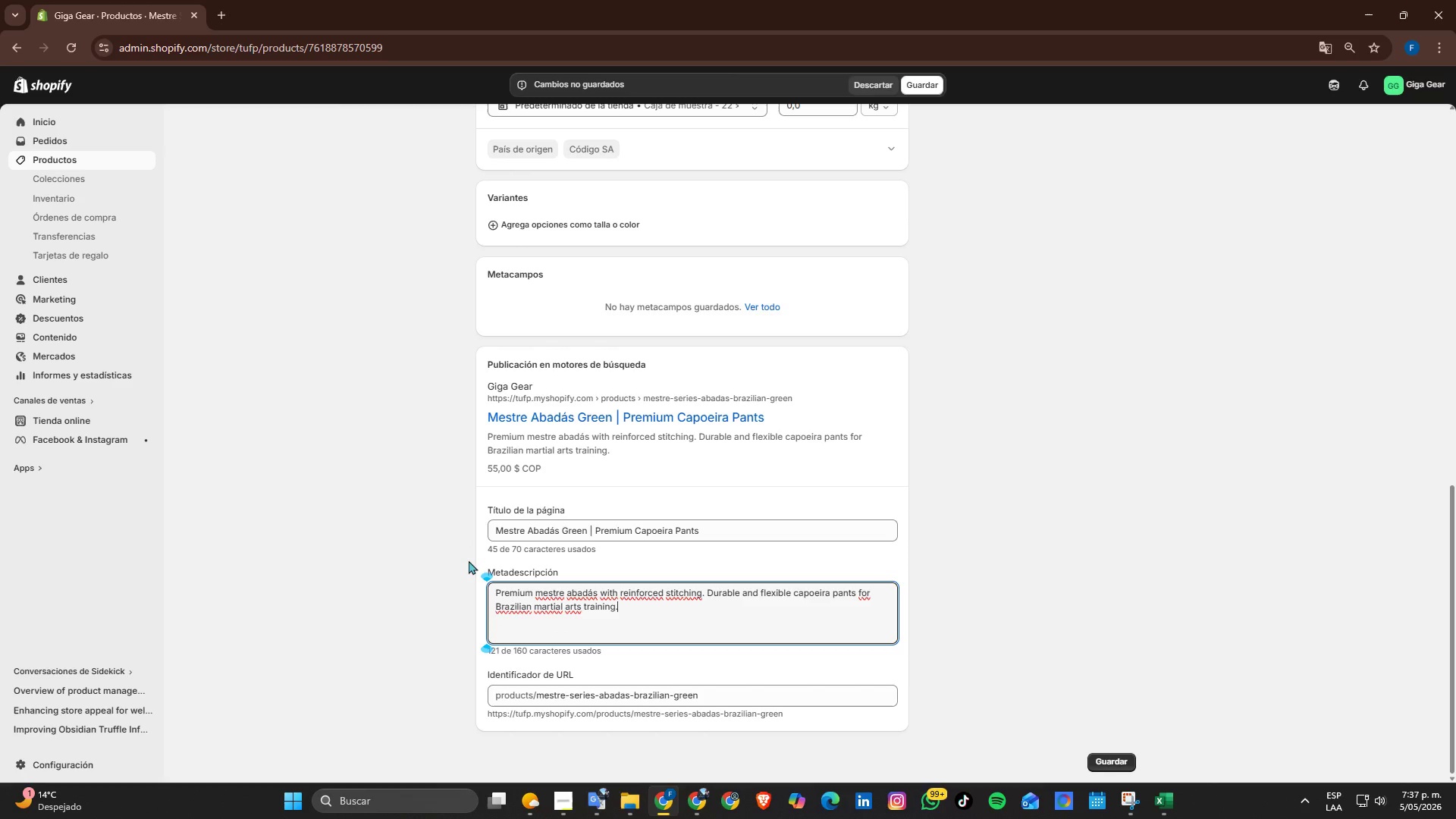 
wait(6.08)
 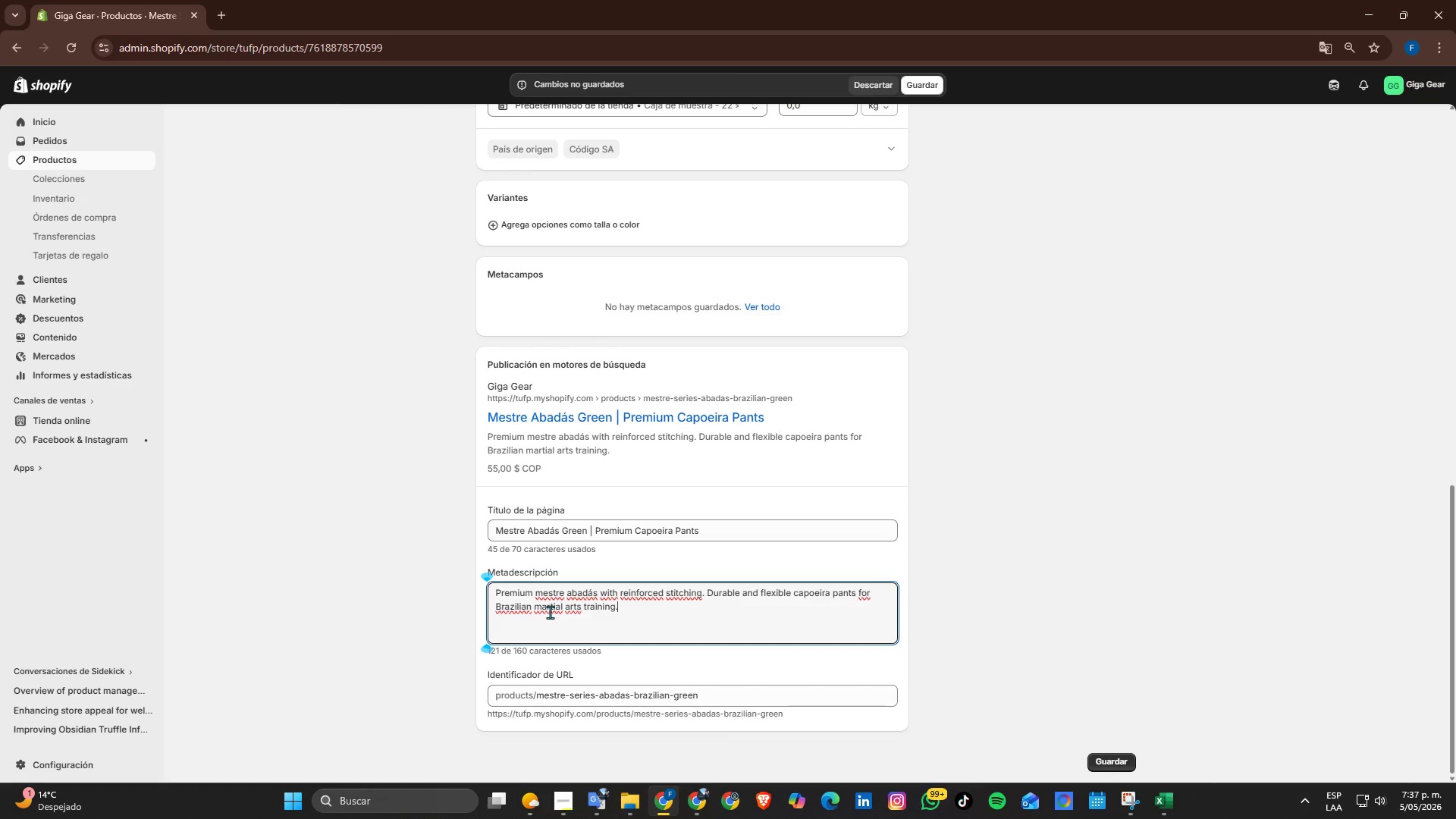 
scroll: coordinate [668, 556], scroll_direction: down, amount: 2.0
 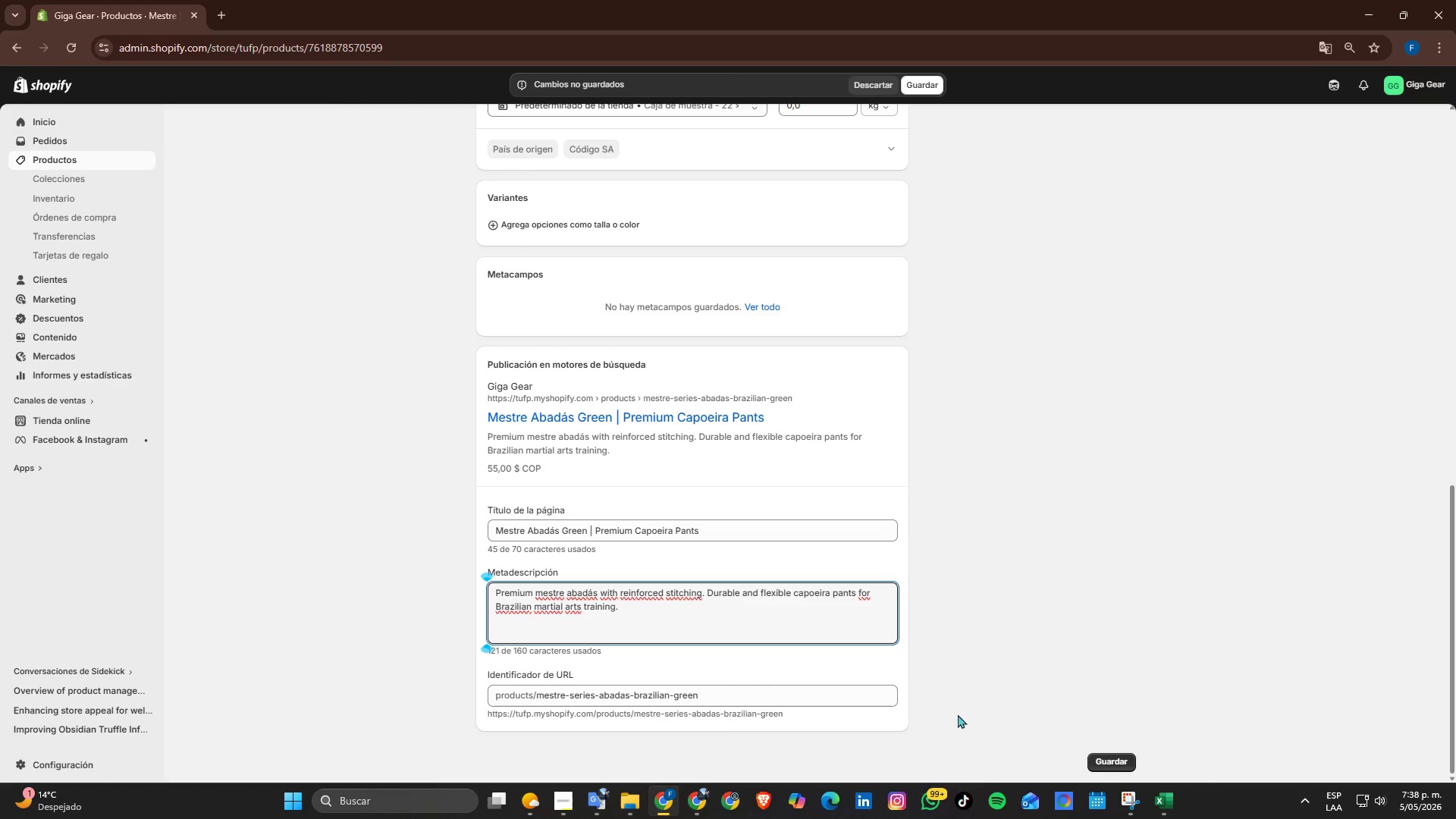 
scroll: coordinate [752, 544], scroll_direction: up, amount: 4.0
 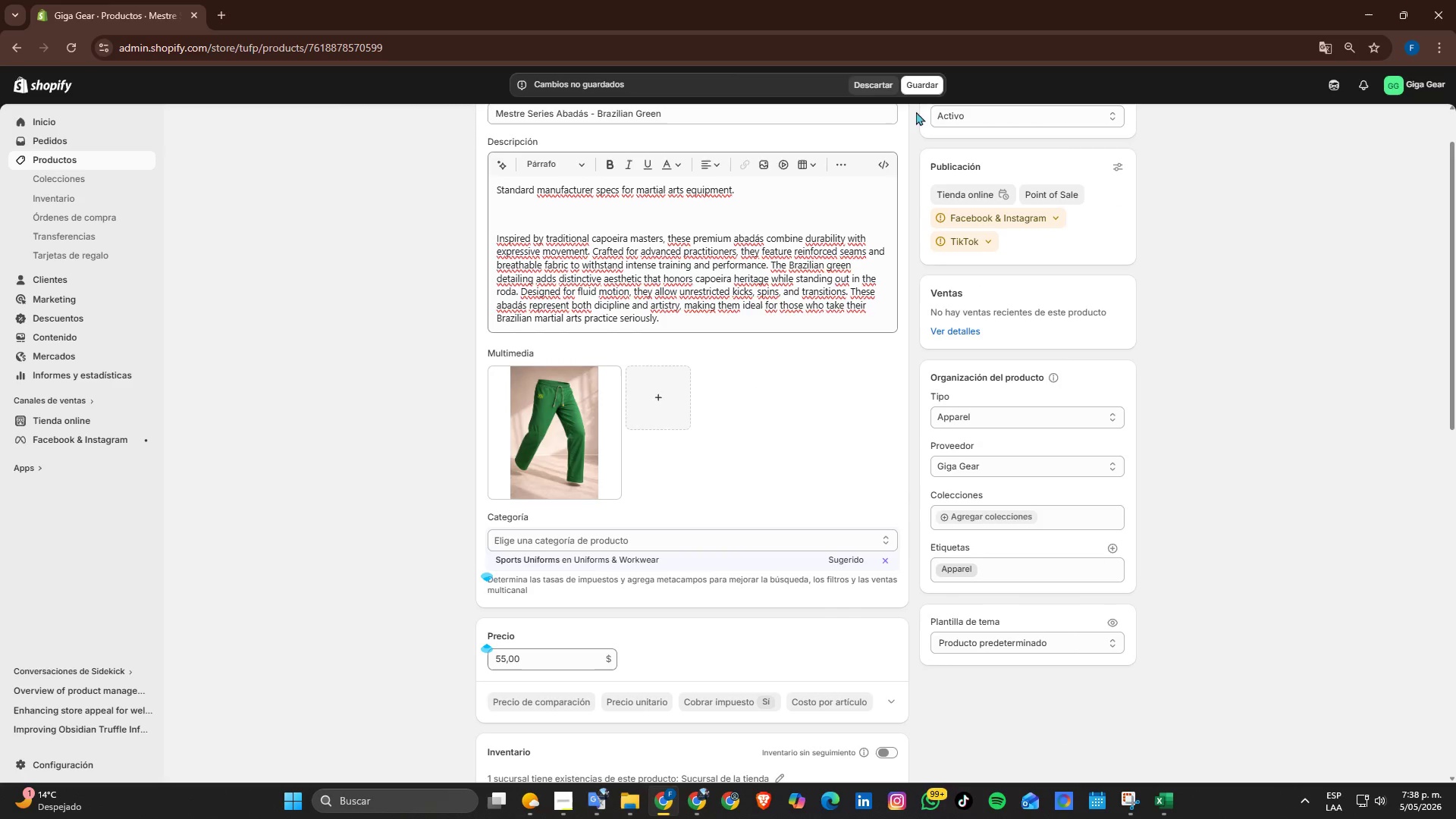 
left_click([936, 82])
 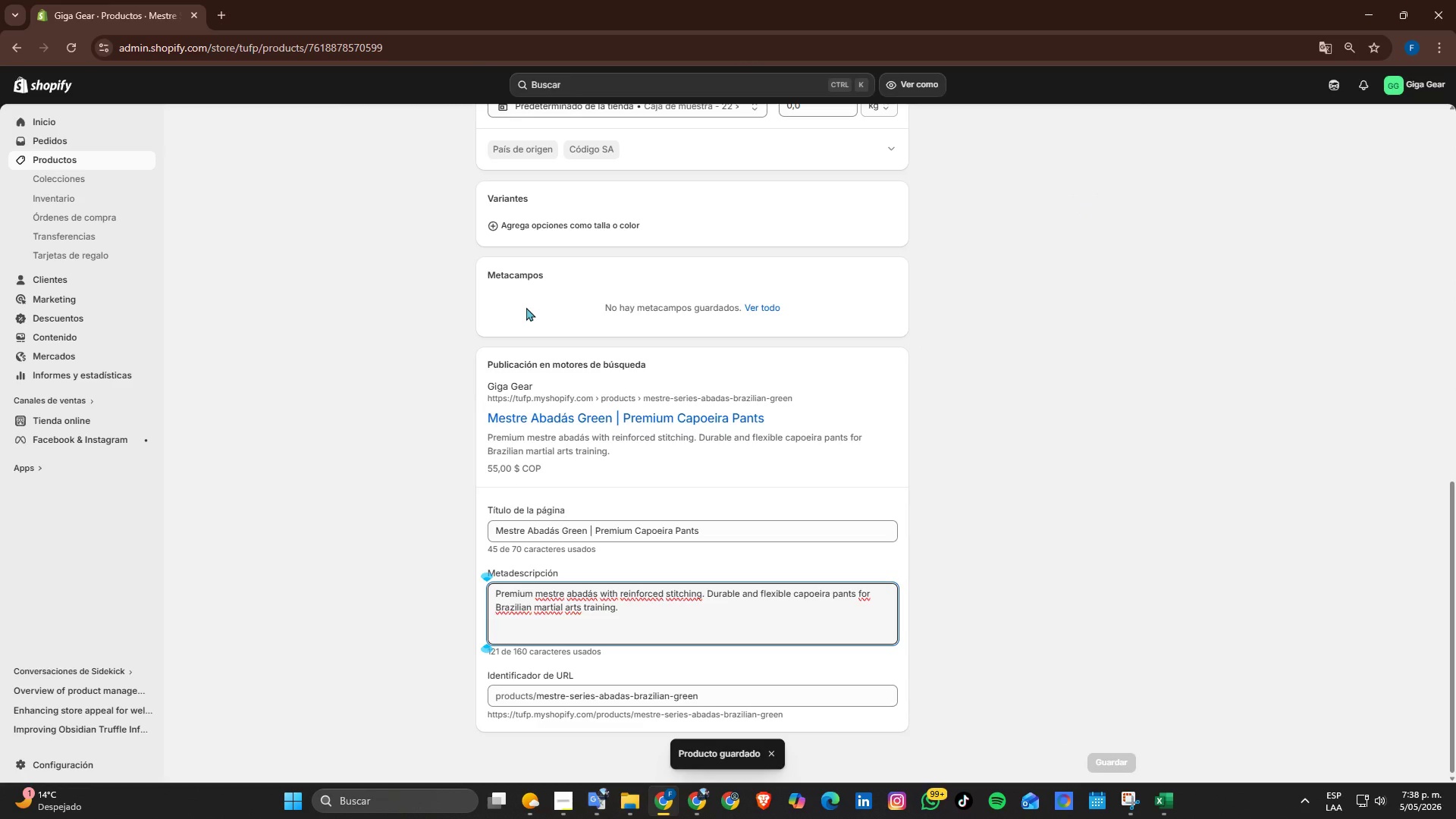 
wait(7.02)
 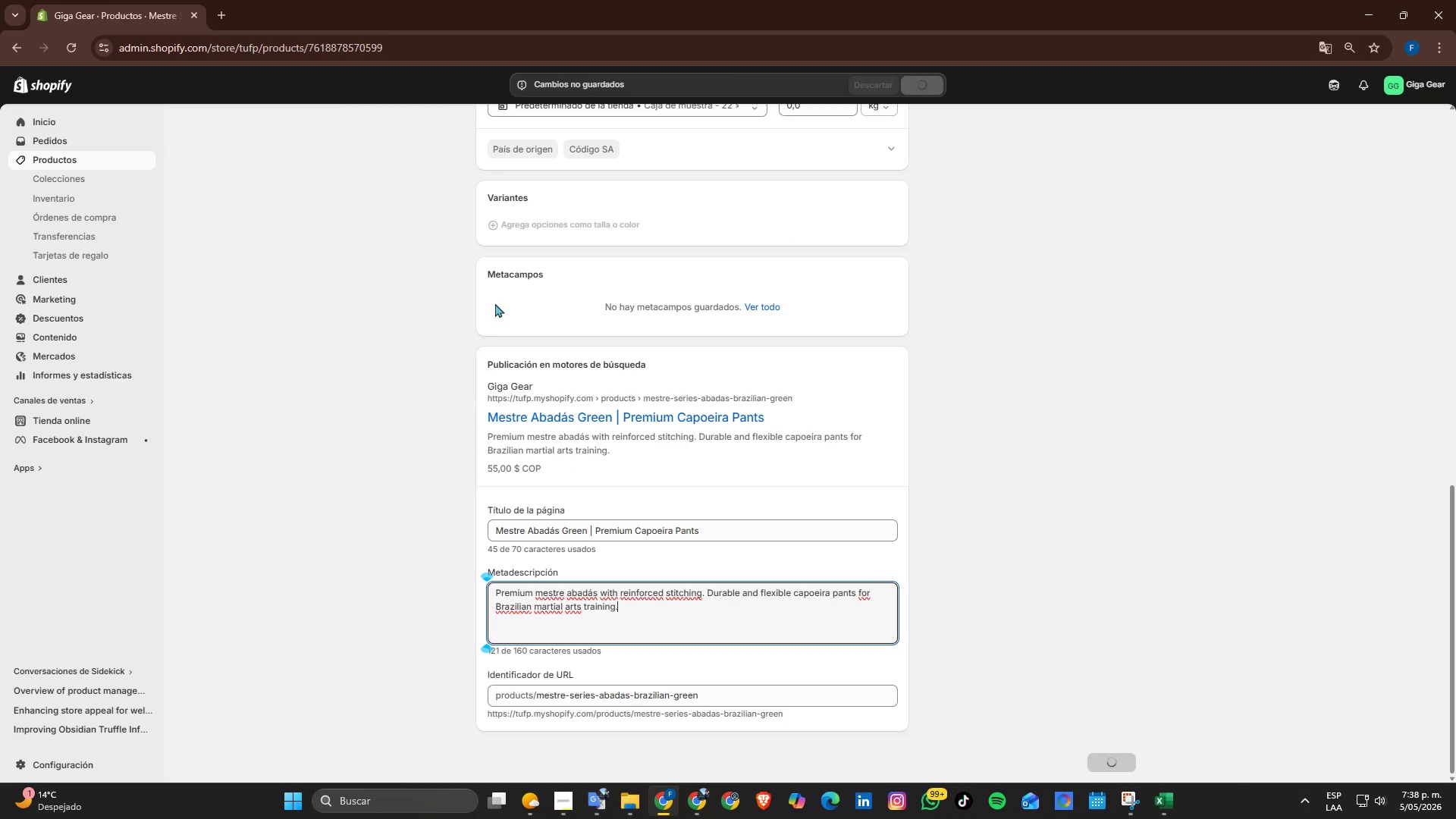 
scroll: coordinate [427, 398], scroll_direction: none, amount: 0.0
 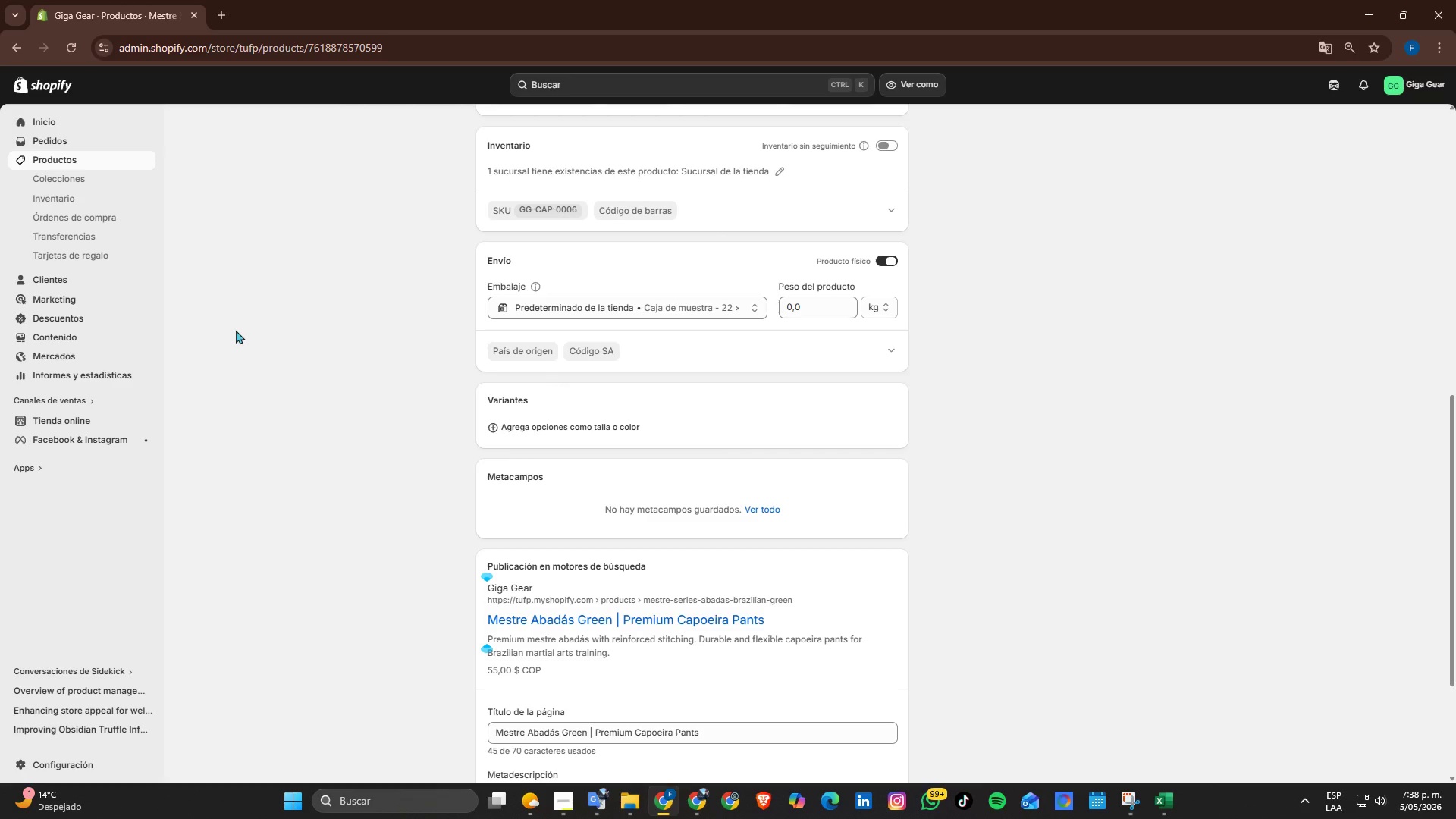 
wait(7.94)
 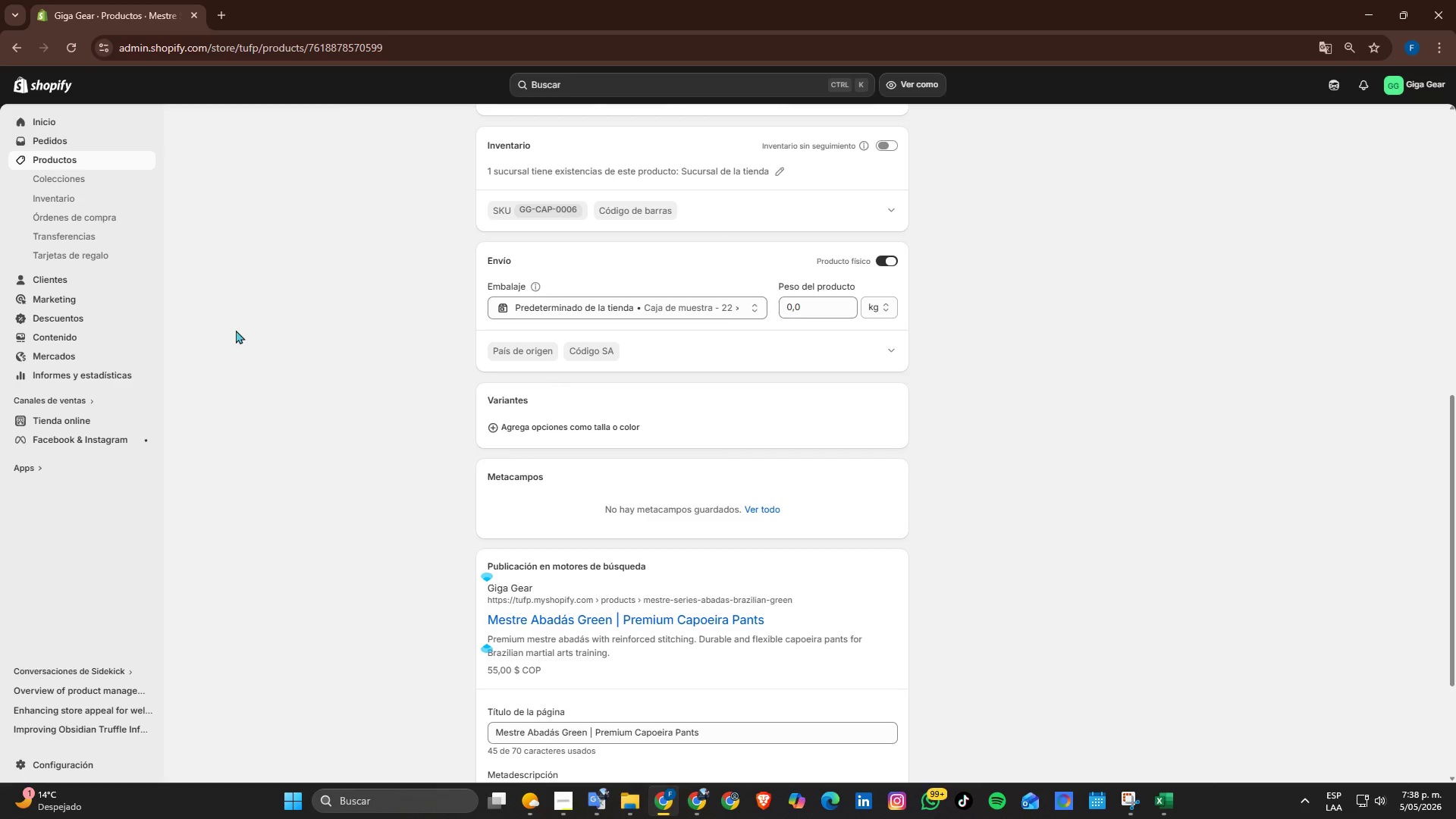 
scroll: coordinate [504, 240], scroll_direction: up, amount: 6.0
 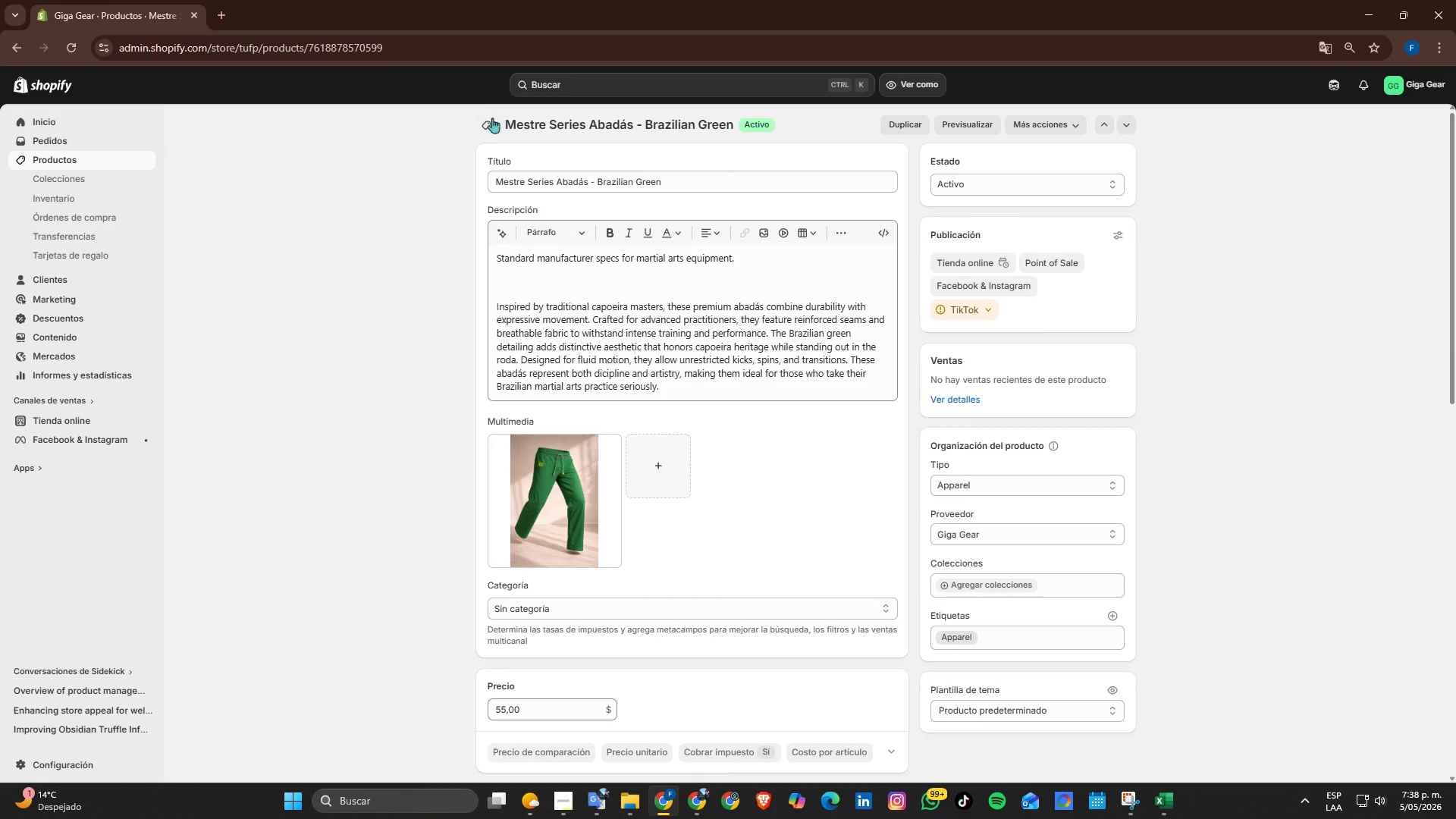 
double_click([488, 127])
 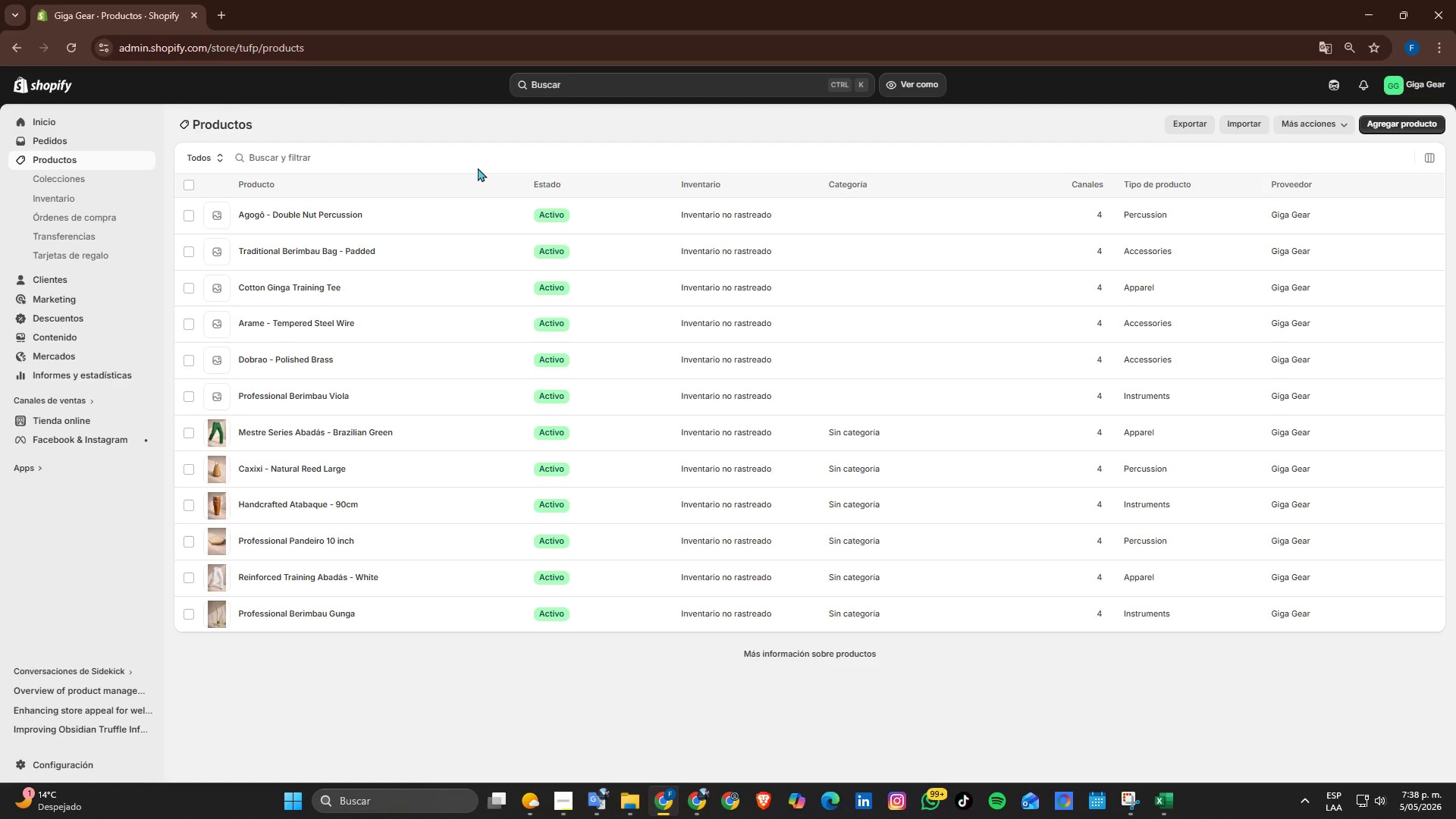 
wait(18.97)
 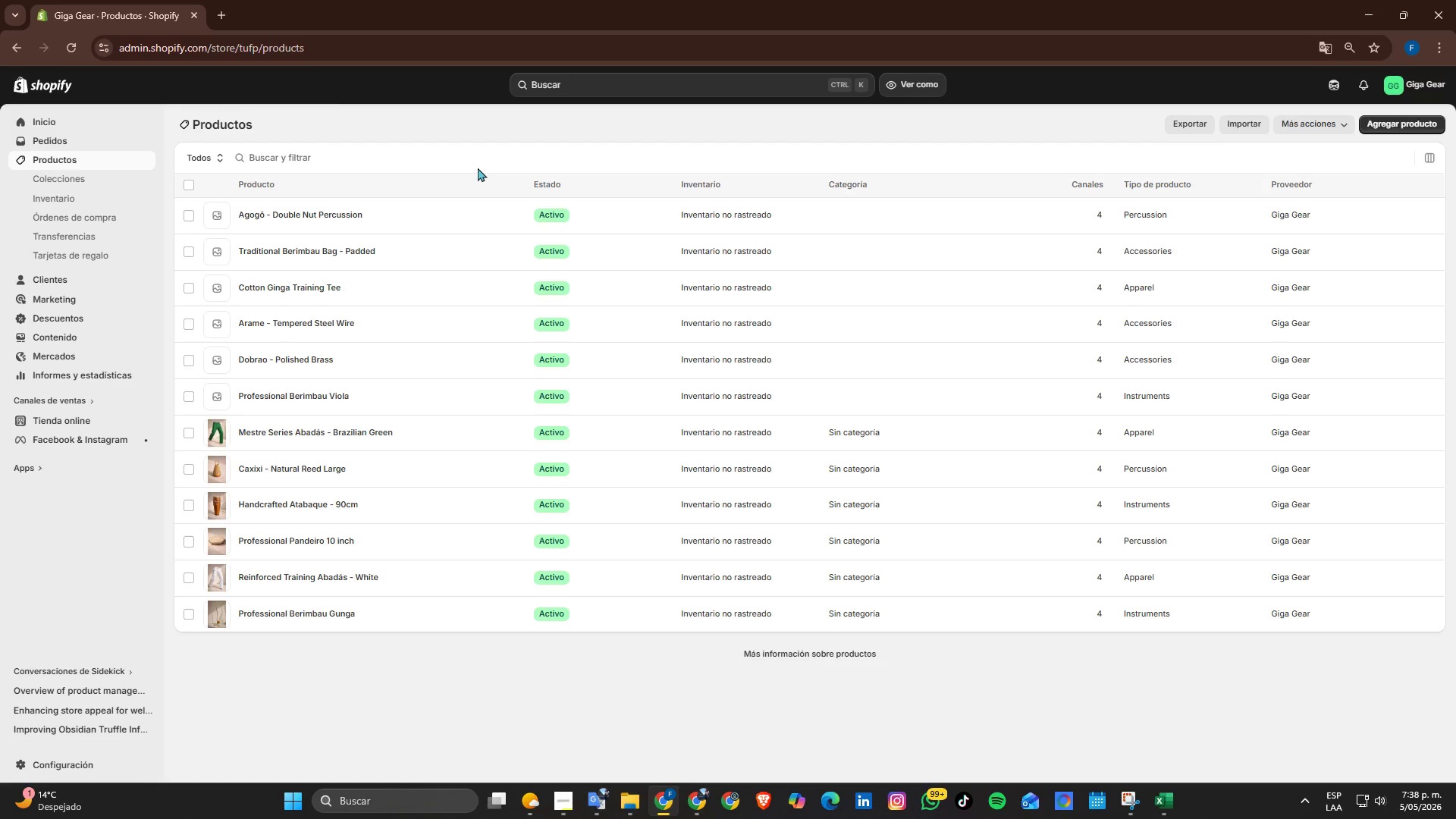 
left_click([300, 397])
 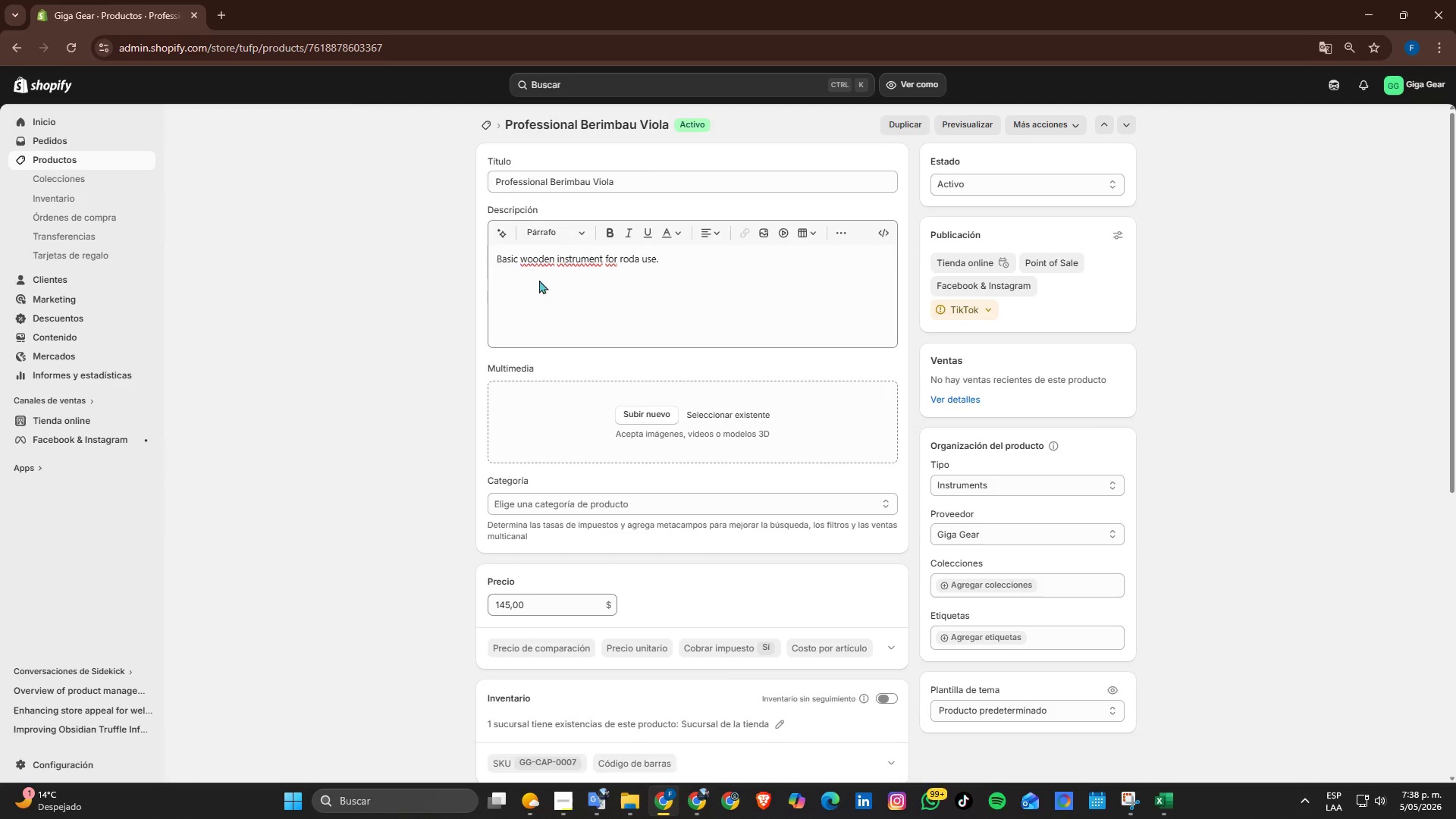 
left_click([670, 266])
 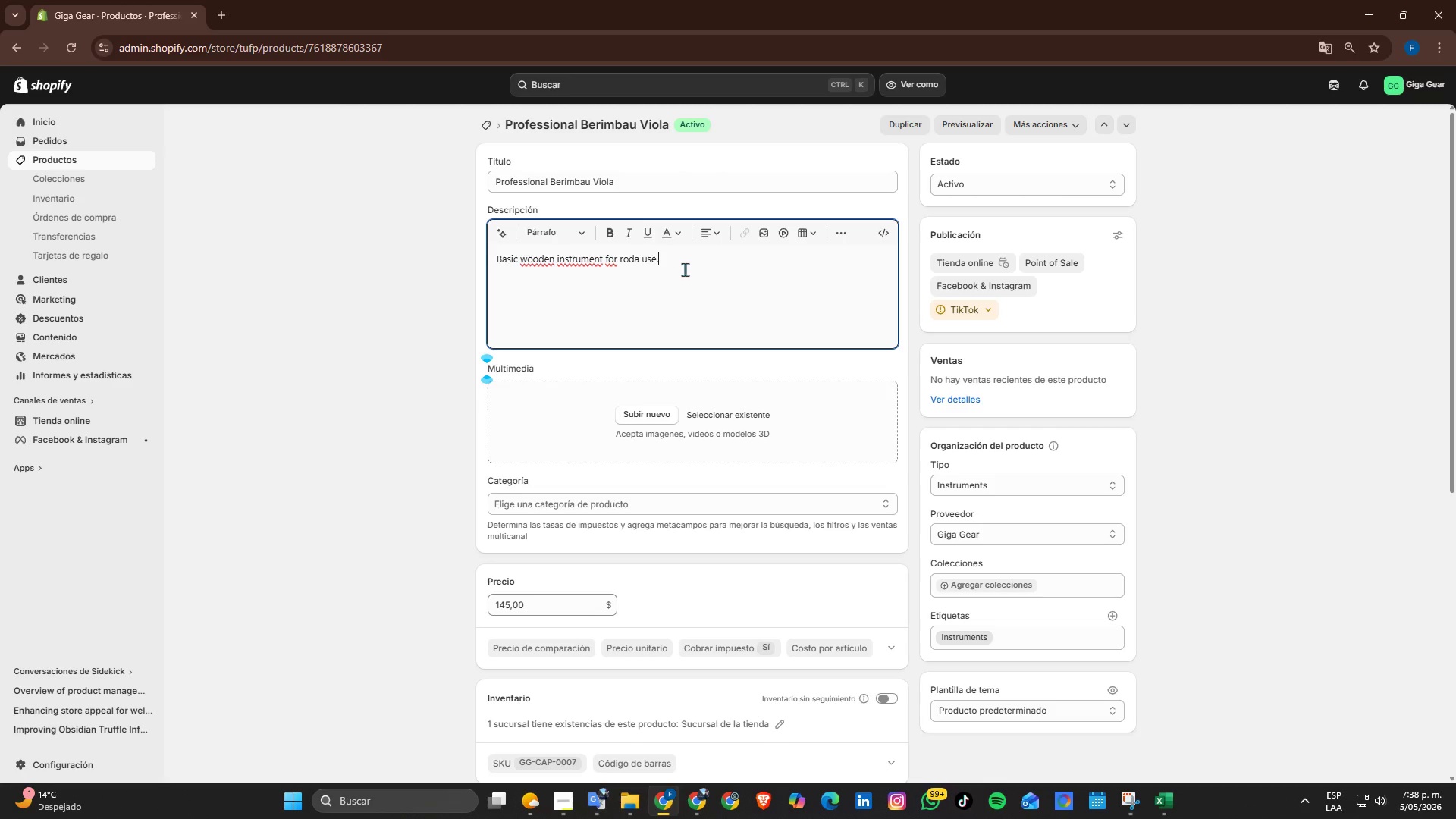 
key(Enter)
 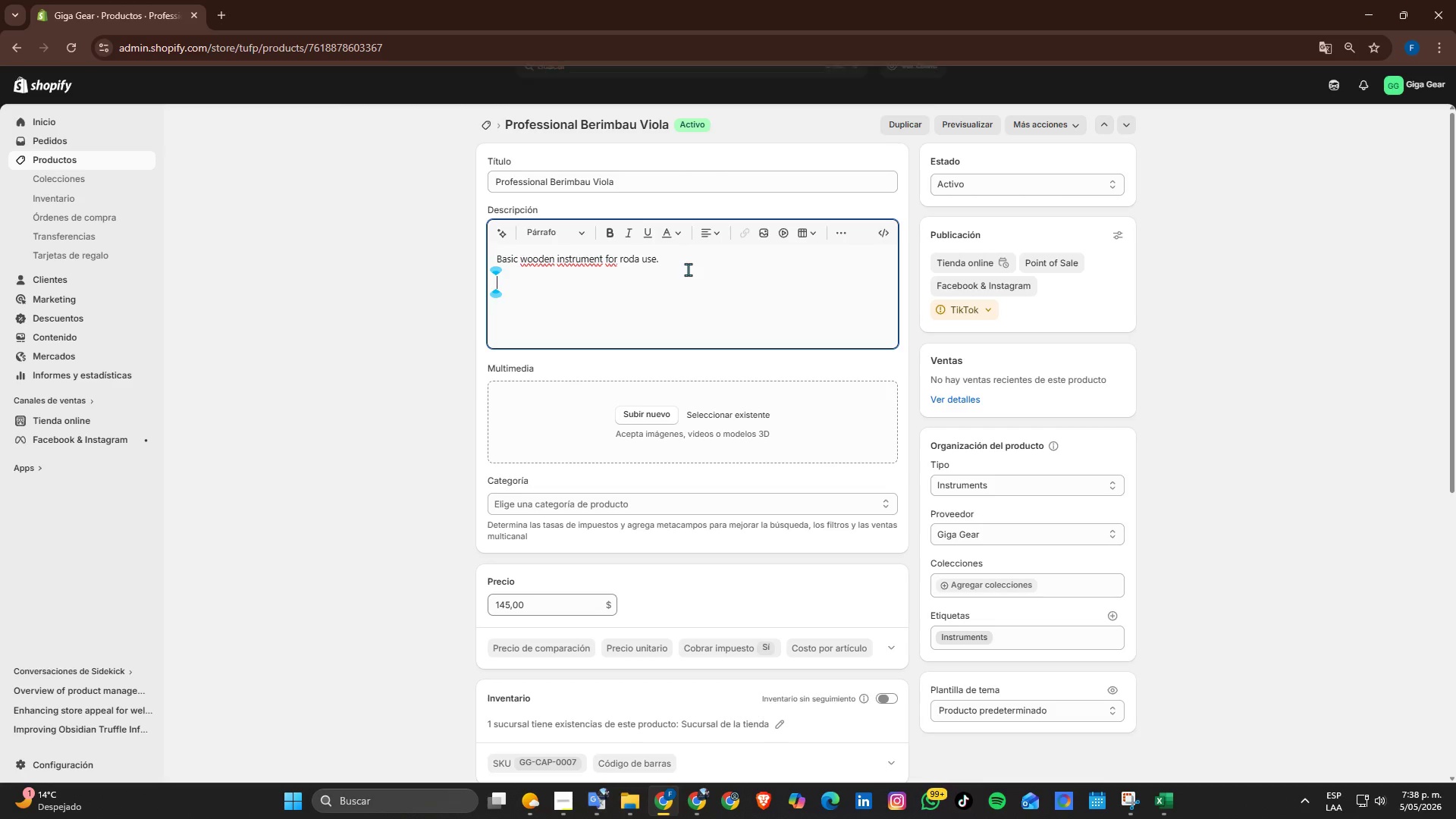 
key(Enter)
 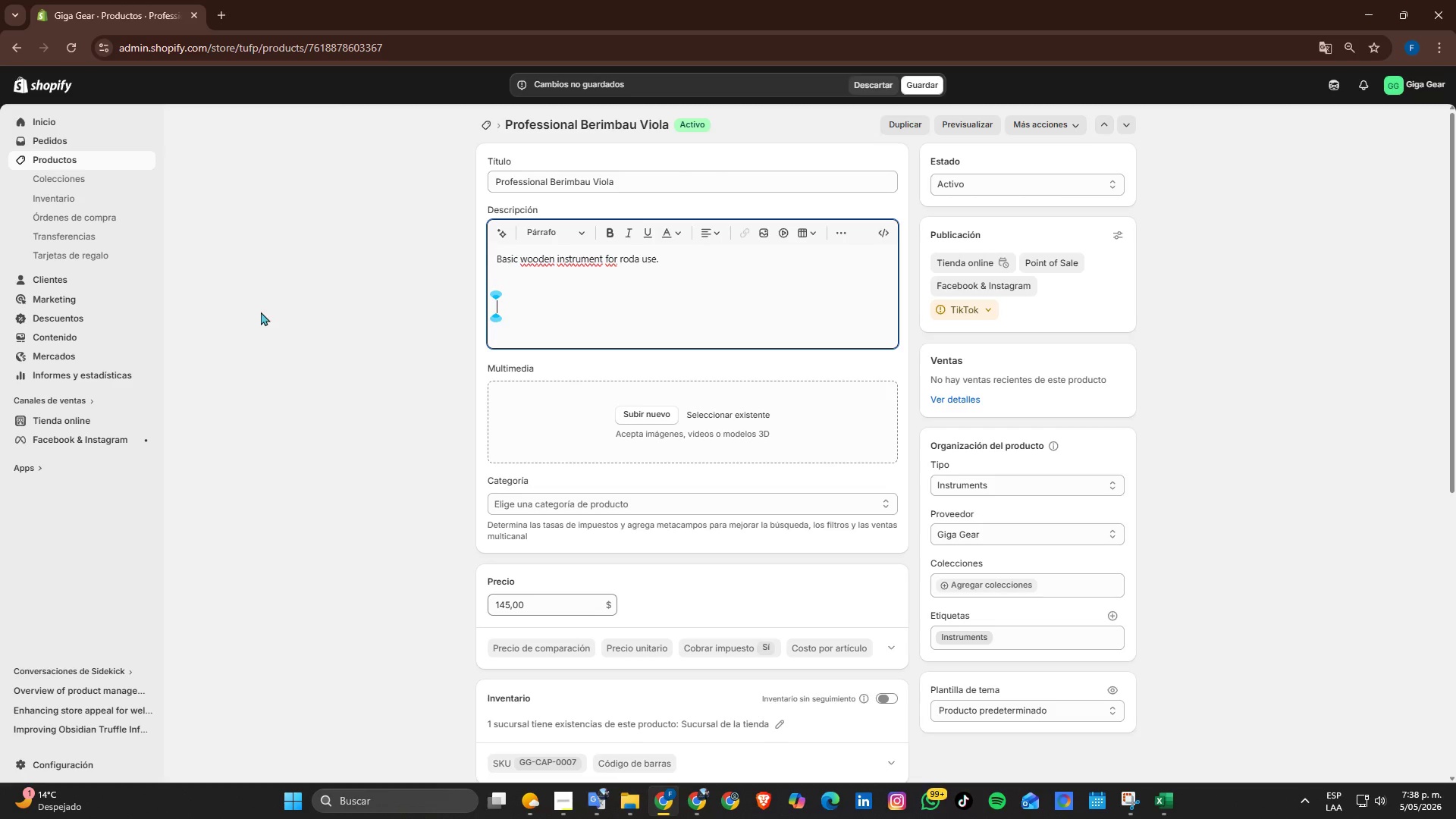 
wait(12.48)
 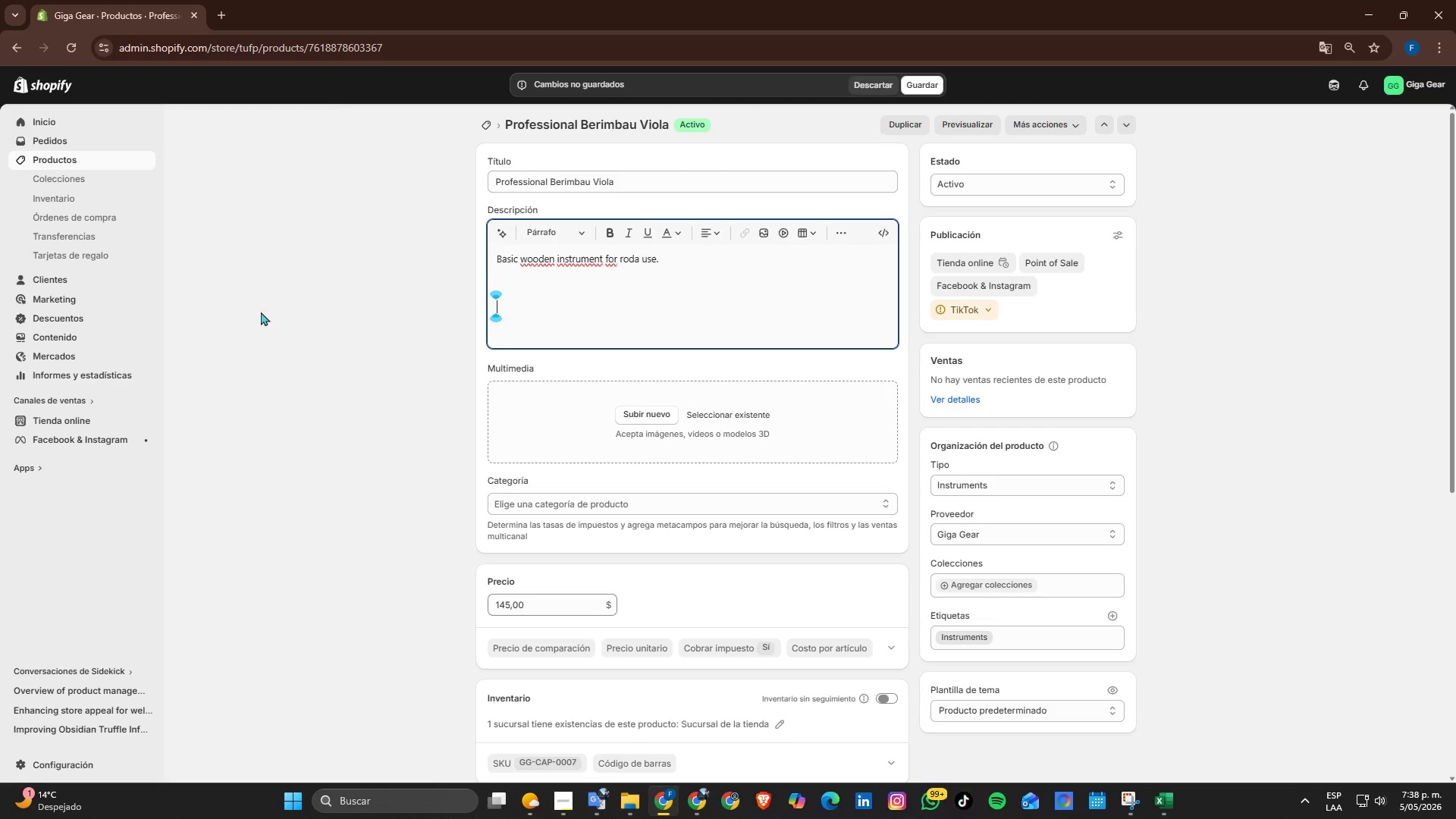 
left_click([488, 133])
 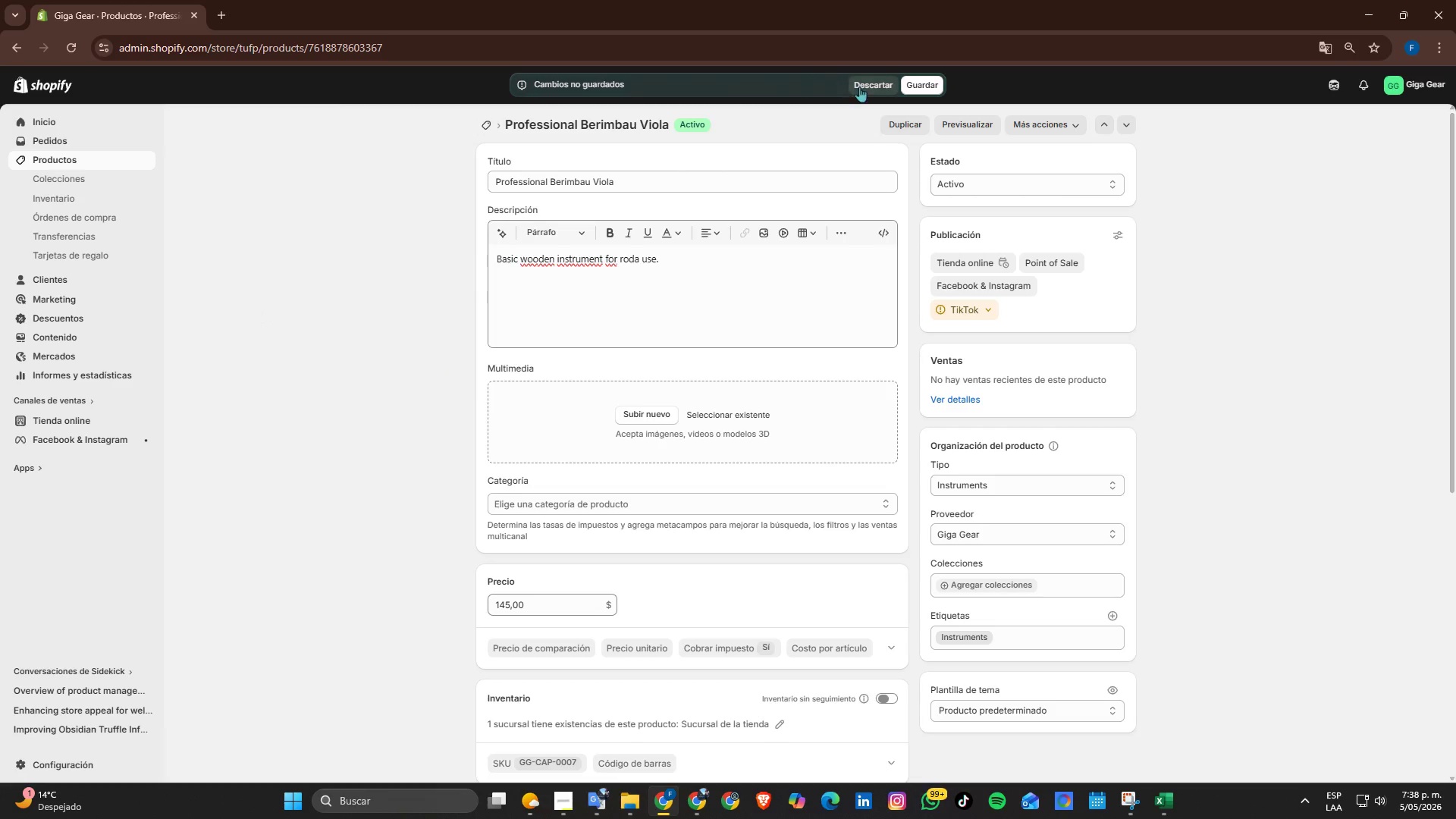 
left_click([916, 85])
 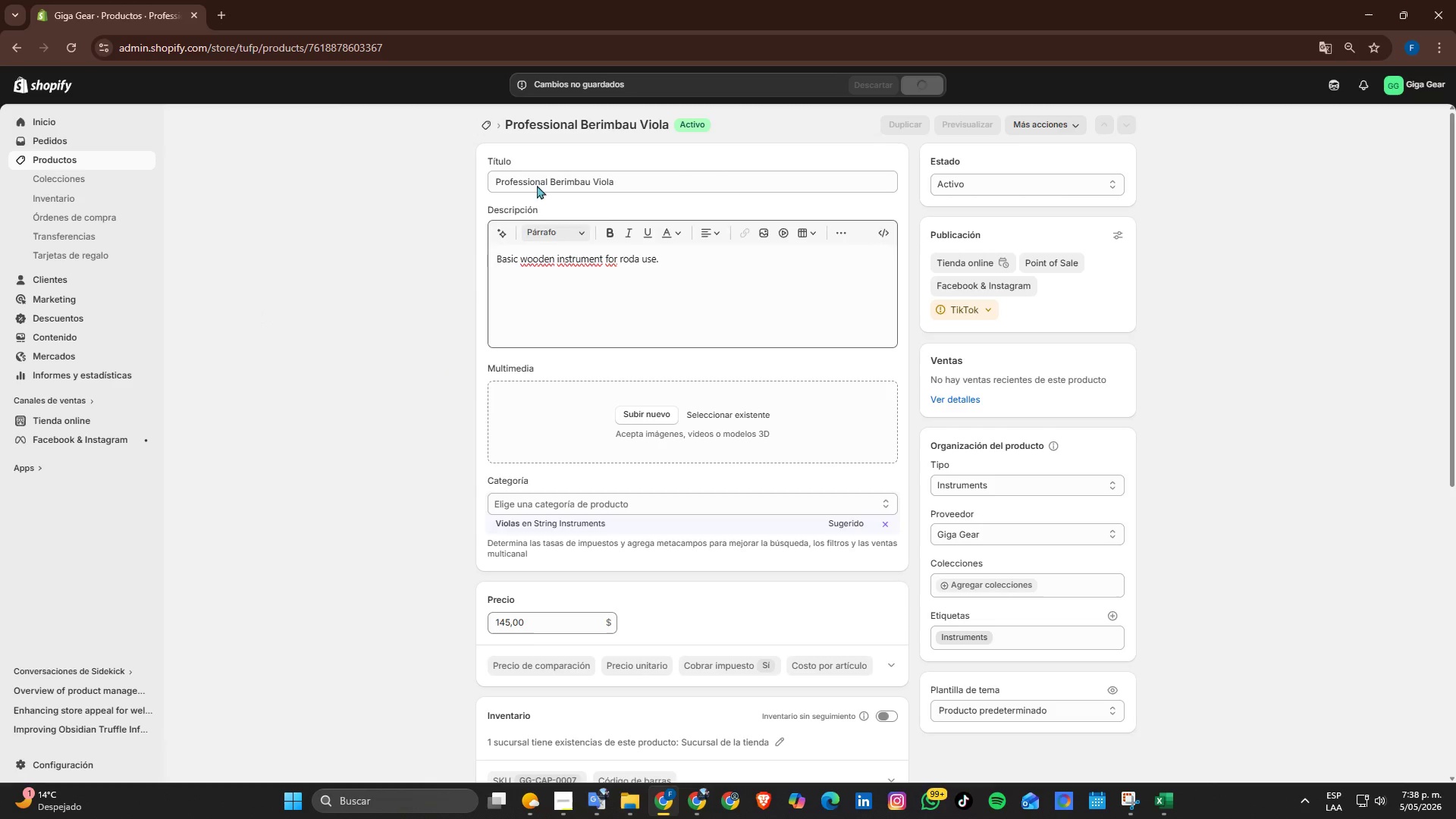 
left_click([480, 123])
 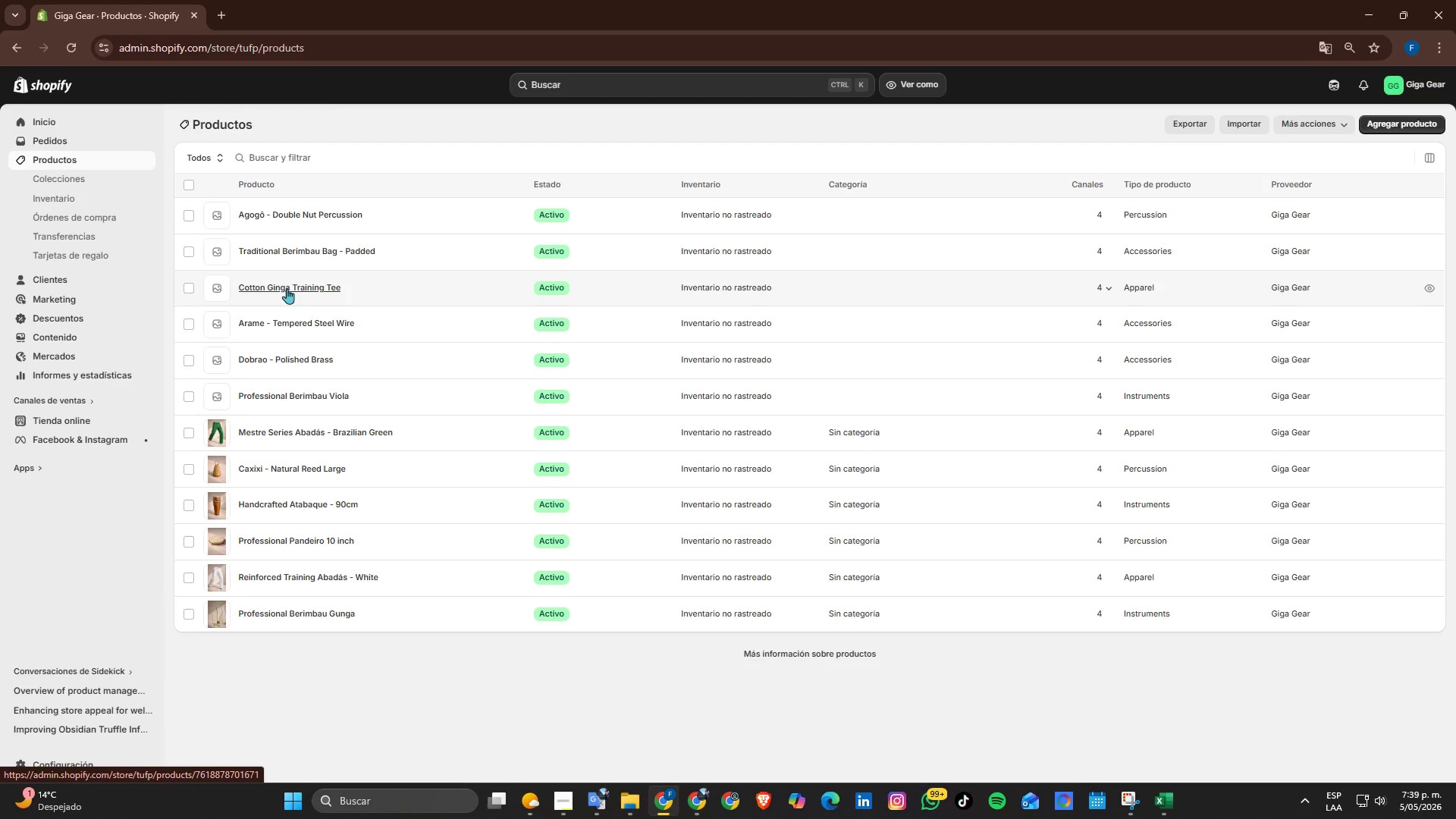 
wait(21.7)
 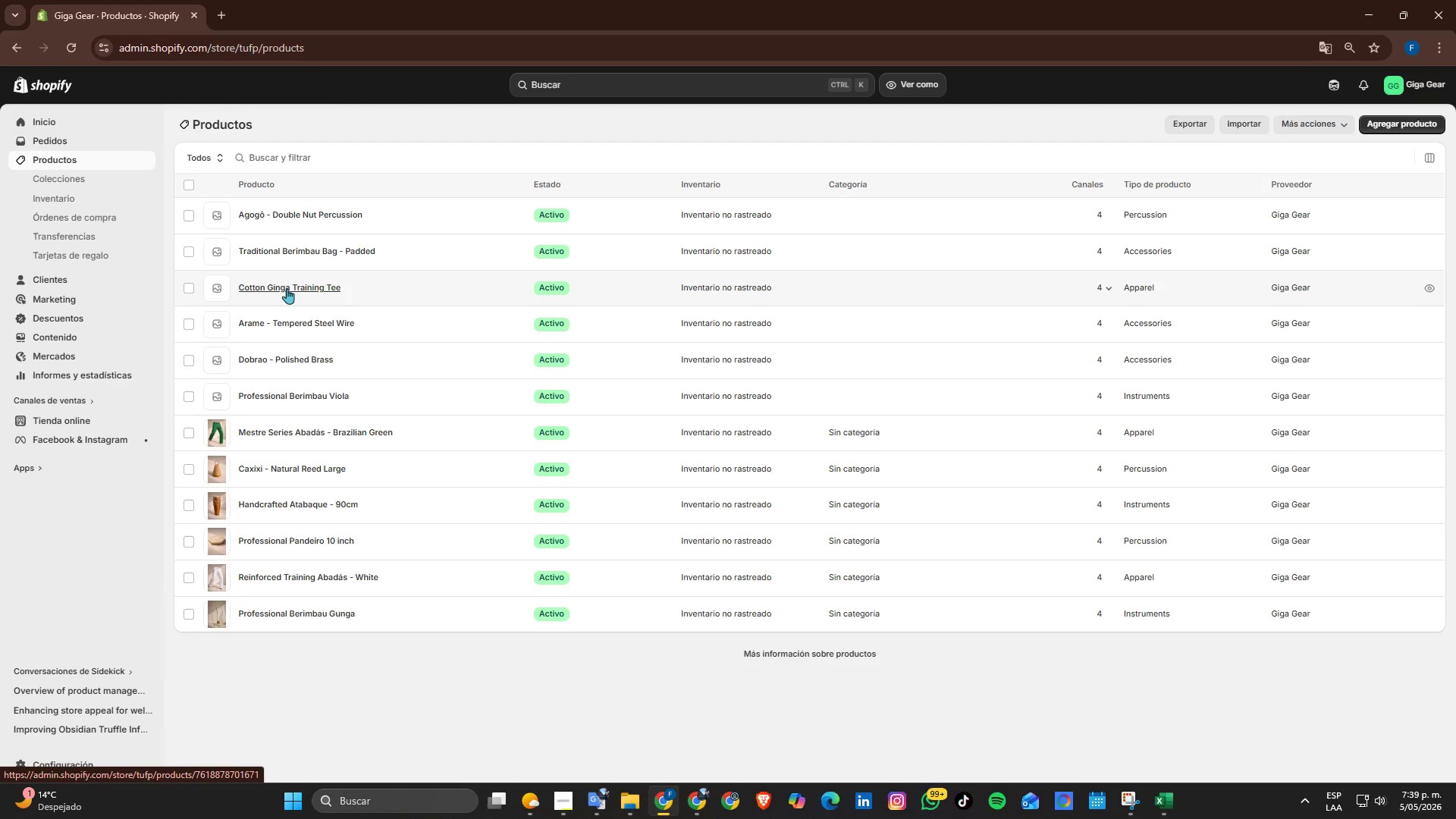 
left_click([299, 288])
 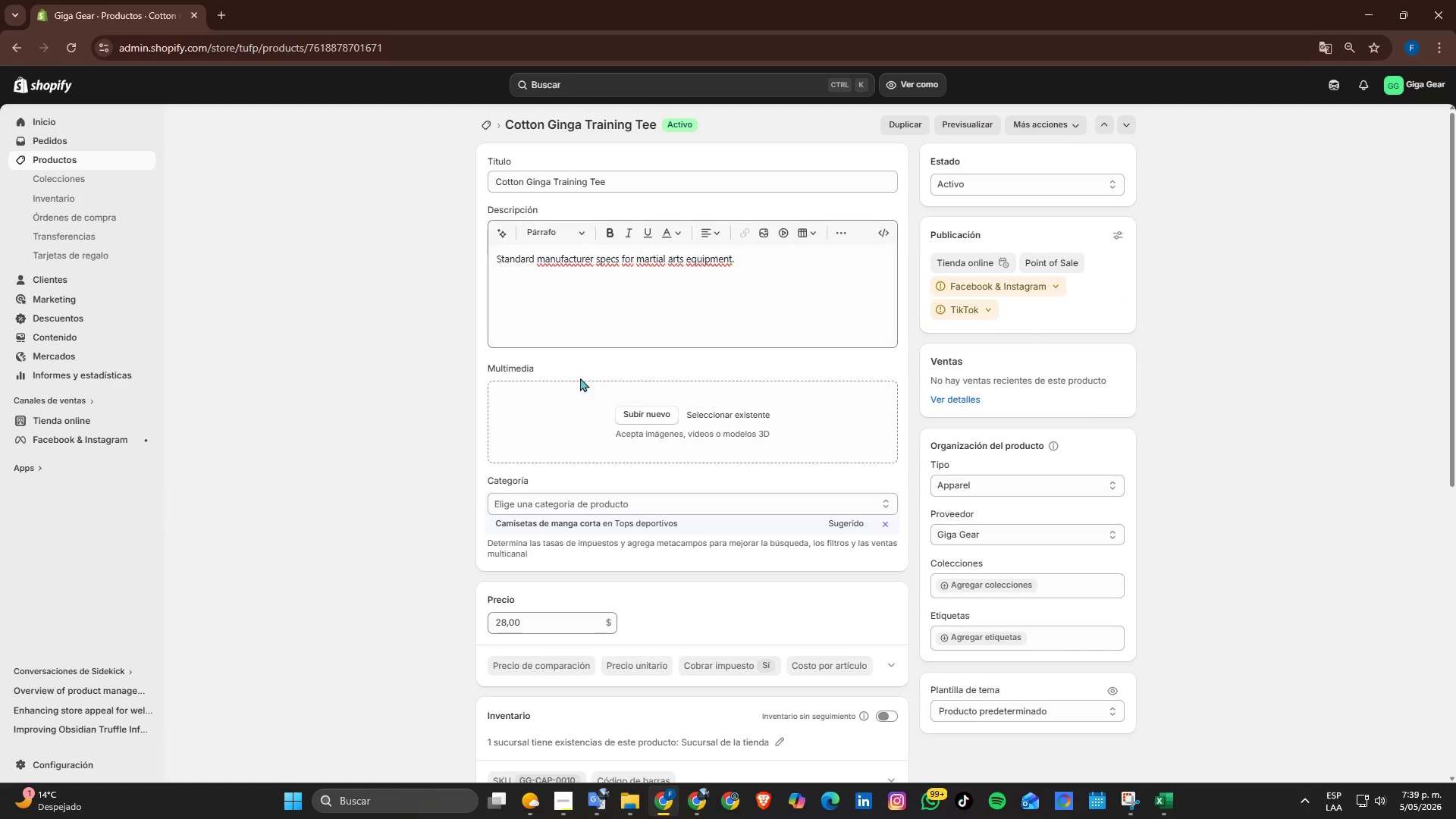 
left_click([762, 282])
 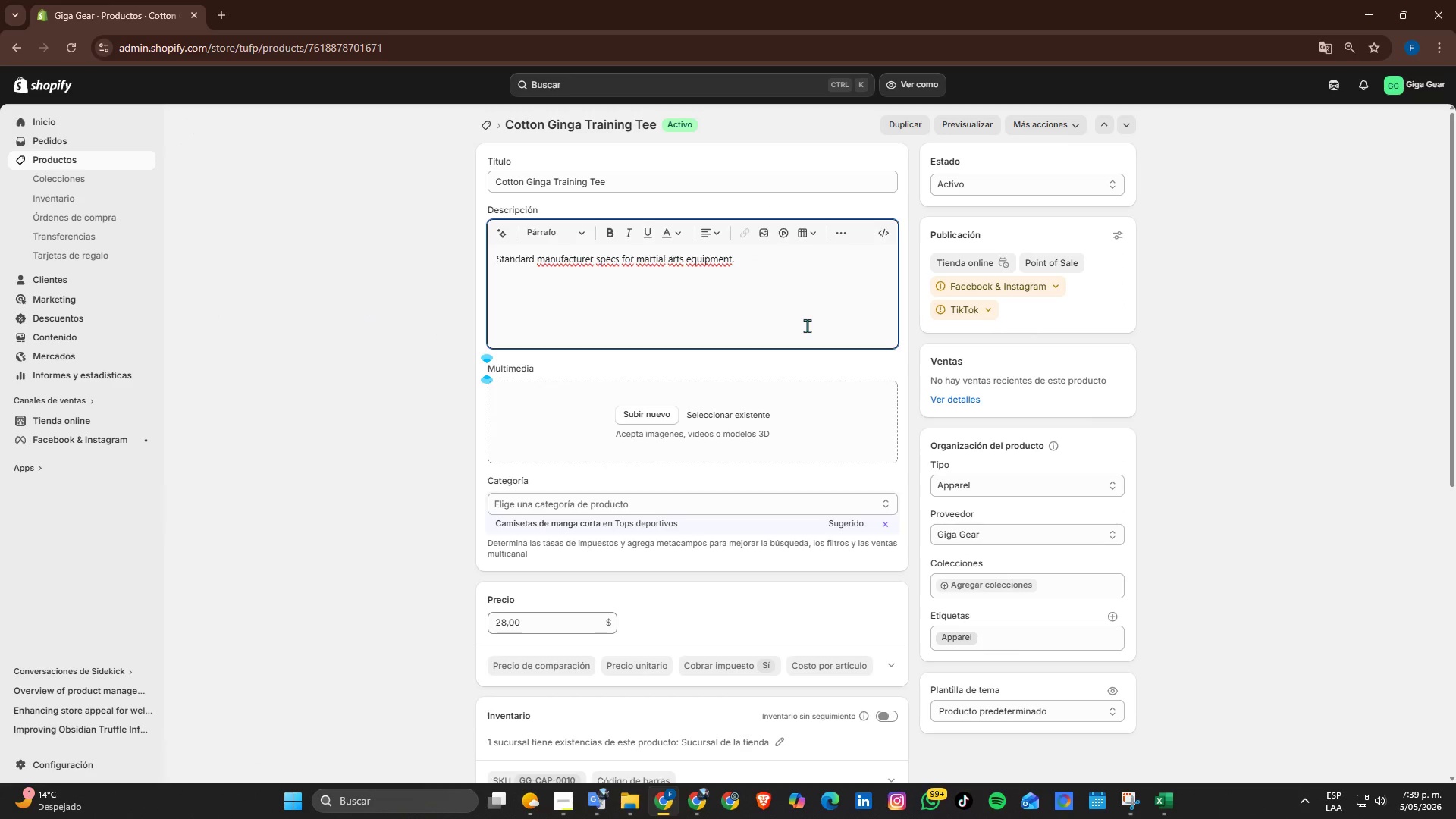 
key(Enter)
 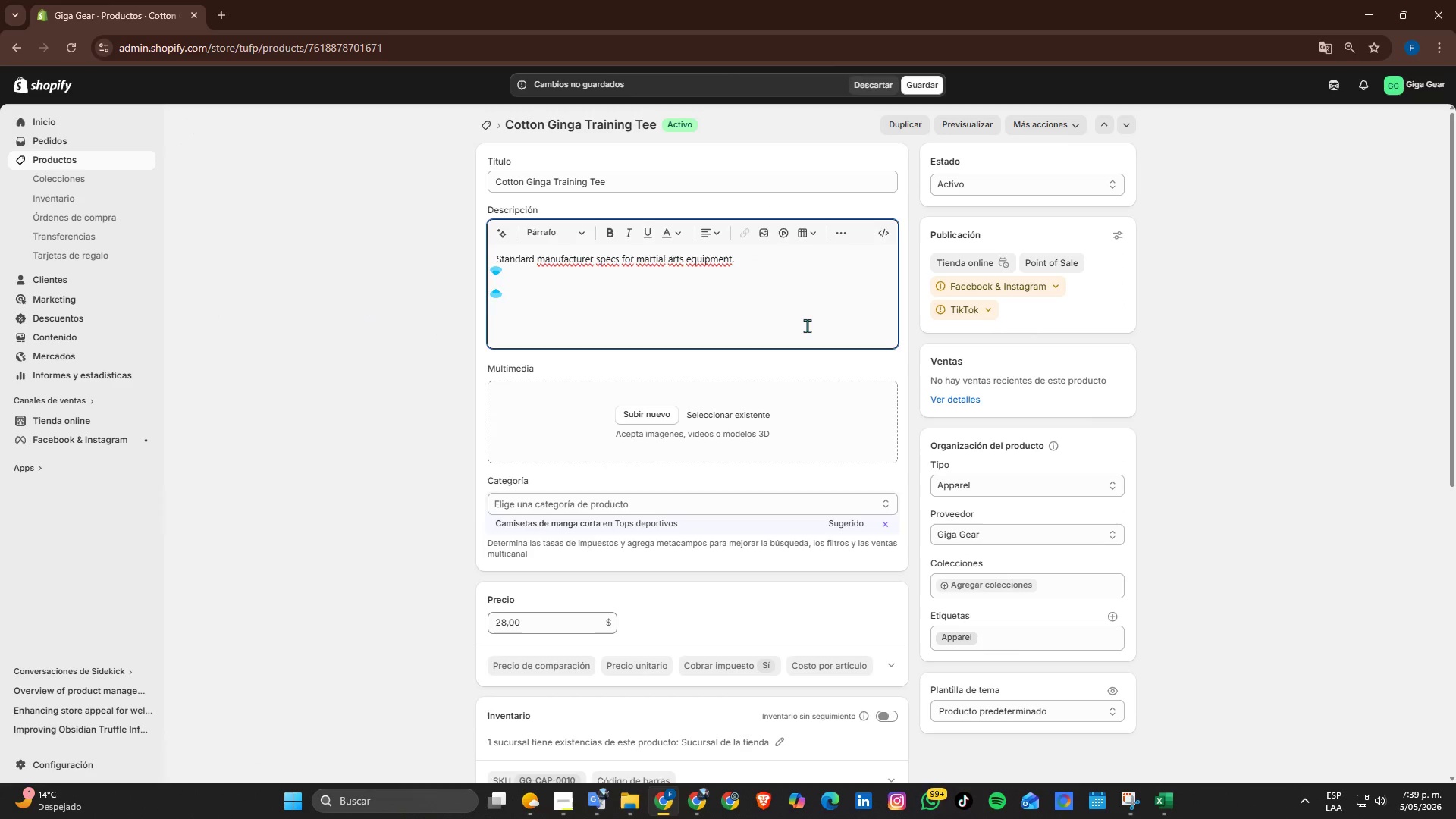 
key(Enter)
 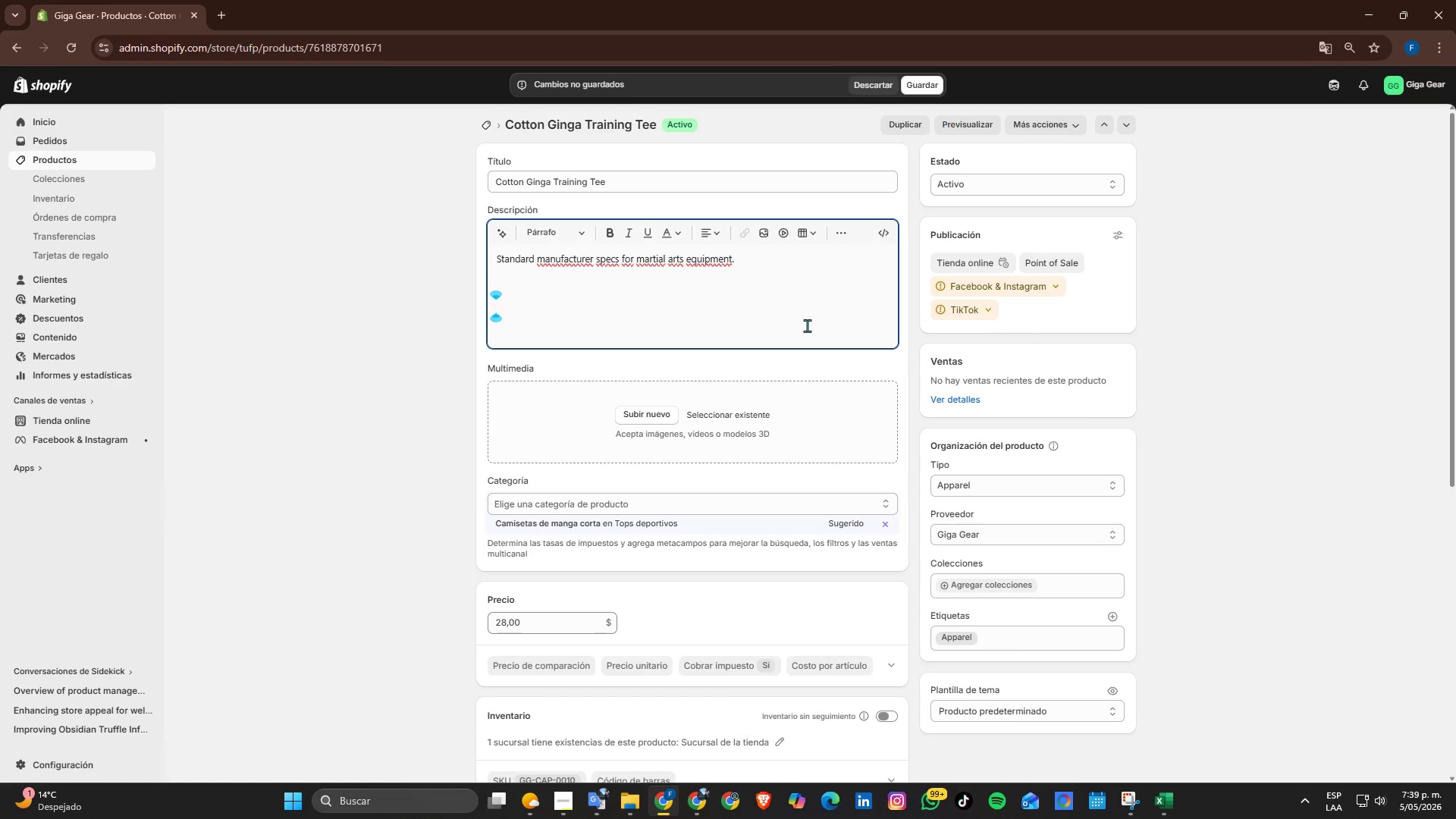 
type(Built for comfort and performance, the Cotton Ginga TRai)
key(Backspace)
key(Backspace)
key(Backspace)
type(raining Tee supports every movement in capoeira practice. Made form brathable cotton, it kee)
key(Backspace)
type(p)
key(Backspace)
type(eps you cool during high-eme)
key(Backspace)
key(Backspace)
type(nergy sessions t)
key(Backspace)
type(while allowing full freedomg f)
key(Backspace)
type(of motion. Its ligthweight feel complements the dynamic flow of kicks and transitions )
key(Backspace)
type(, while its durable constructions ensures longevity )
key(Backspace)
type(. designed for everyday traeining )
key(Backspace)
key(Backspace)
key(Backspace)
key(Backspace)
key(Backspace)
key(Backspace)
key(Backspace)
type(i)
key(Backspace)
key(Backspace)
type(aining )
key(Backspace)
type(, this tee blends functionality with a ce)
key(Backspace)
type(lean, minimal asthetic that reflects the rhythm ad)
key(Backspace)
key(Backspace)
type(and indentity of capoeiray)
key(Backspace)
type( )
key(Backspace)
type(. A versatile essential for ani )
key(Backspace)
key(Backspace)
type(y Brazilian martial arts practitioner. )
 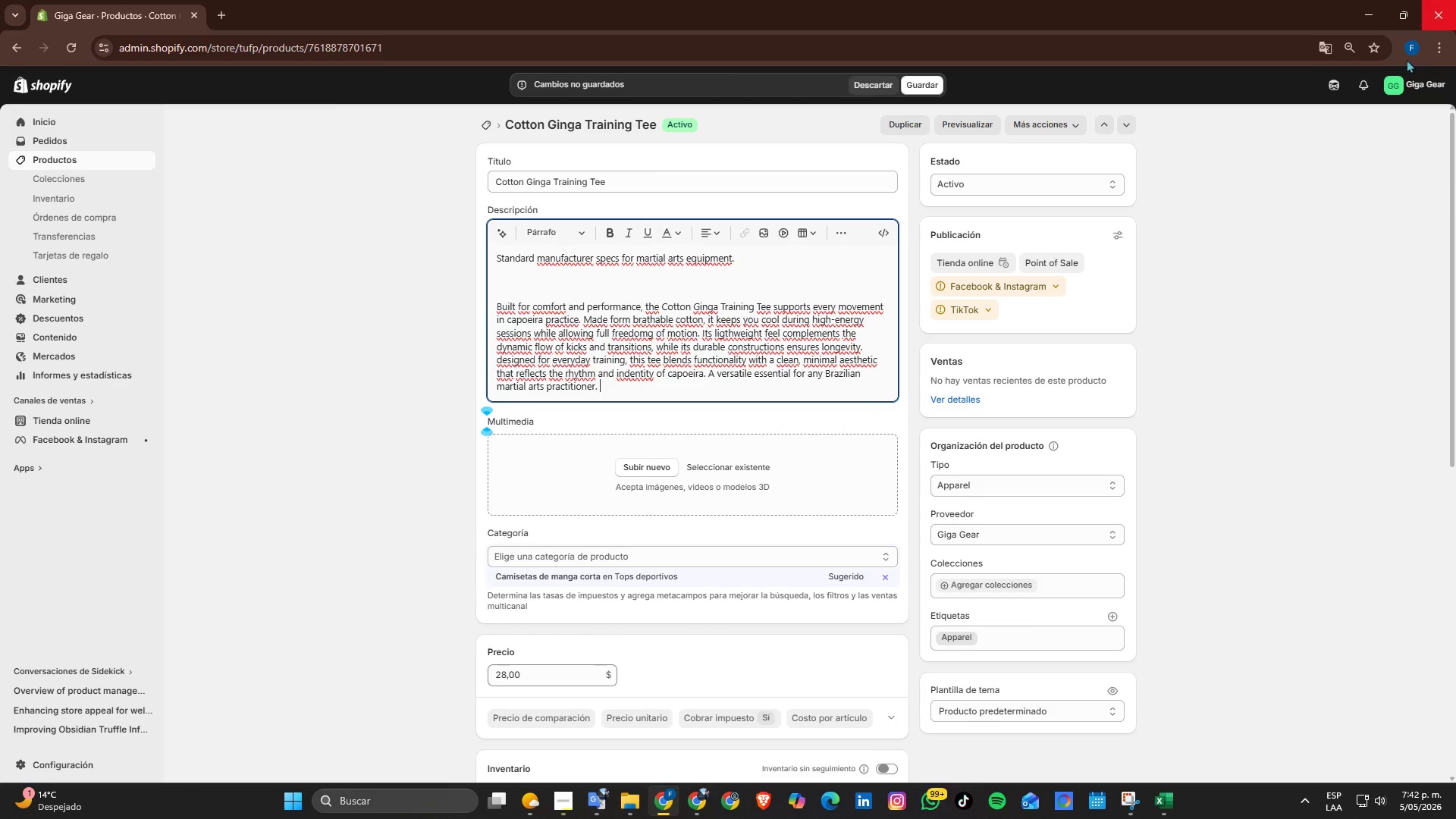 
left_click([634, 460])
 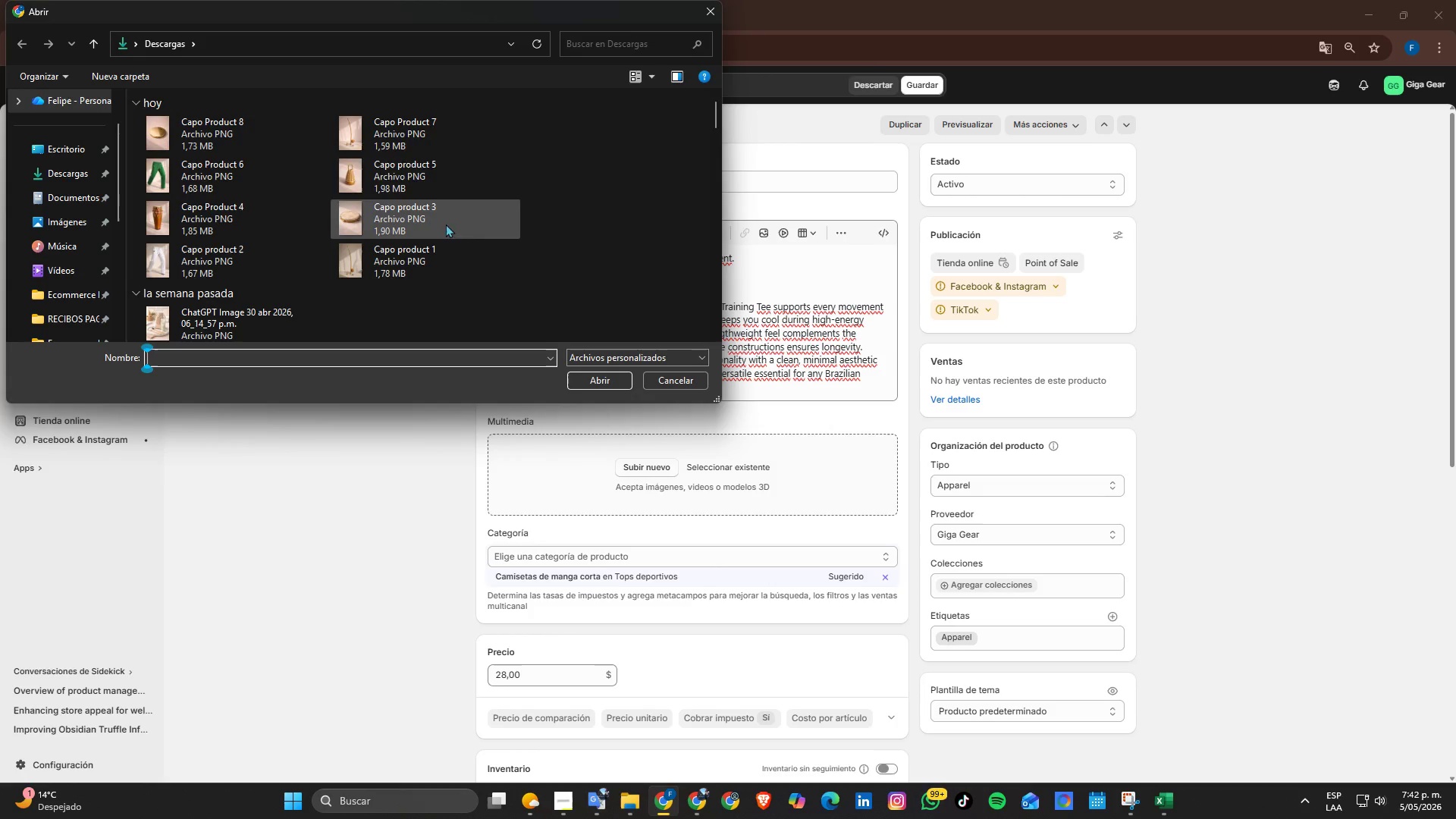 
left_click([408, 144])
 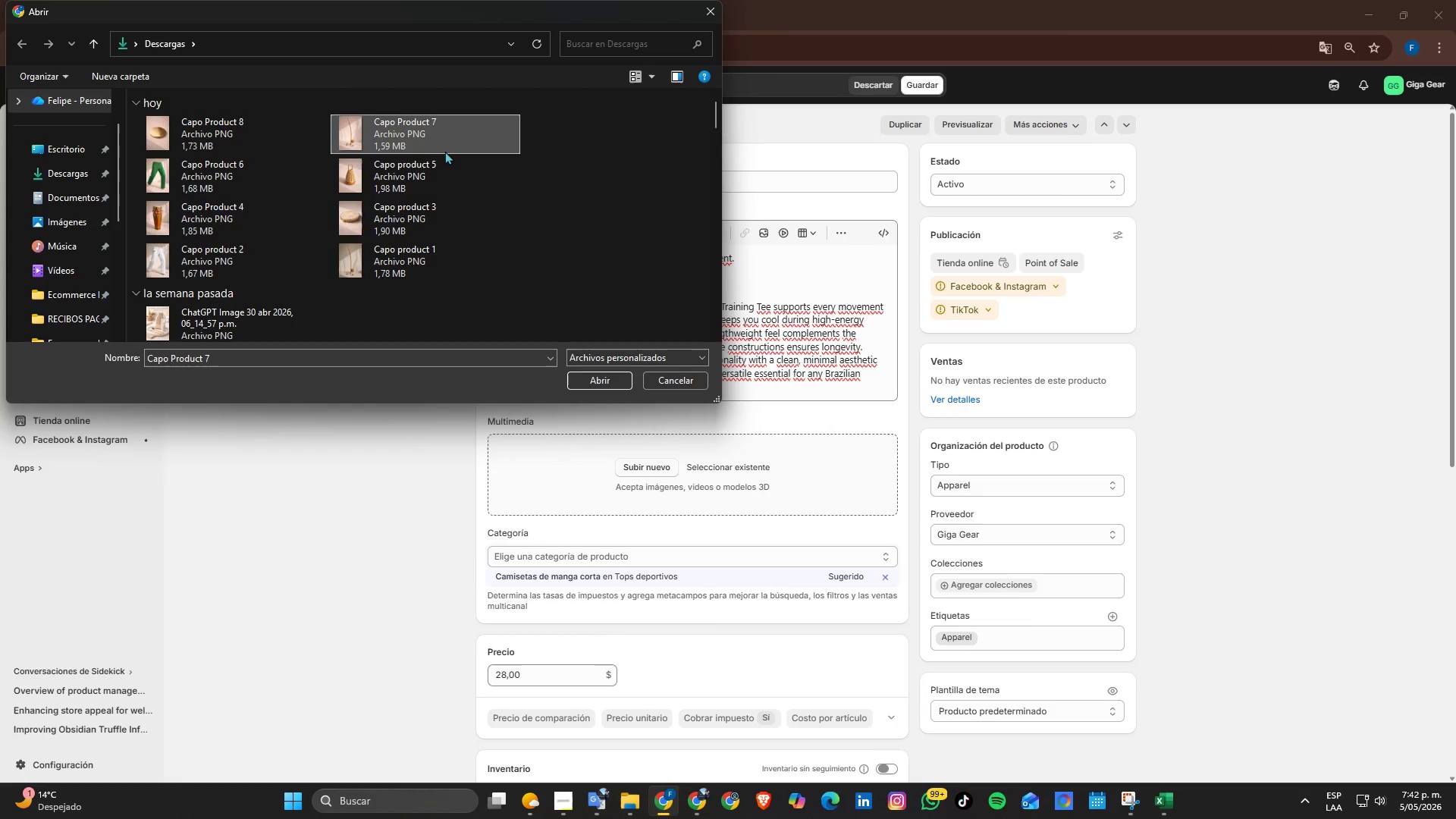 
wait(7.81)
 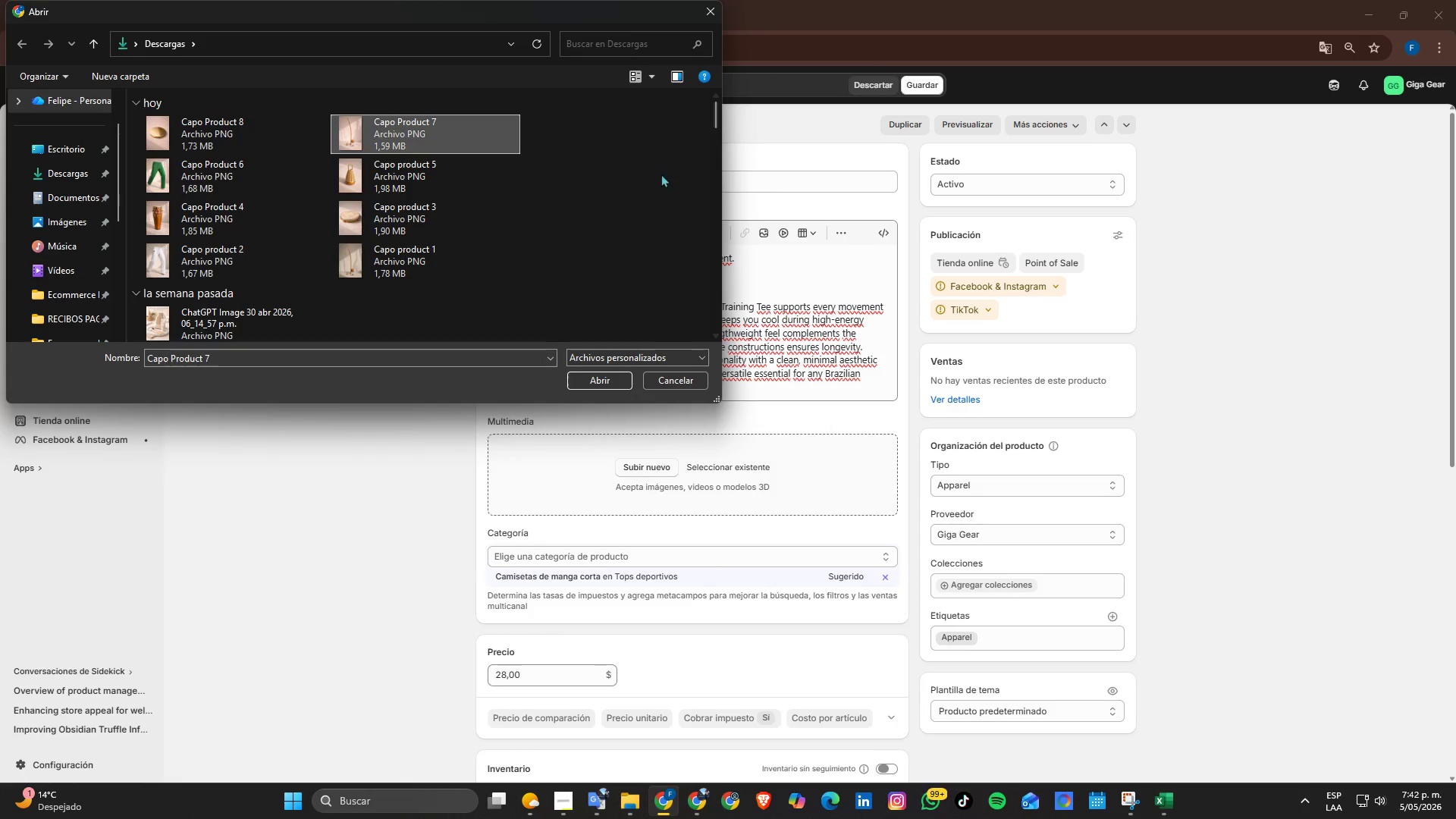 
left_click([597, 384])
 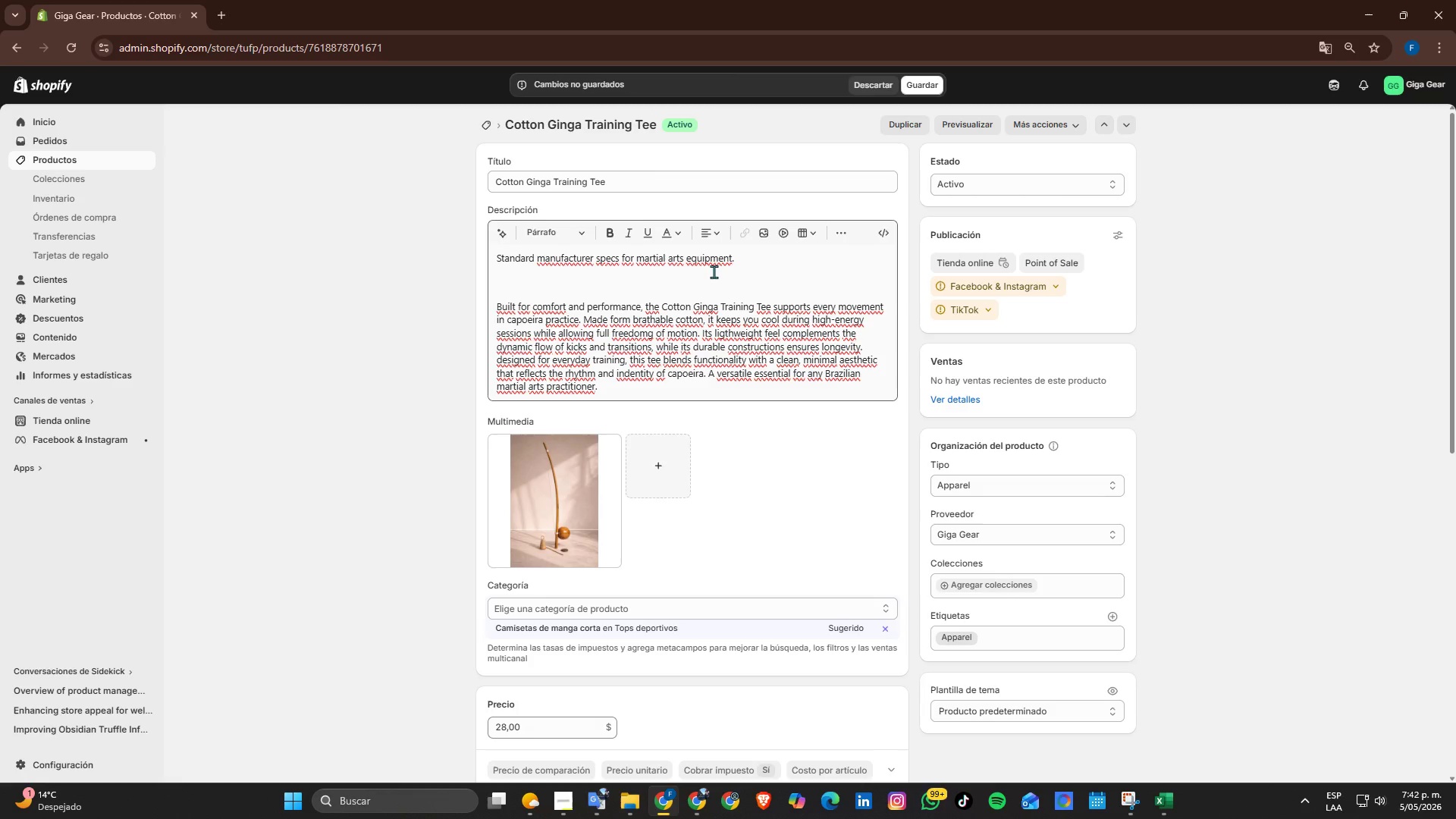 
wait(13.83)
 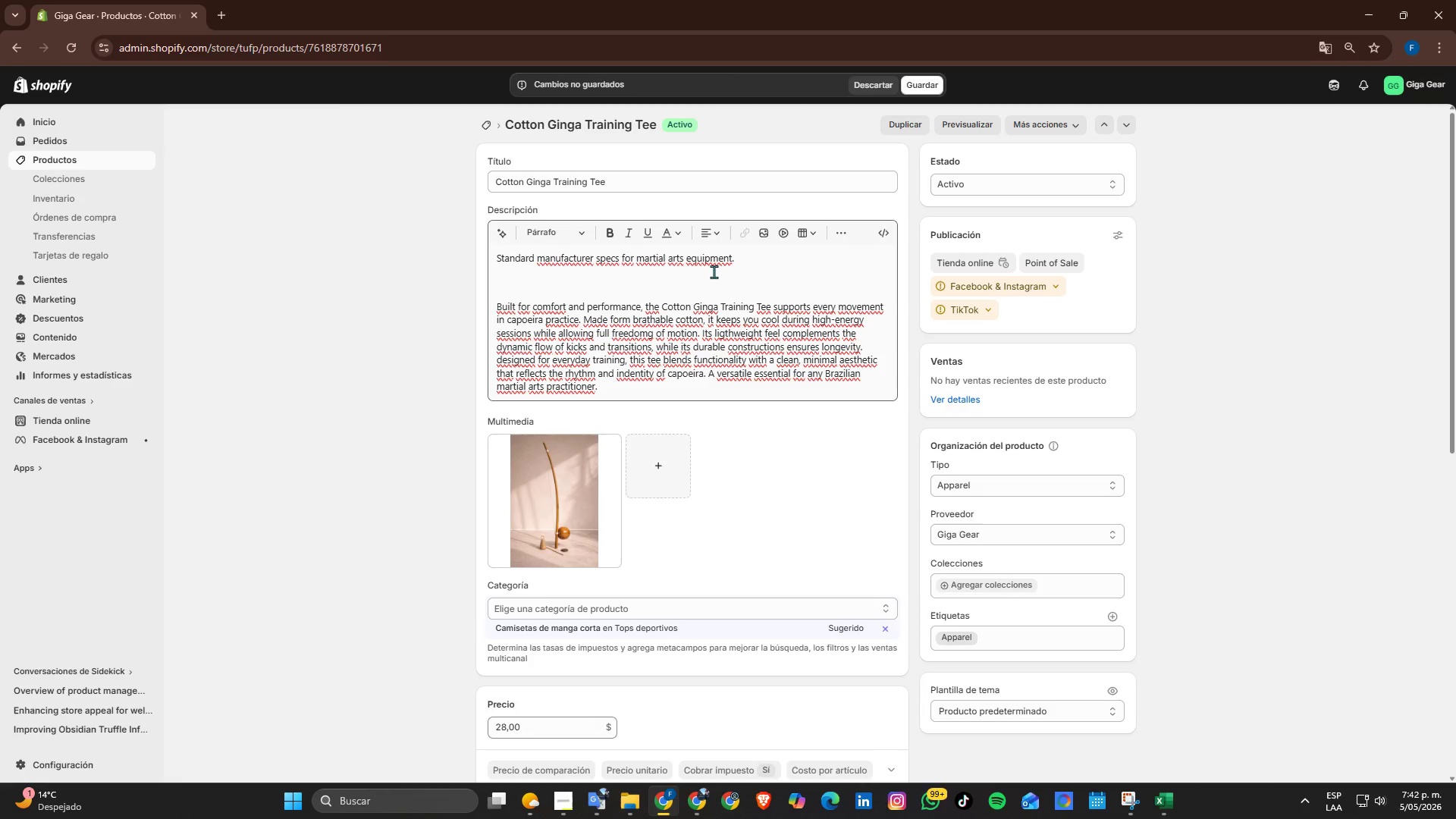 
left_click([494, 447])
 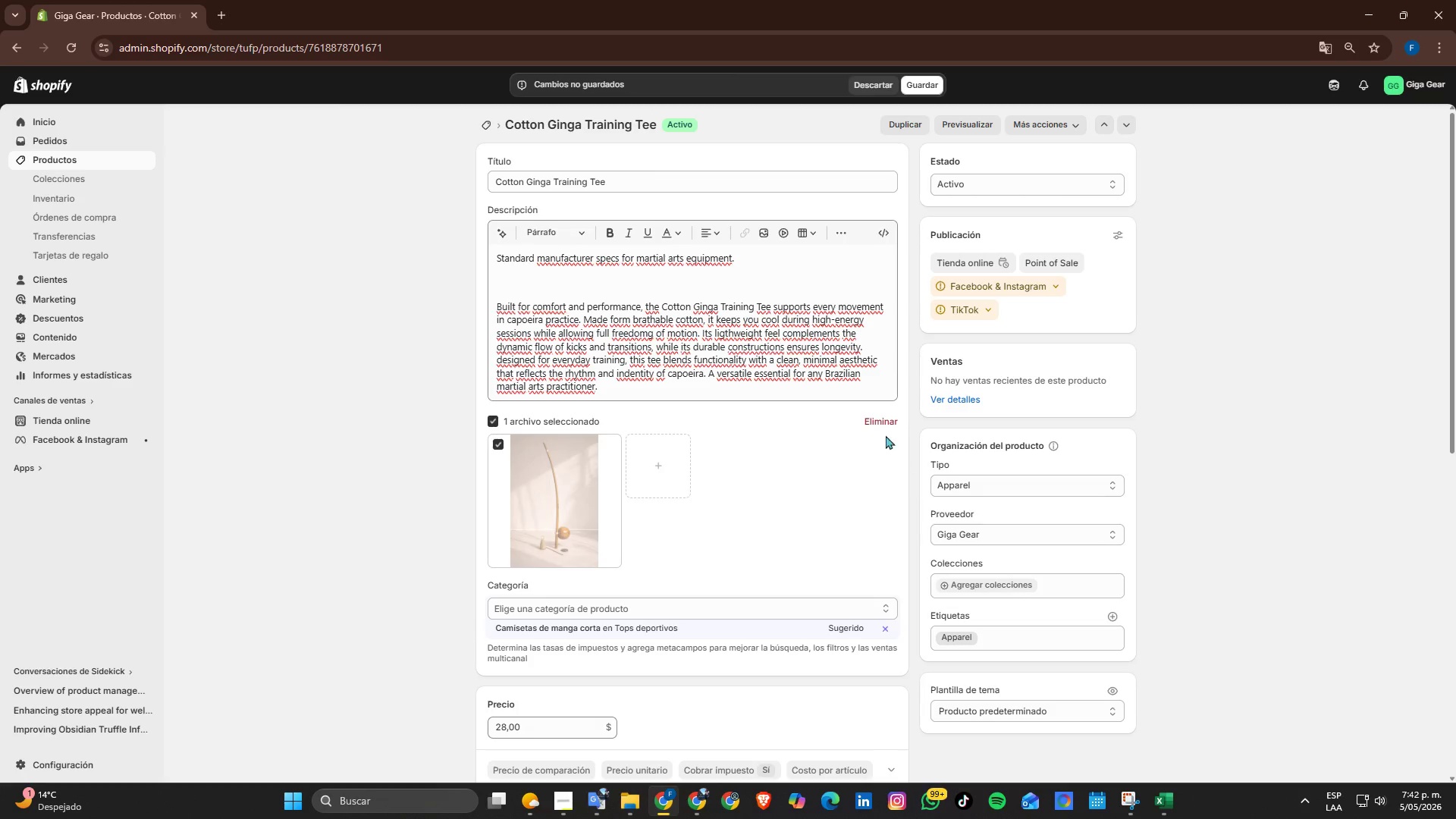 
left_click([881, 428])
 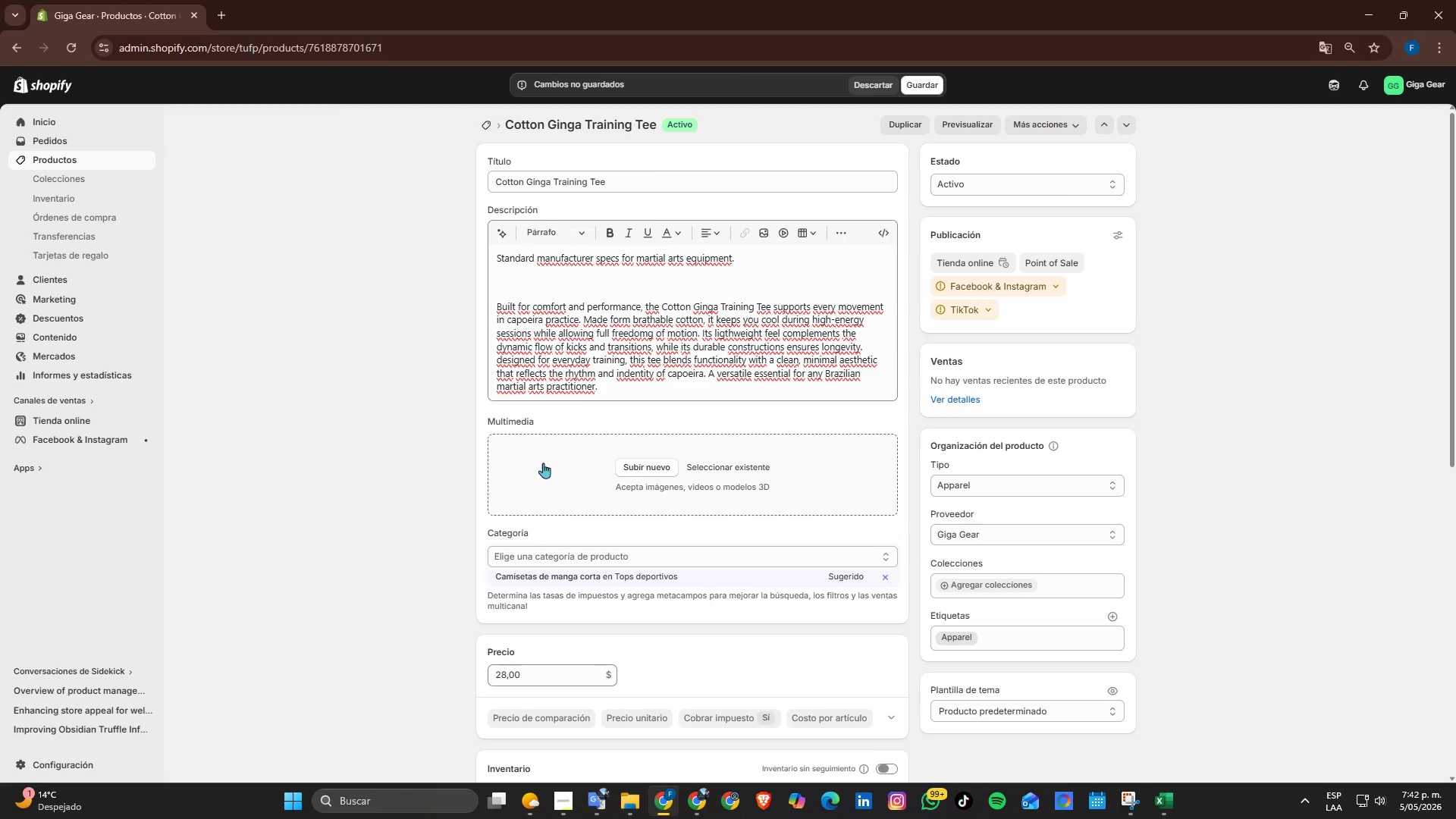 
left_click([642, 472])
 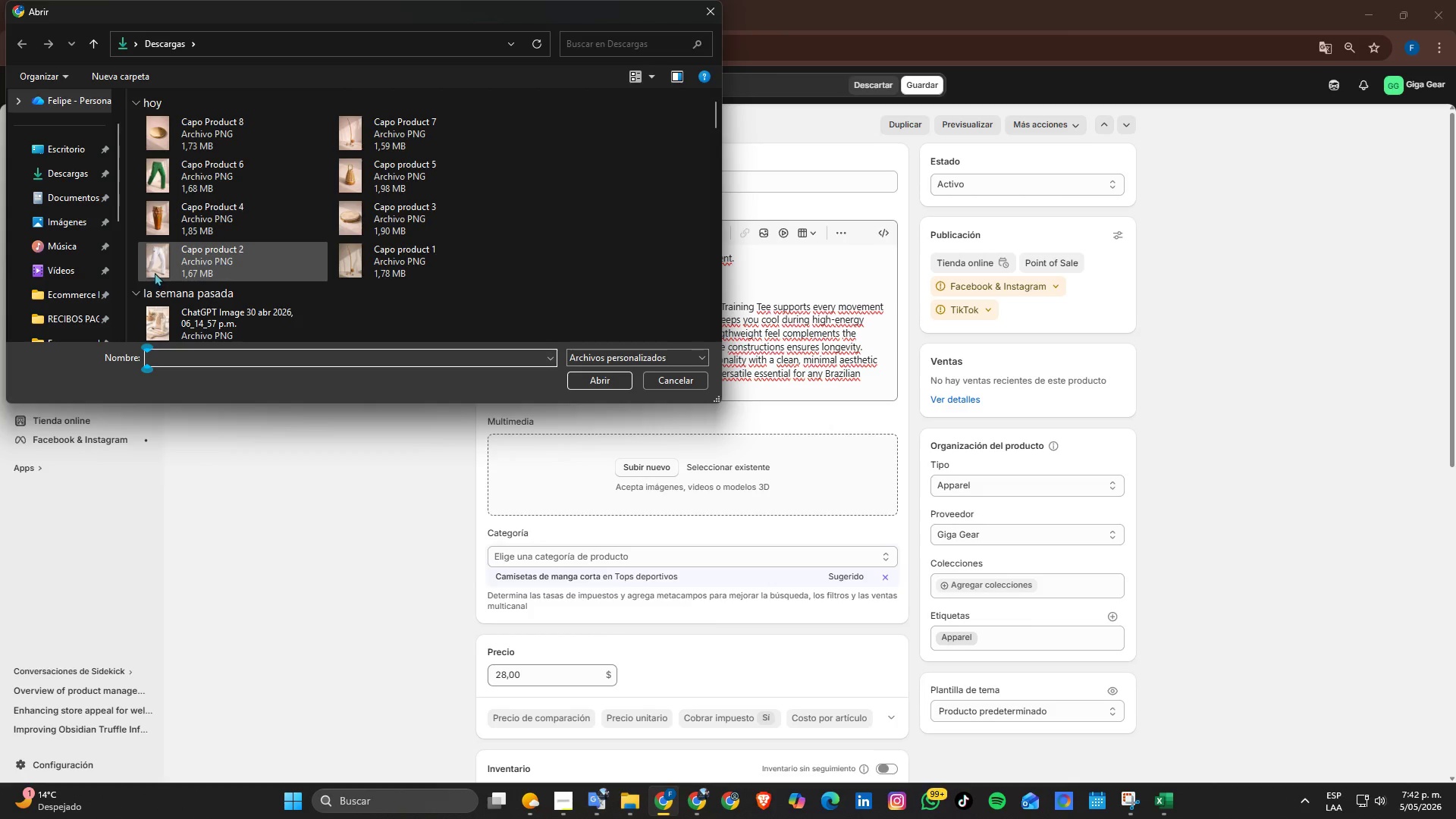 
wait(5.11)
 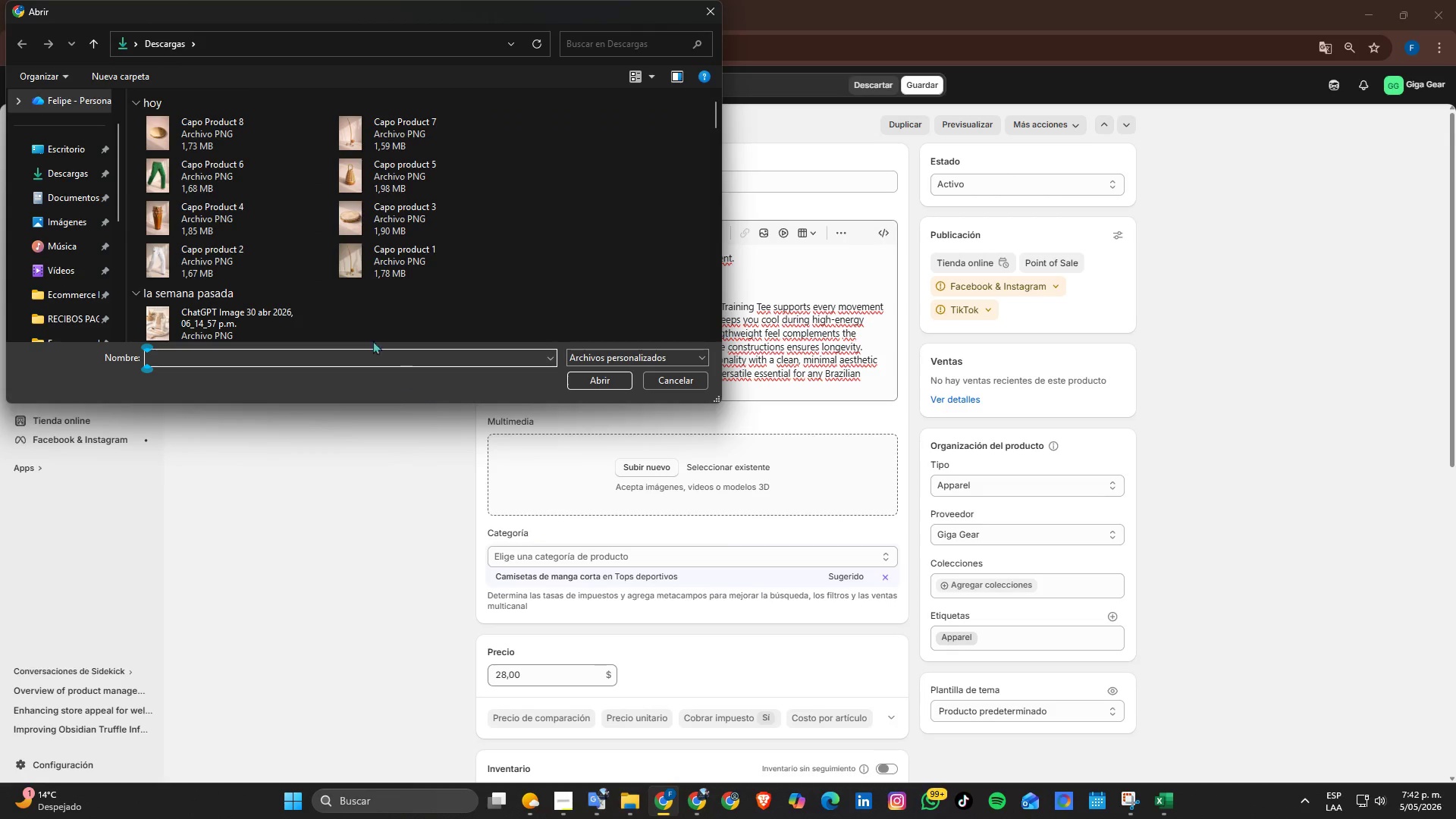 
left_click([155, 268])
 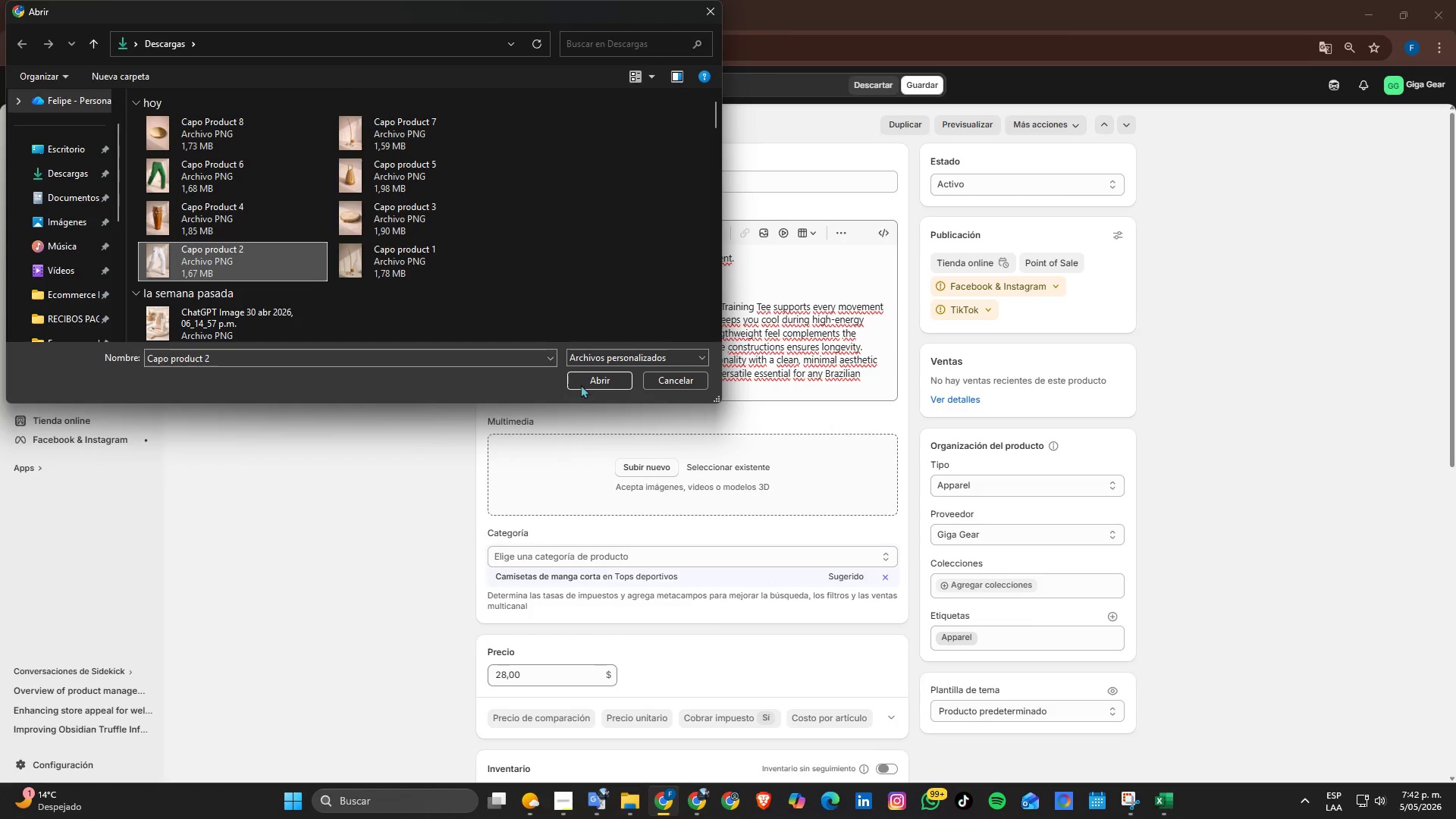 
left_click([581, 384])
 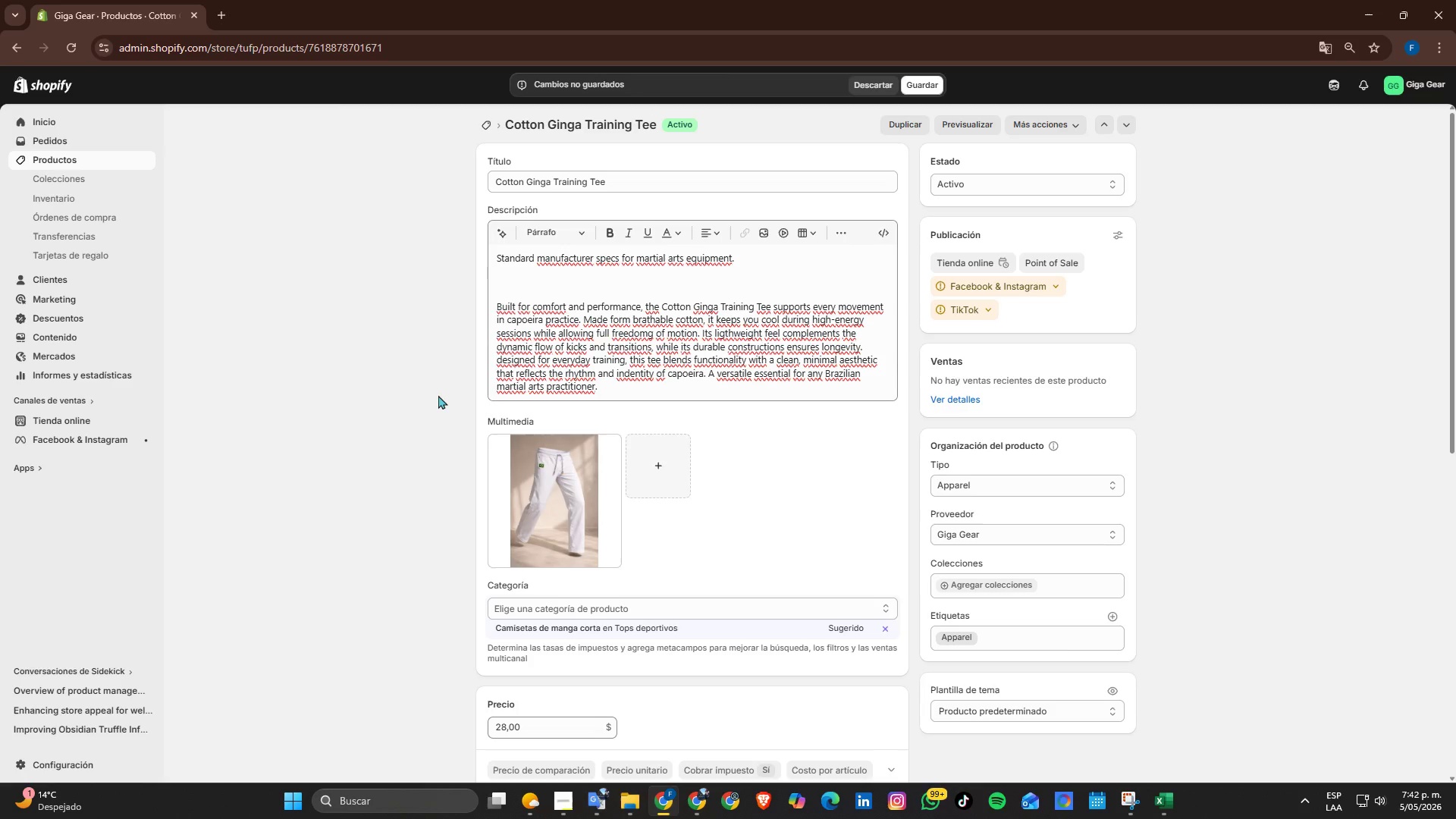 
wait(14.08)
 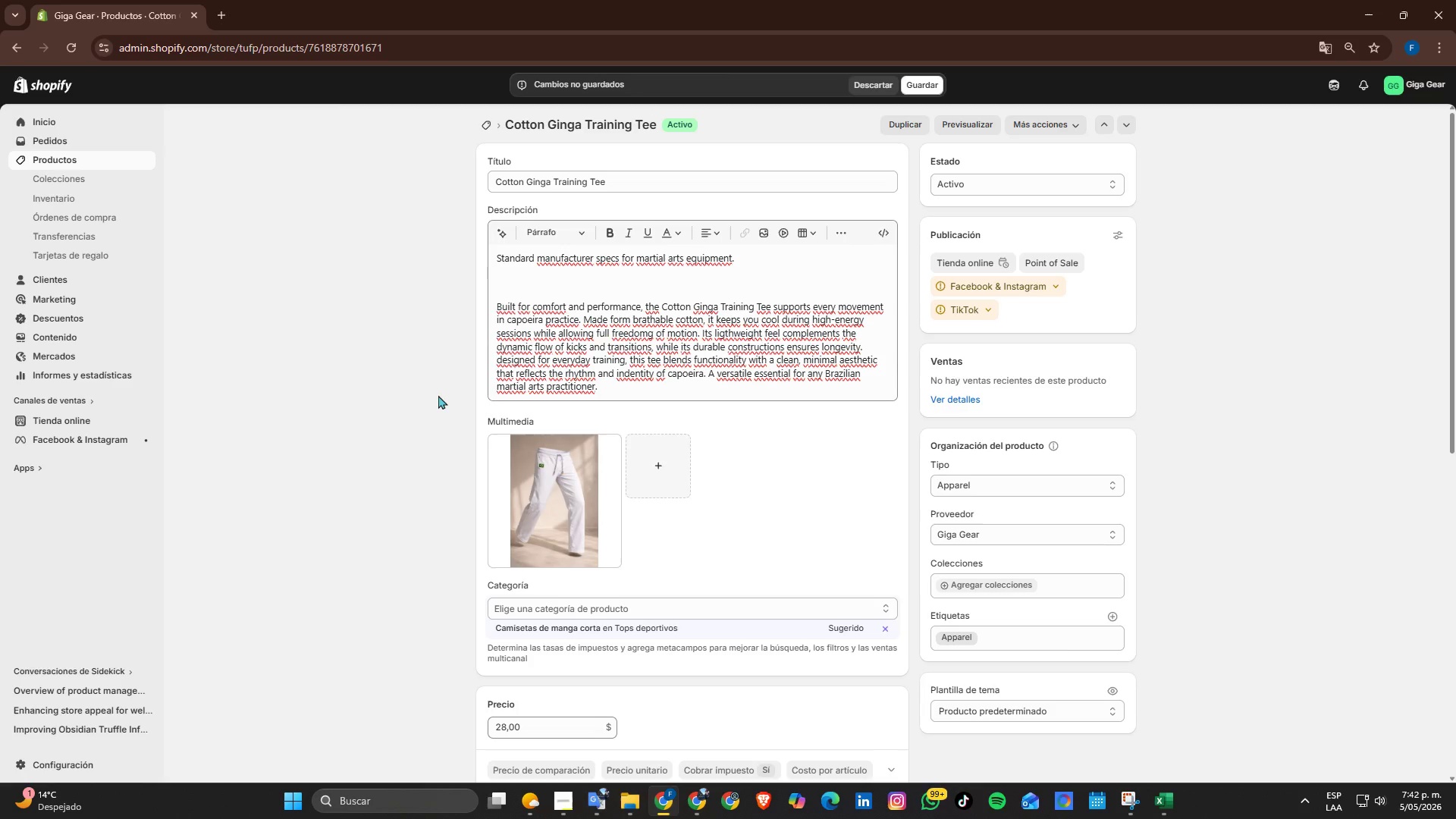 
scroll: coordinate [681, 566], scroll_direction: down, amount: 3.0
 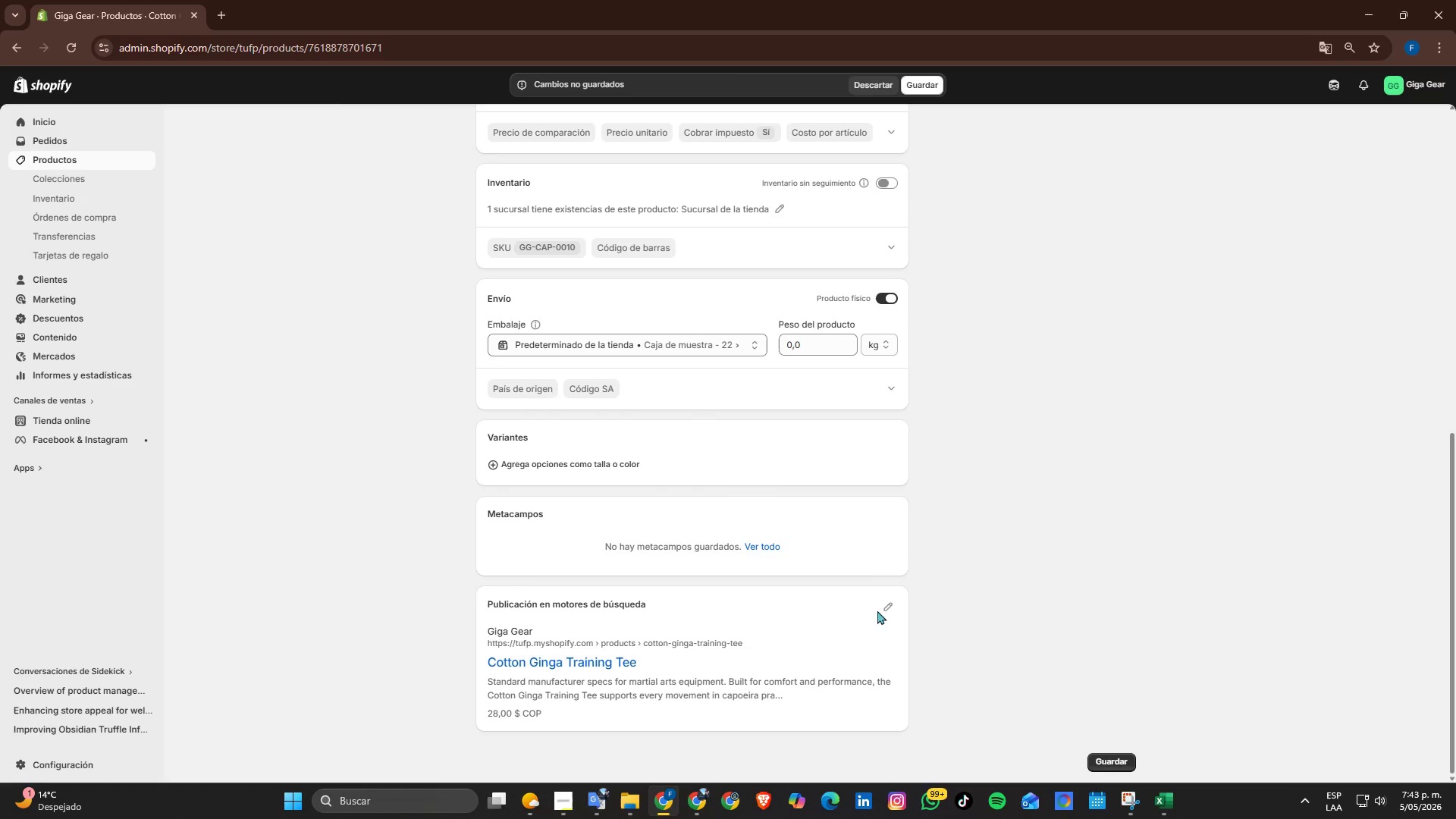 
left_click([896, 613])
 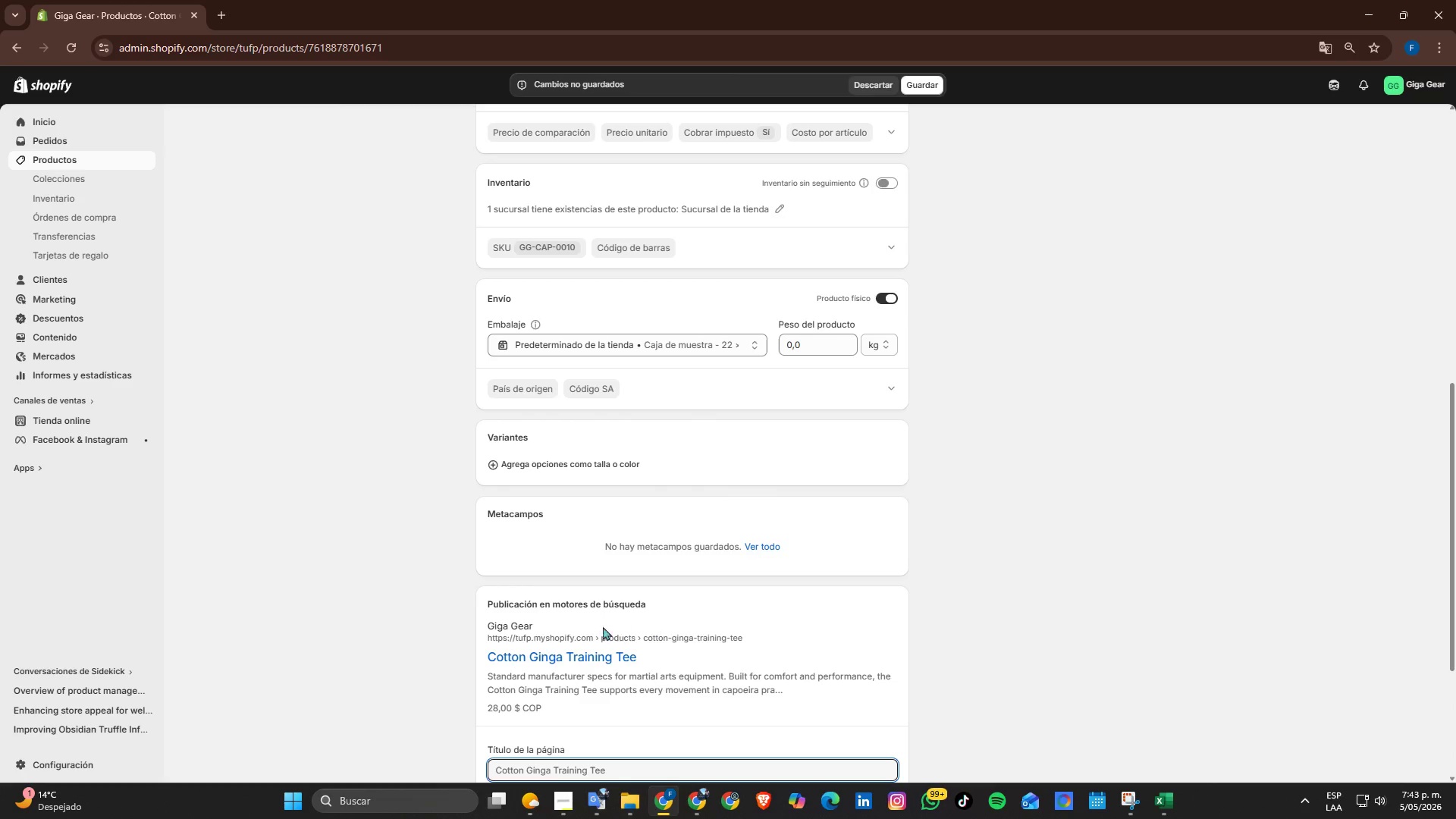 
scroll: coordinate [594, 618], scroll_direction: down, amount: 2.0
 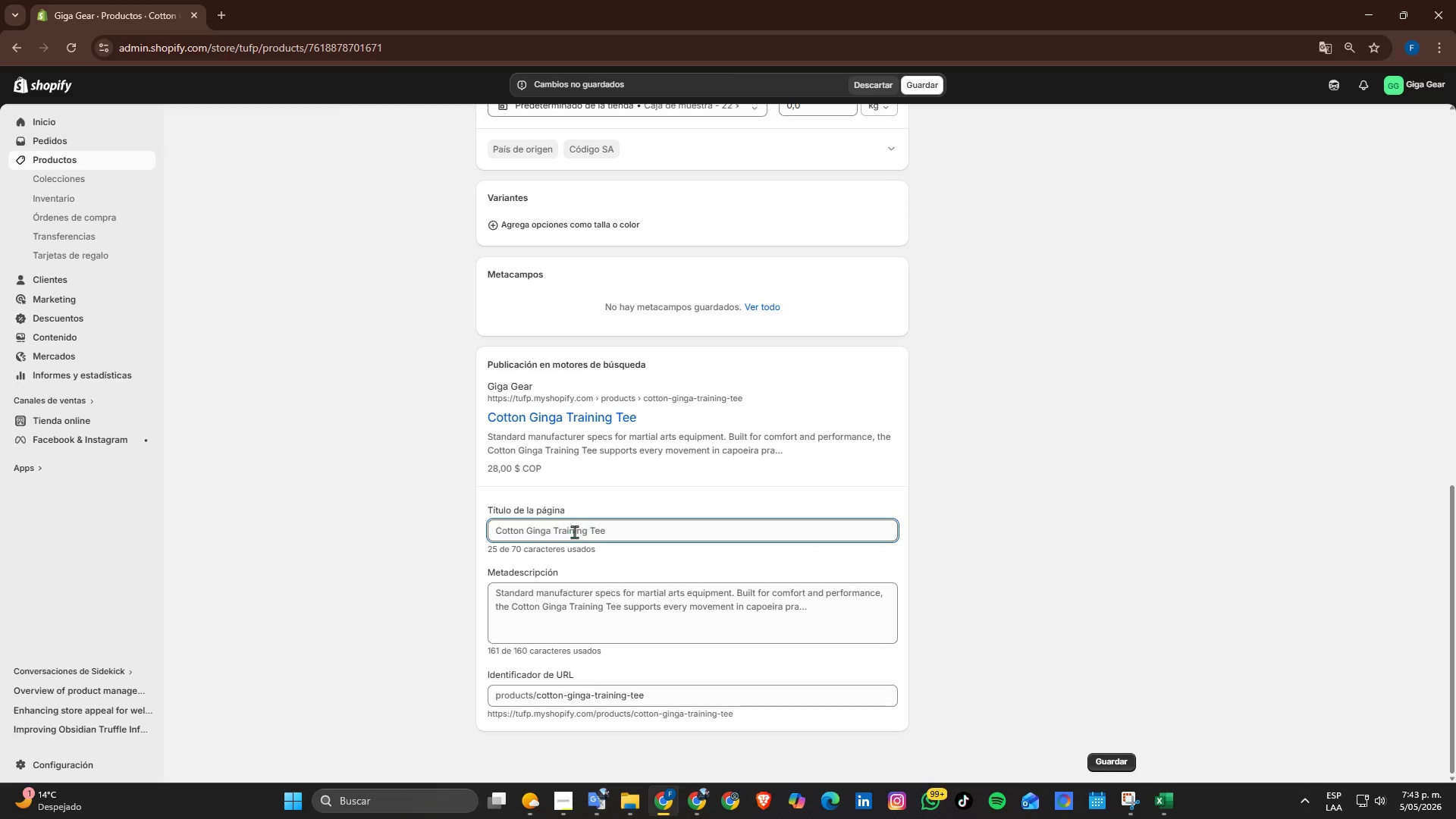 
left_click([659, 541])
 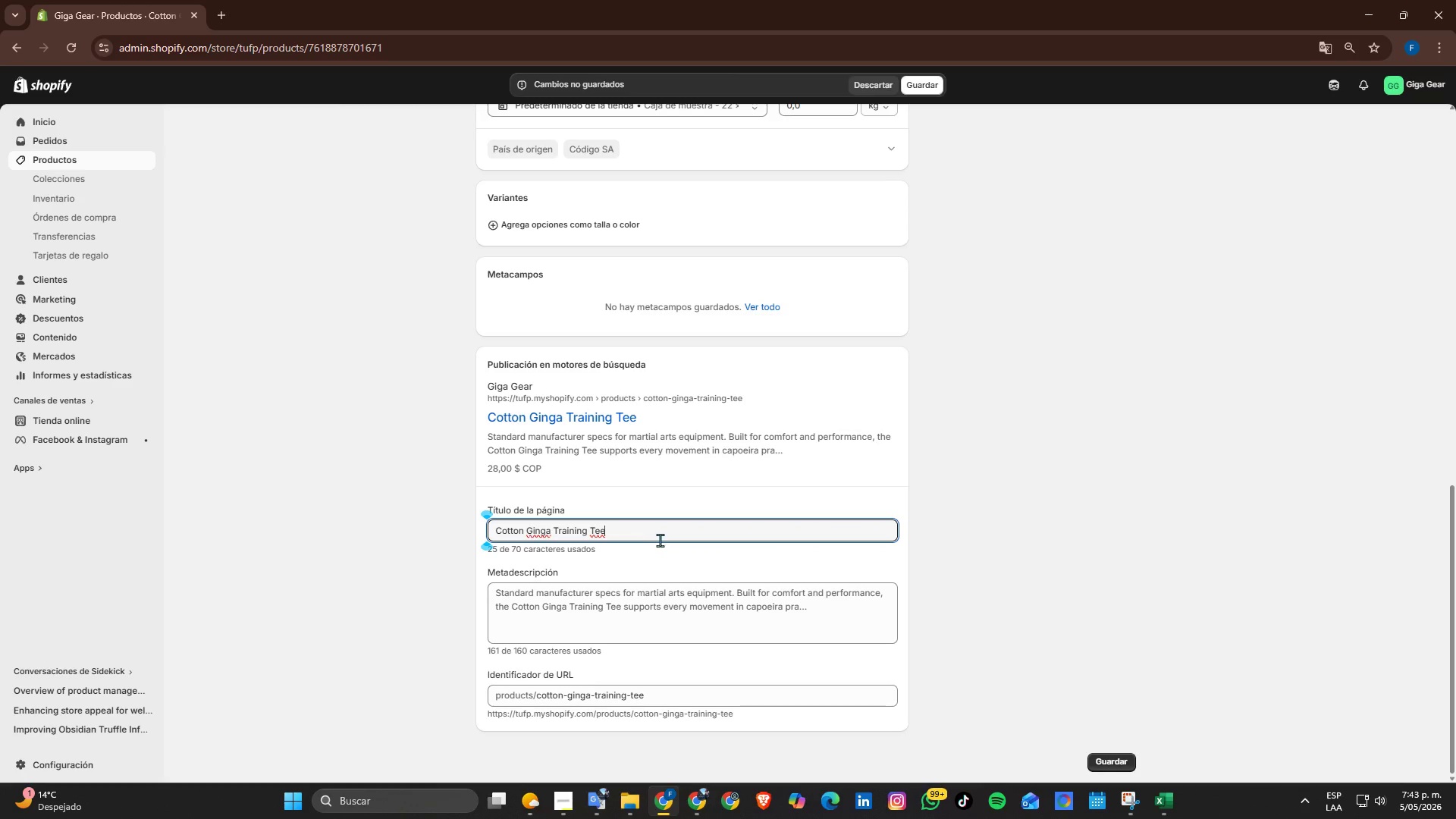 
left_click_drag(start_coordinate=[660, 540], to_coordinate=[304, 552])
 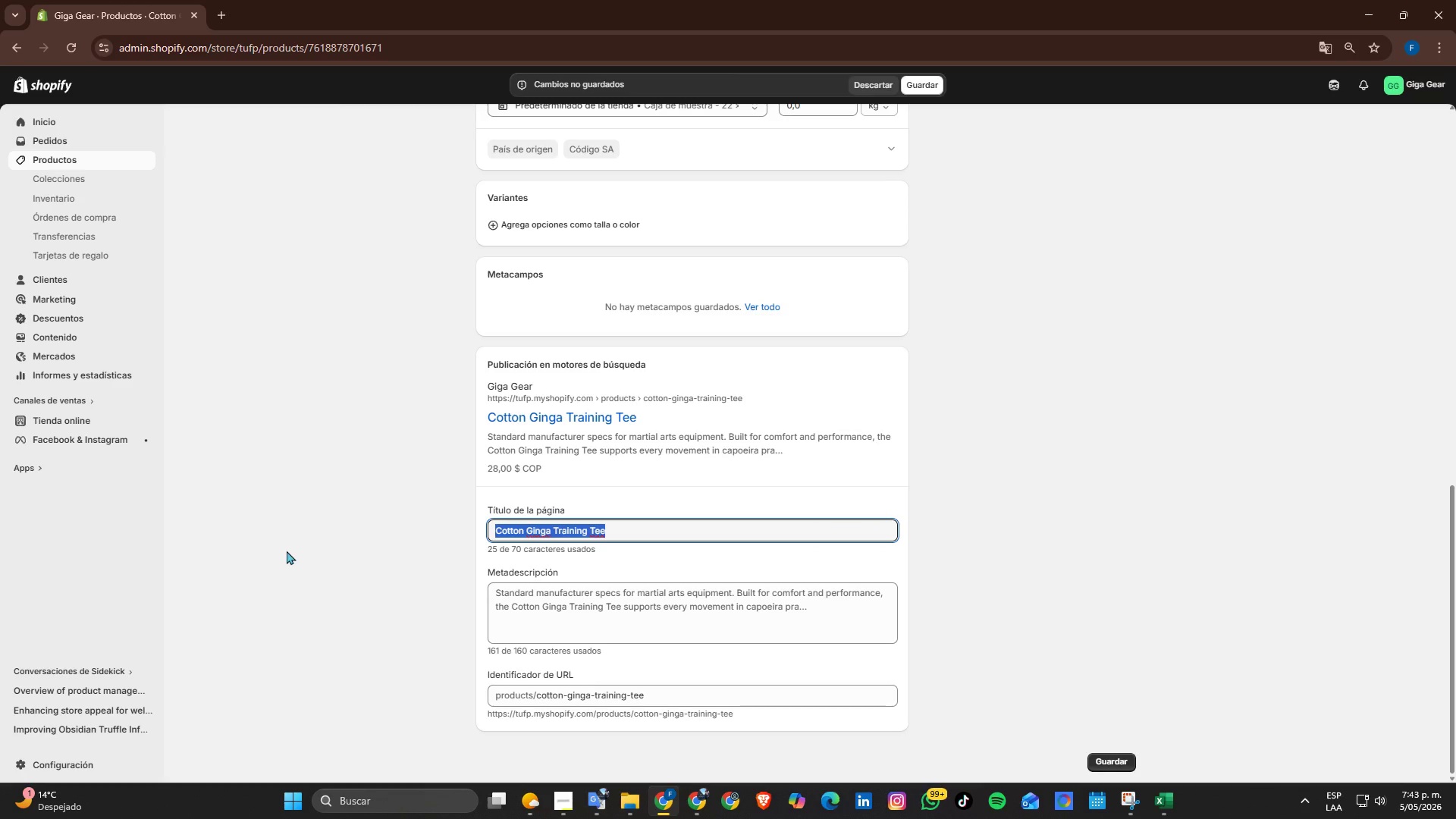 
type(Capoeira tr)
key(Backspace)
key(Backspace)
type(Tri)
key(Backspace)
type(aining Tee \ Cotton Ginga Shirt )
 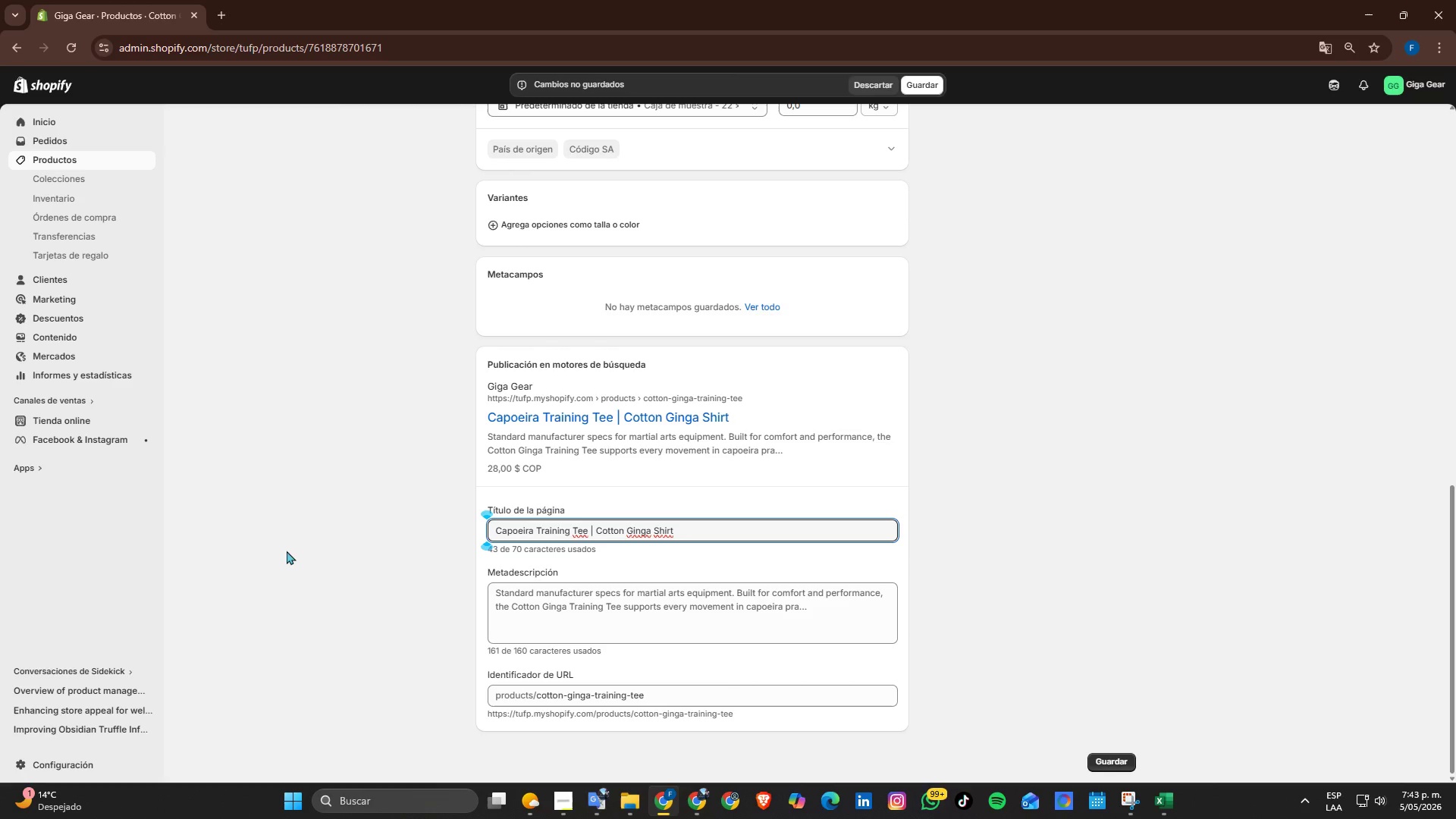 
left_click([614, 643])
 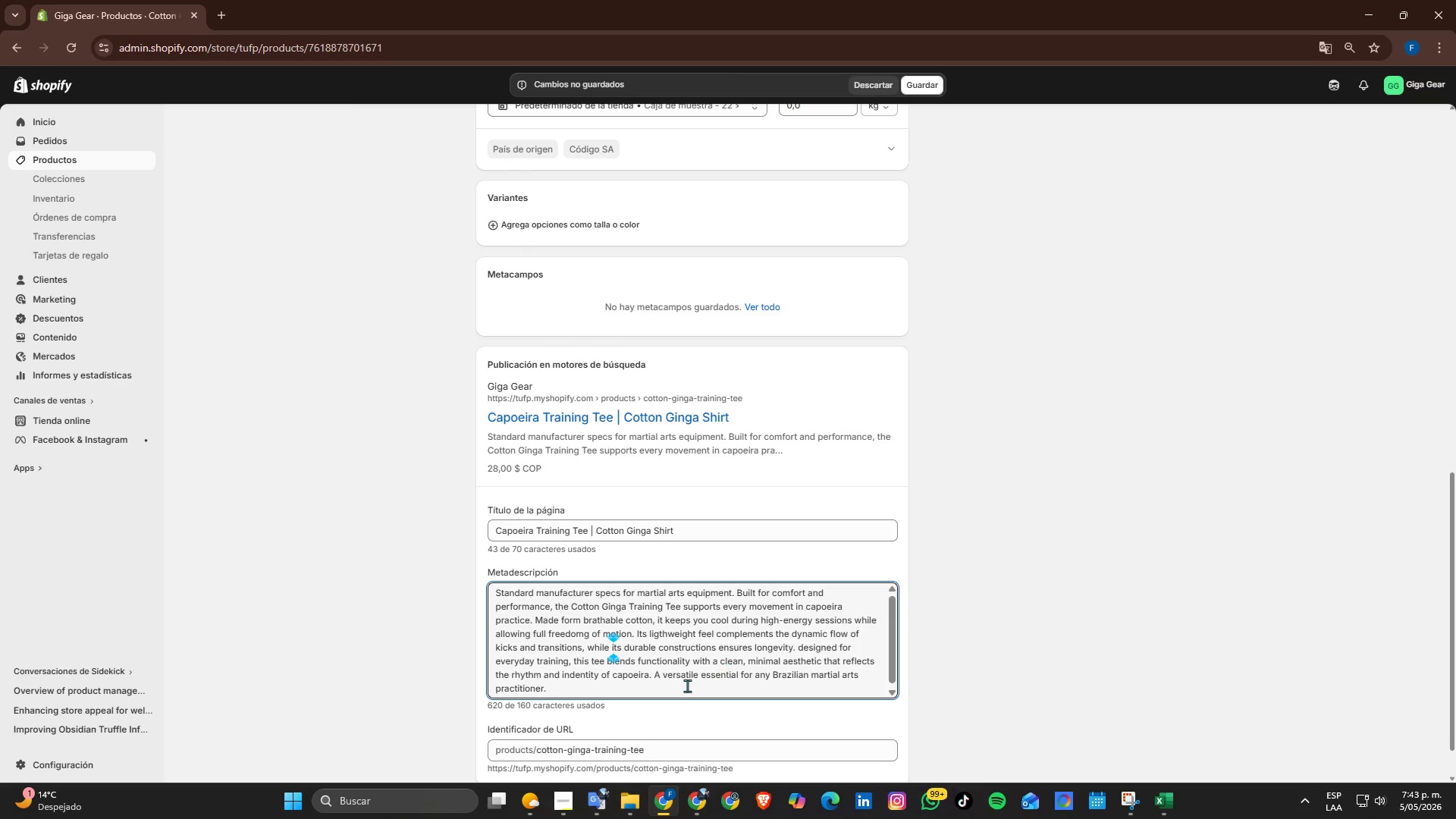 
left_click_drag(start_coordinate=[673, 691], to_coordinate=[391, 588])
 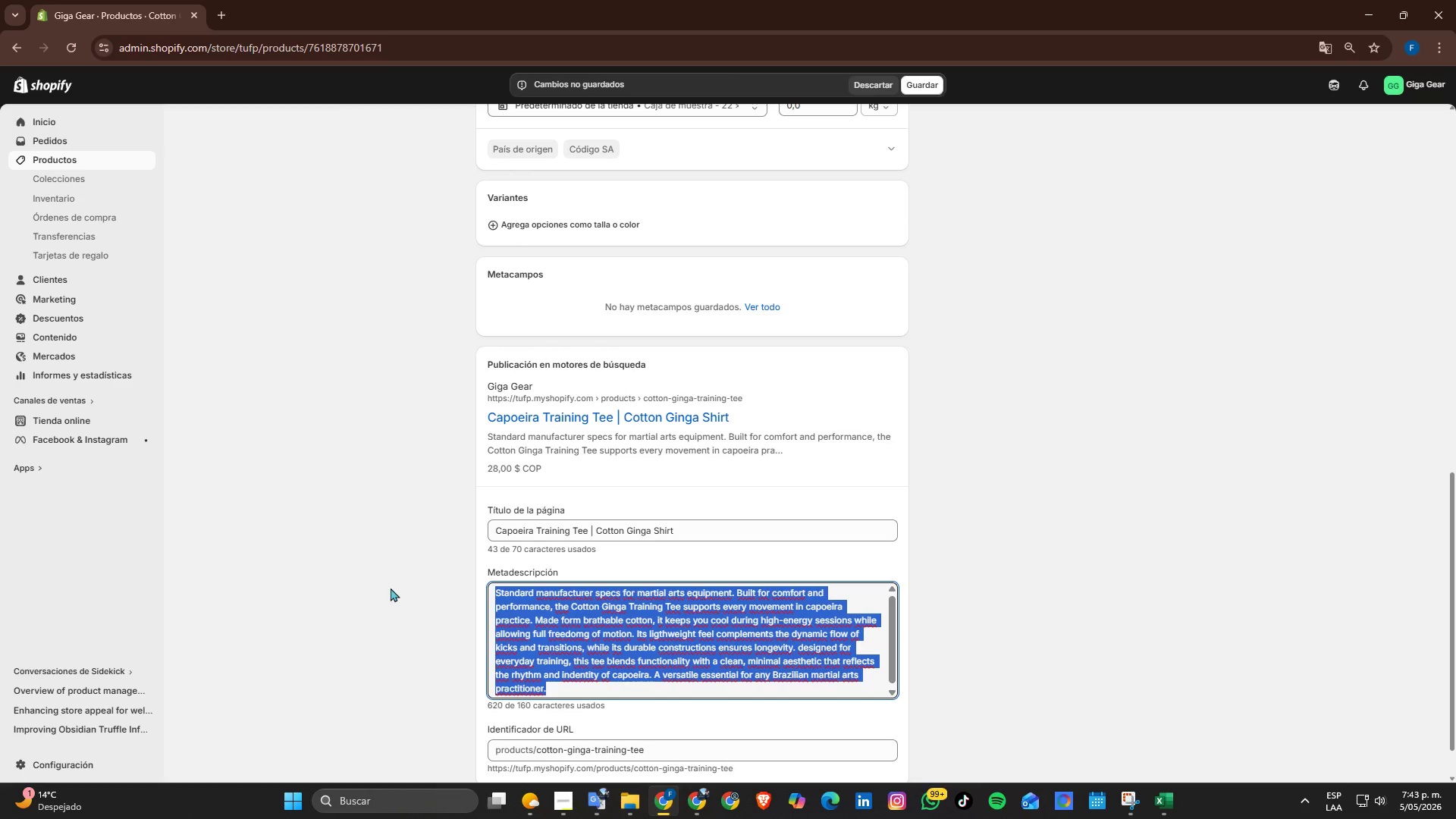 
type(Breathable cotton )
 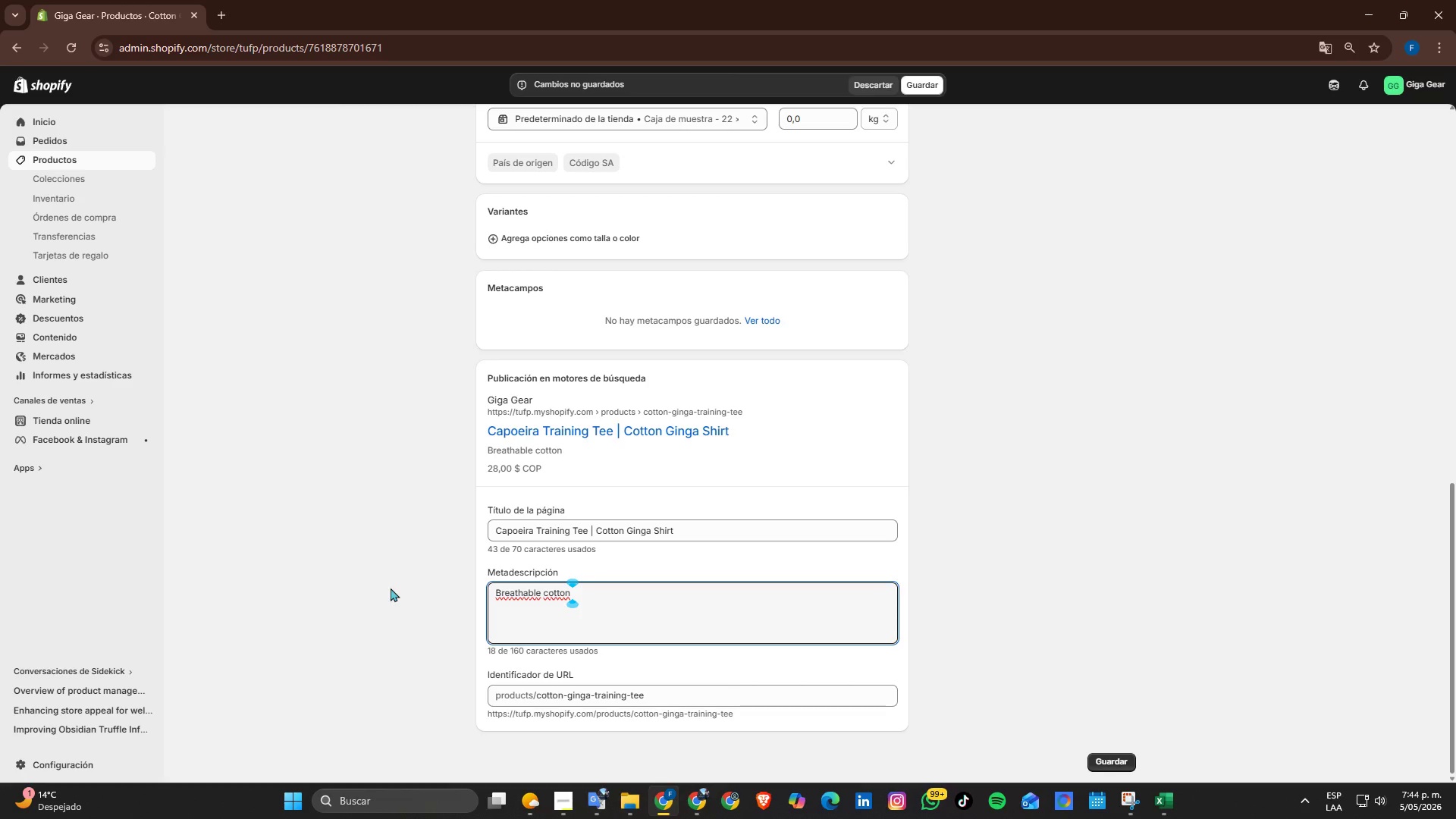 
wait(48.05)
 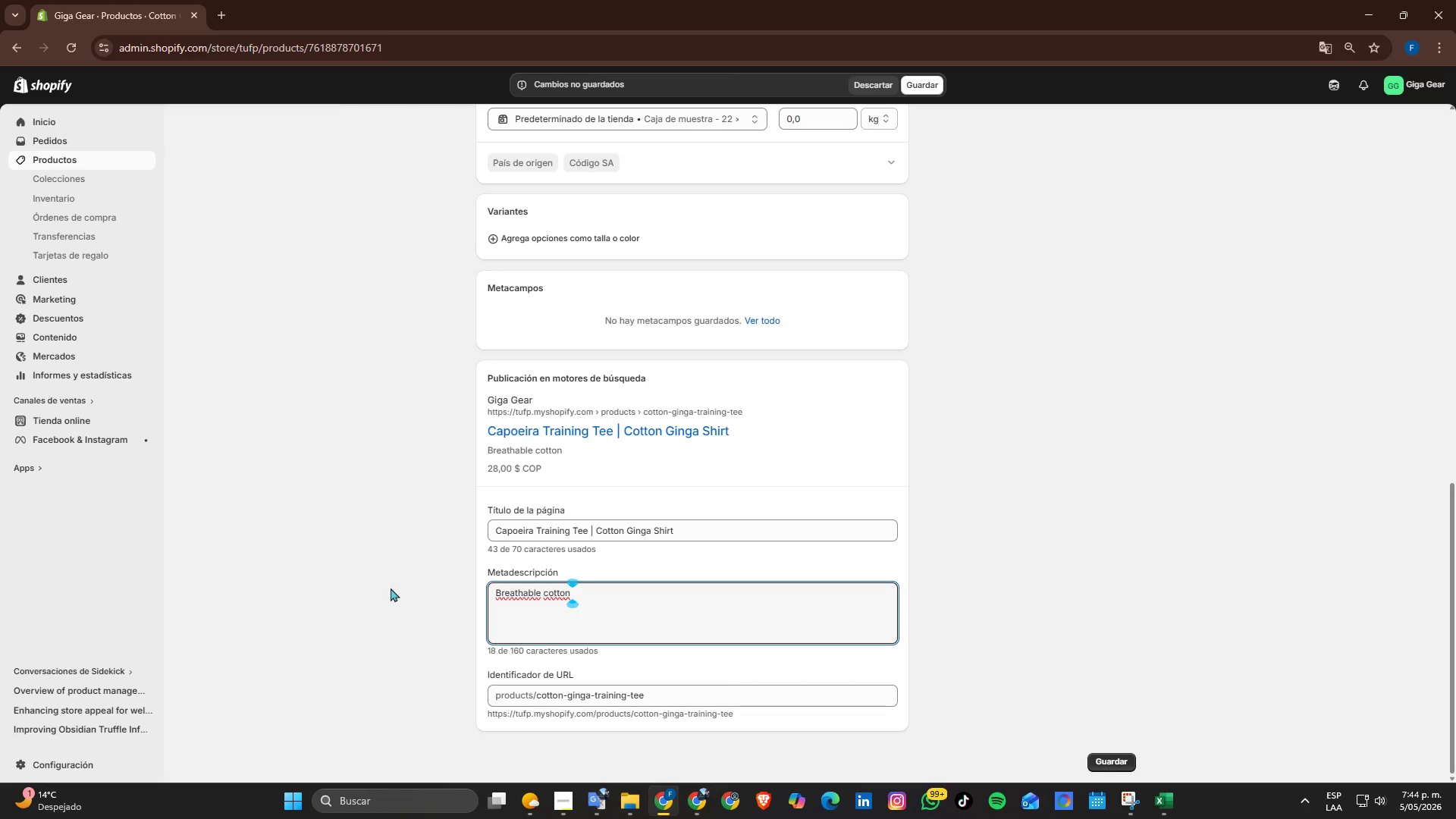 
type(capoeira training tee )
key(Backspace)
type(- Ligthweithg)
key(Backspace)
key(Backspace)
type(gh )
key(Backspace)
key(Backspace)
key(Backspace)
 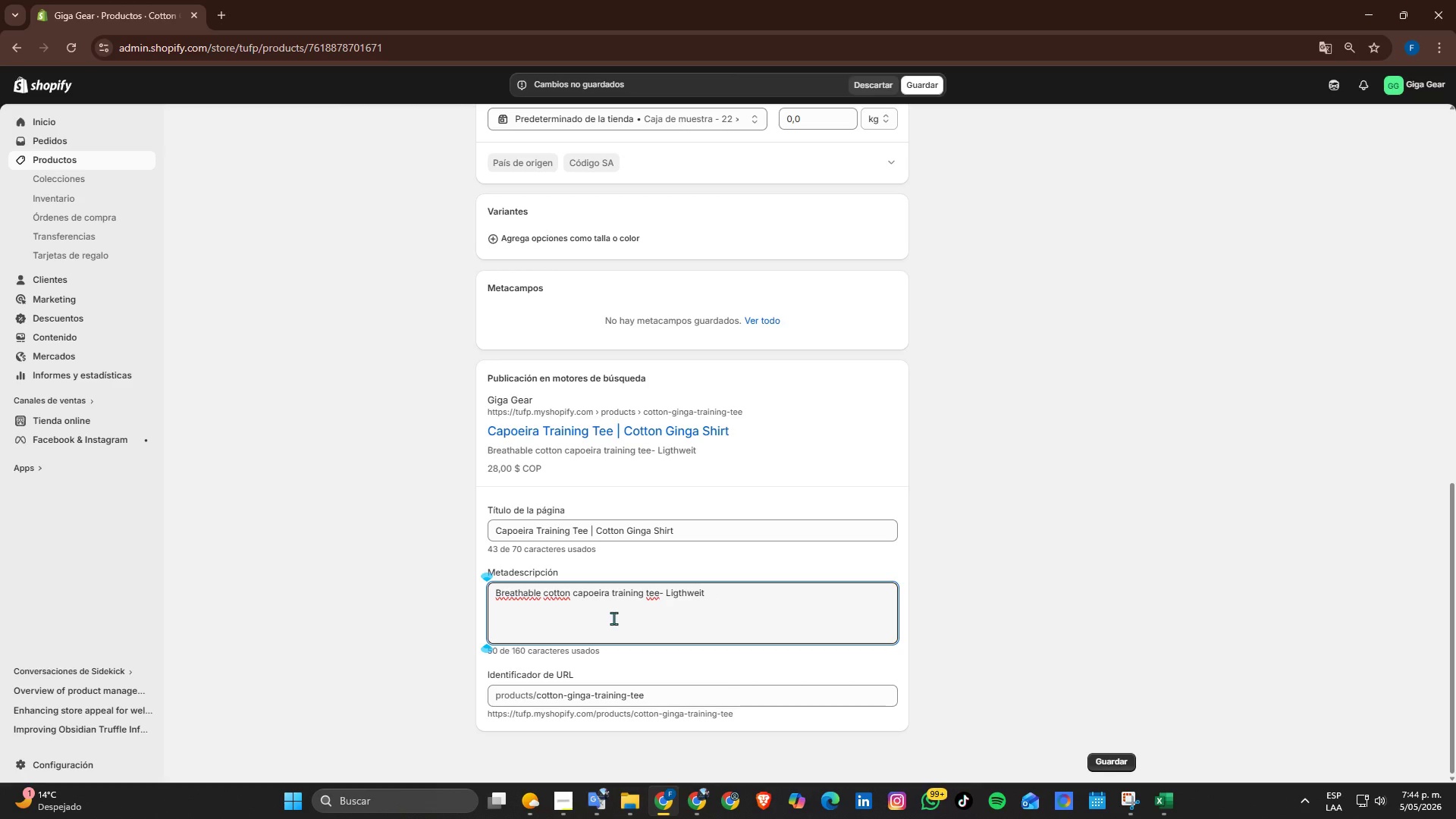 
type(ht)
key(Backspace)
key(Backspace)
key(Backspace)
type(gth, durable shirt for Brazilian martial arts practice and movemente.)
 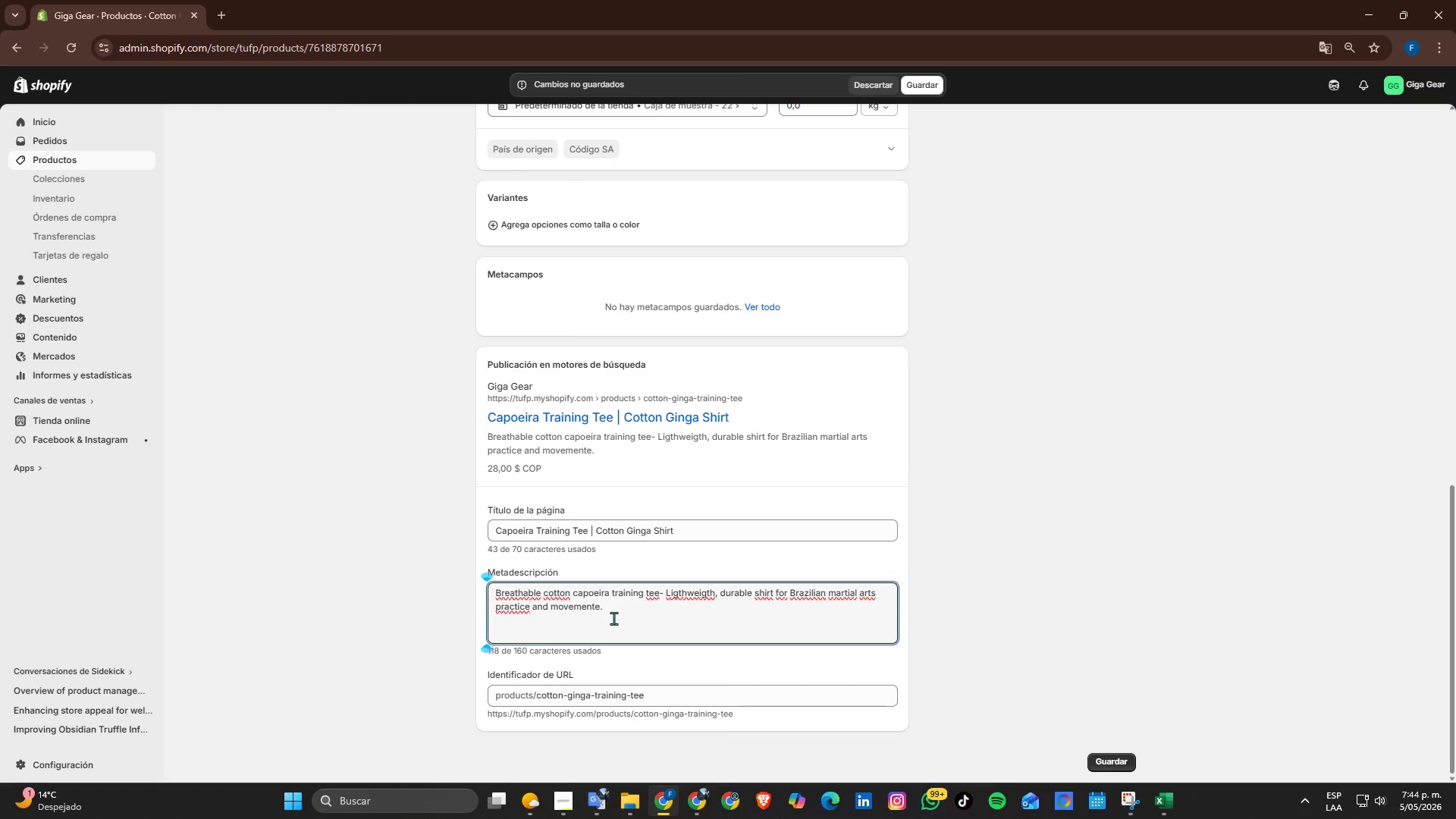 
wait(10.69)
 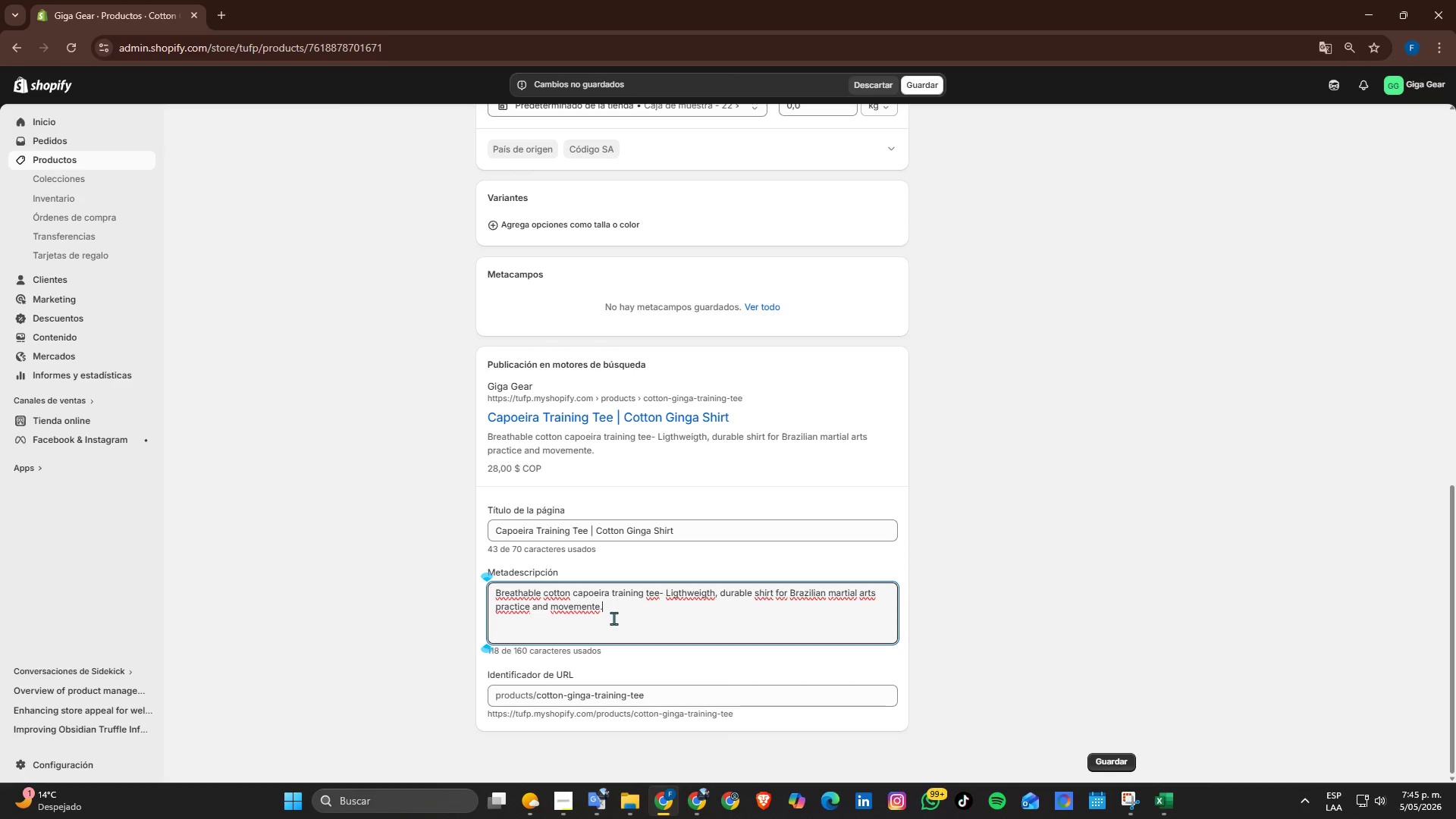 
left_click([1120, 752])
 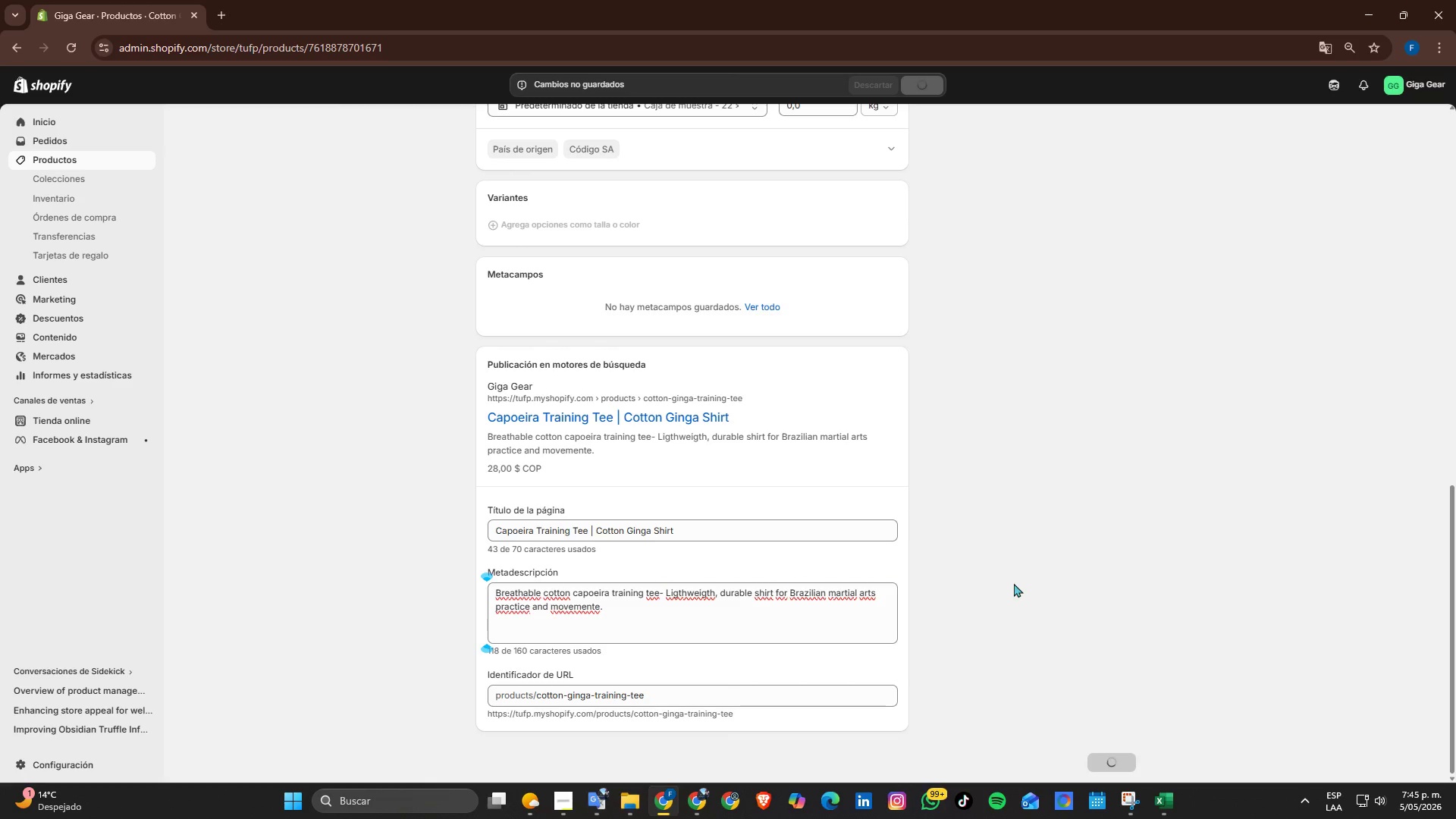 
scroll: coordinate [1015, 583], scroll_direction: up, amount: 2.0
 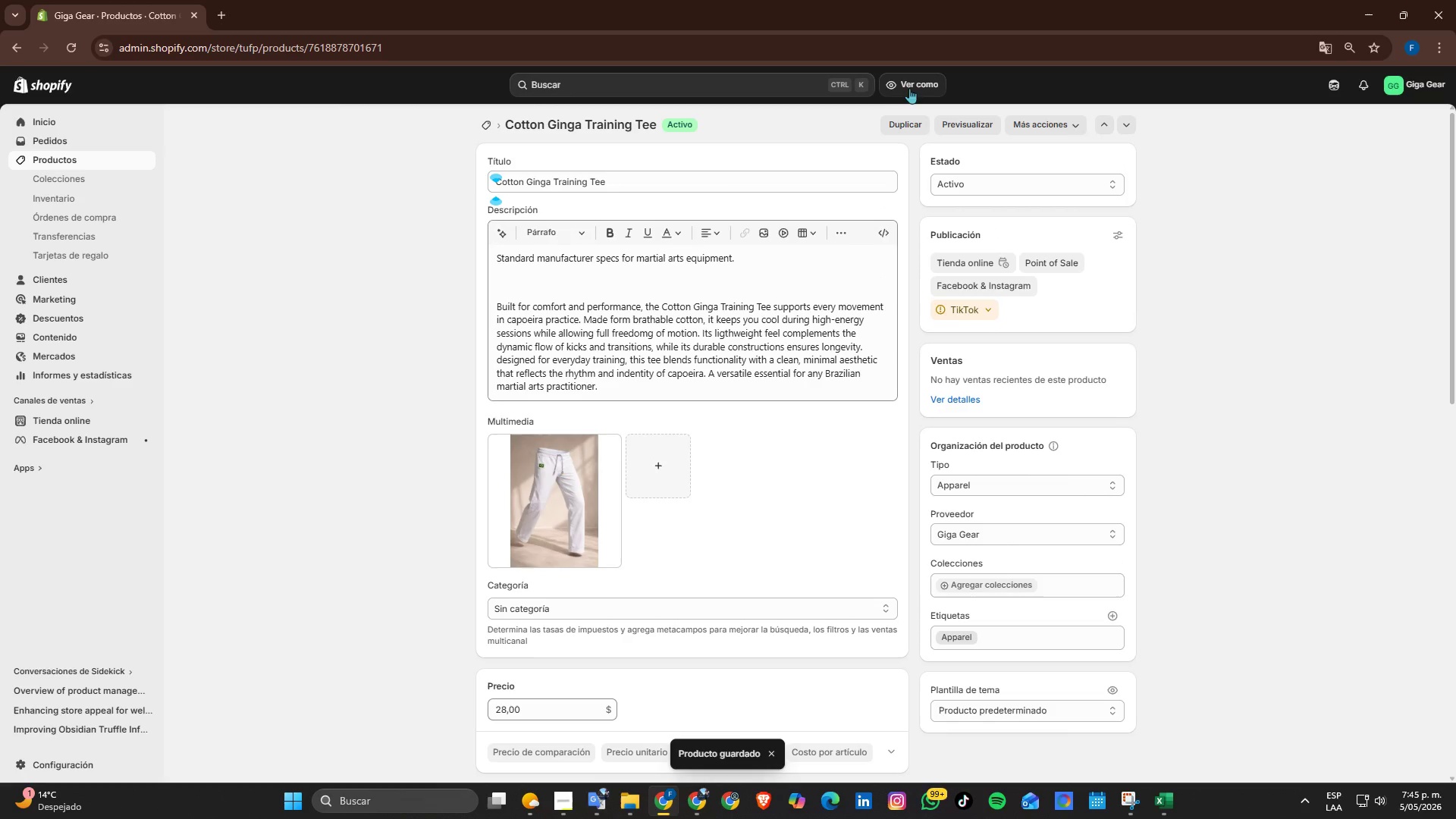 
left_click([78, 159])
 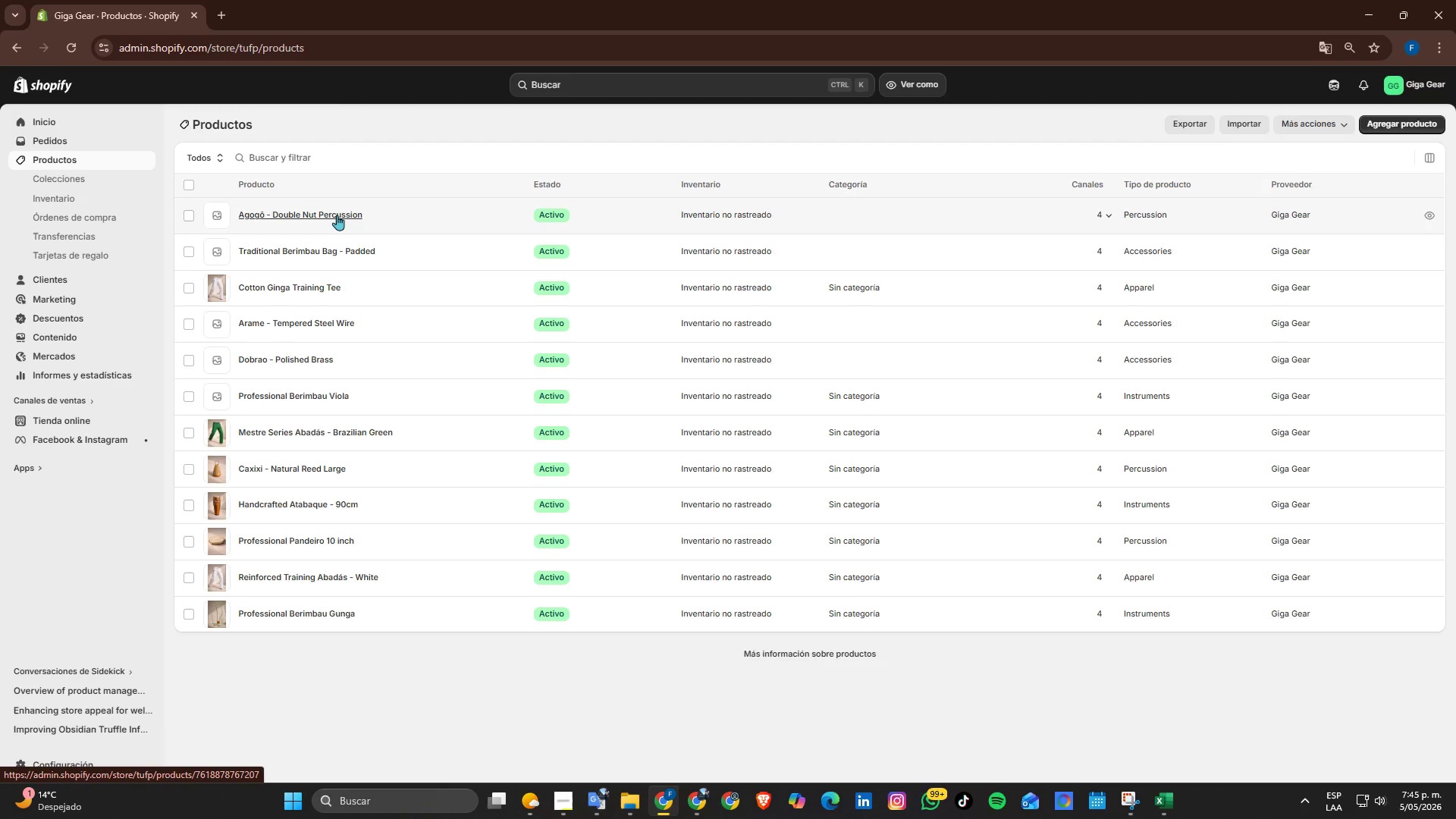 
wait(20.14)
 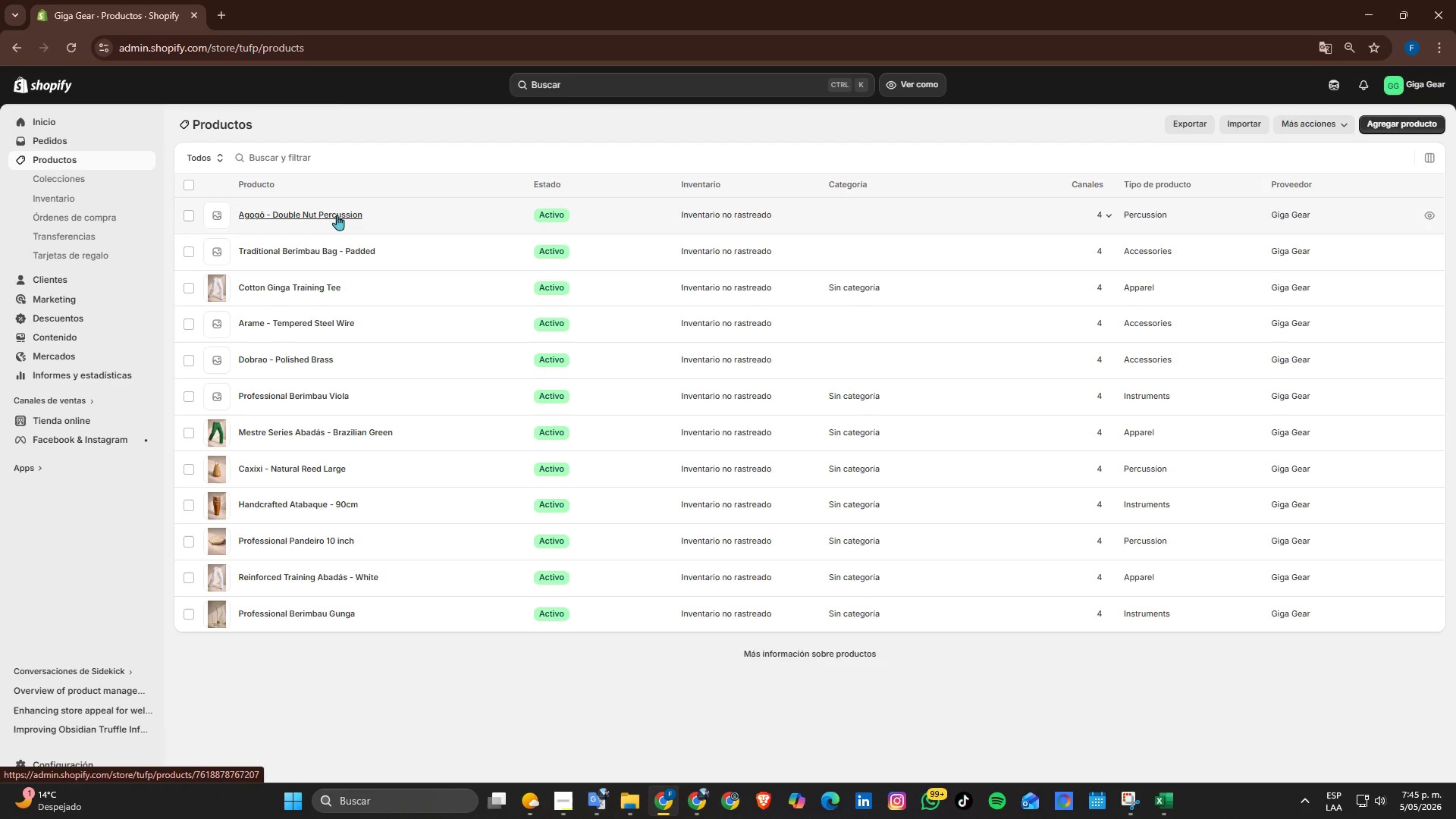 
left_click([564, 811])
 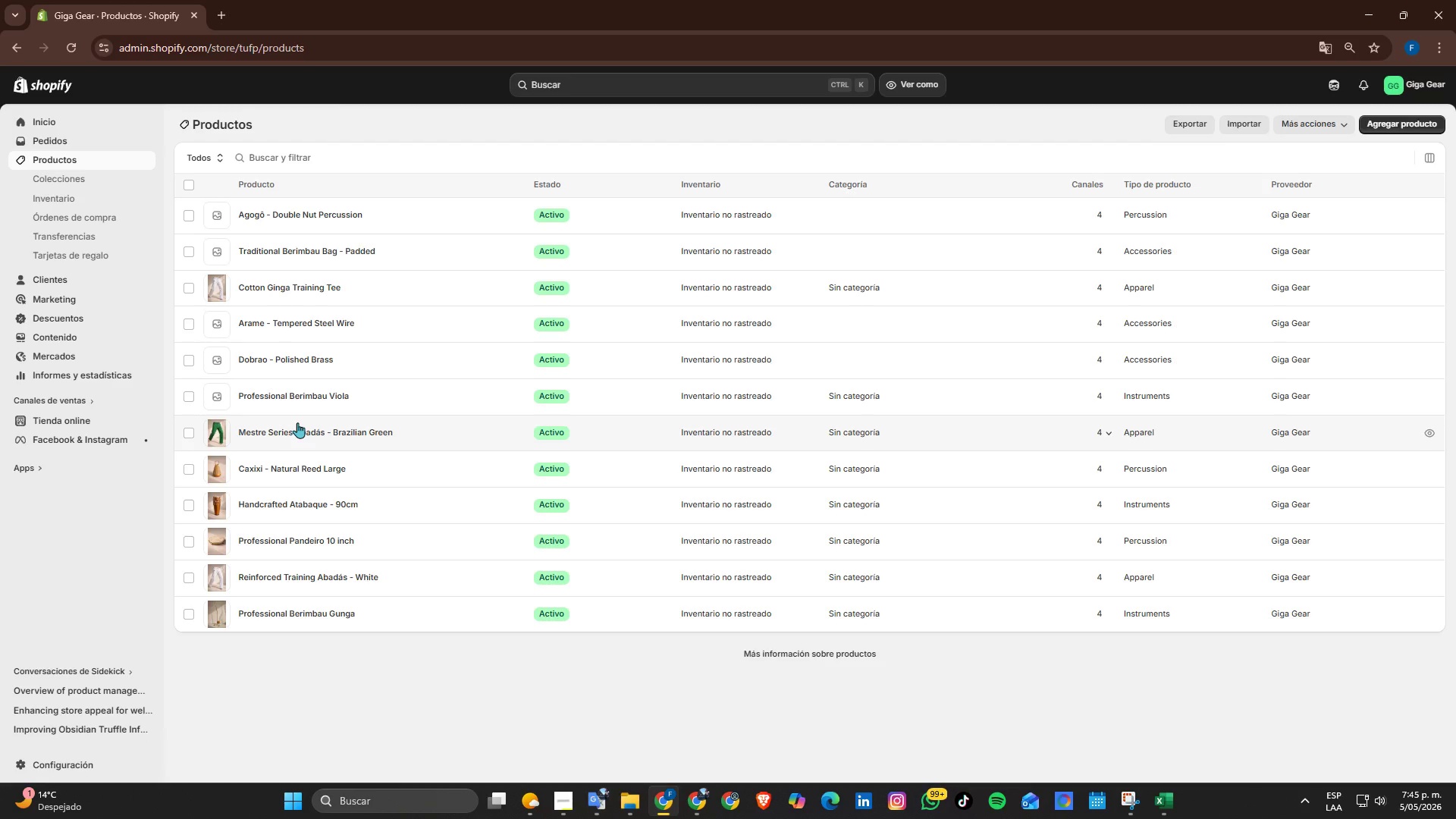 
wait(18.73)
 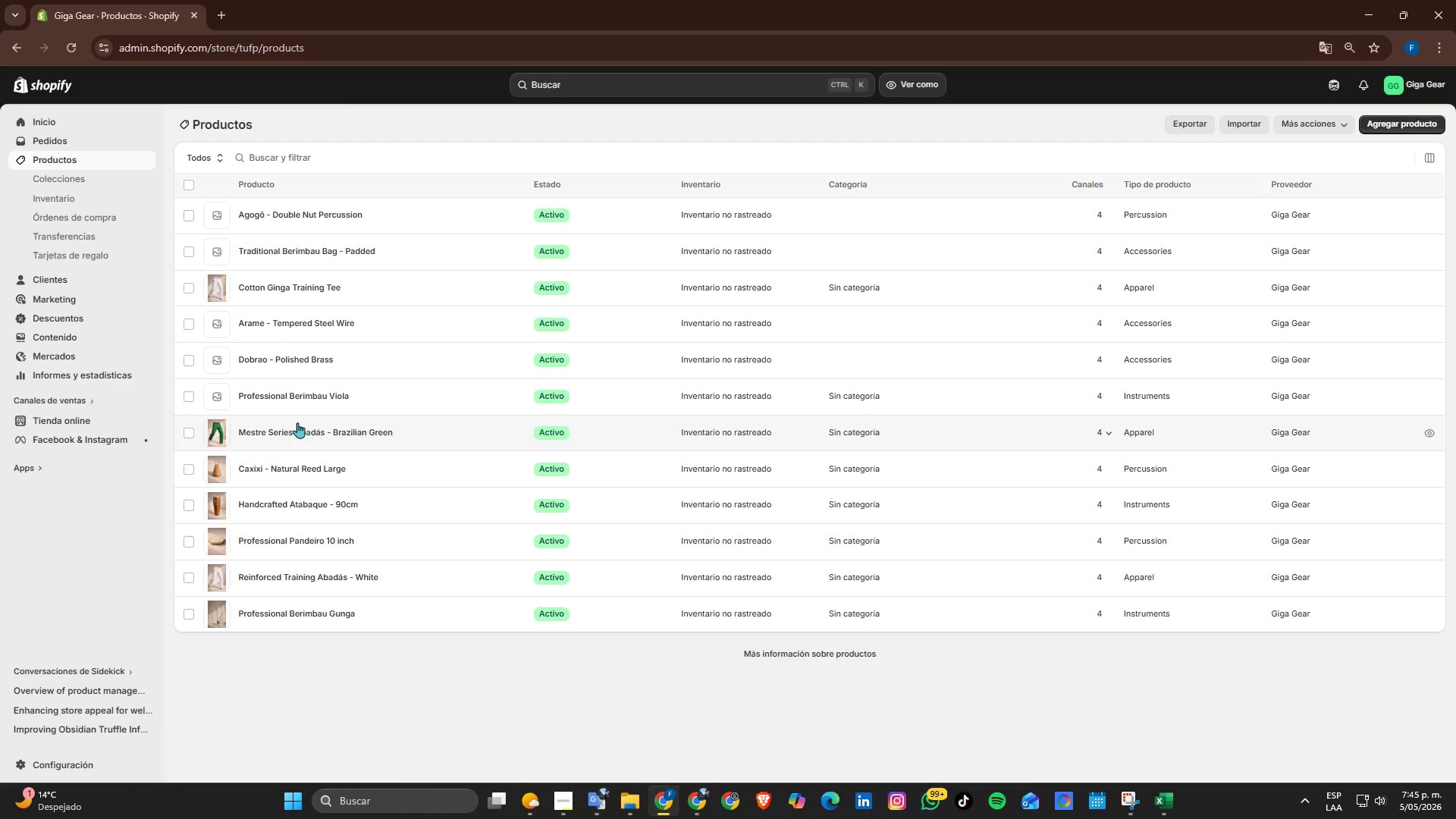 
left_click([286, 218])
 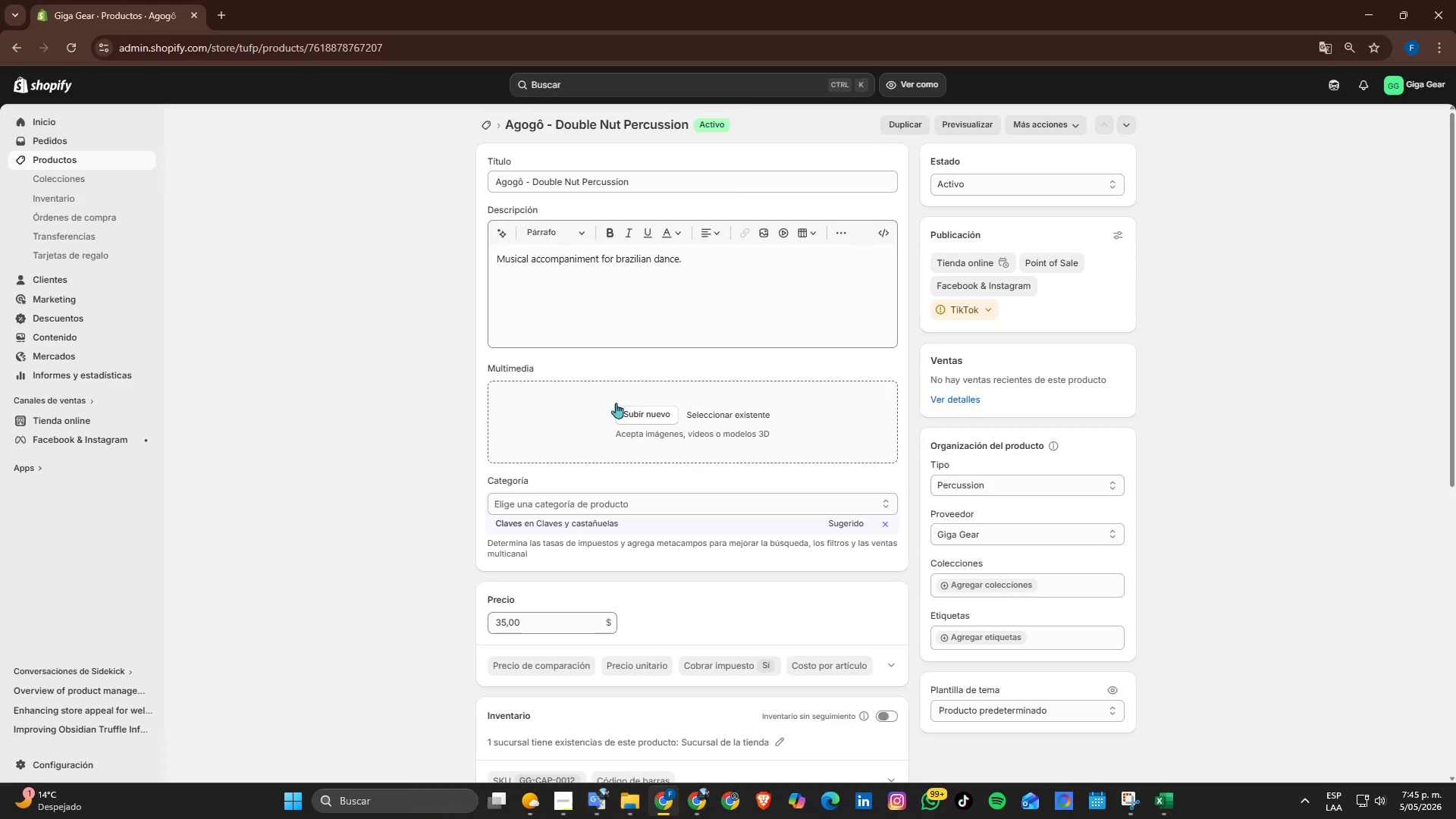 
scroll: coordinate [414, 419], scroll_direction: down, amount: 2.0
 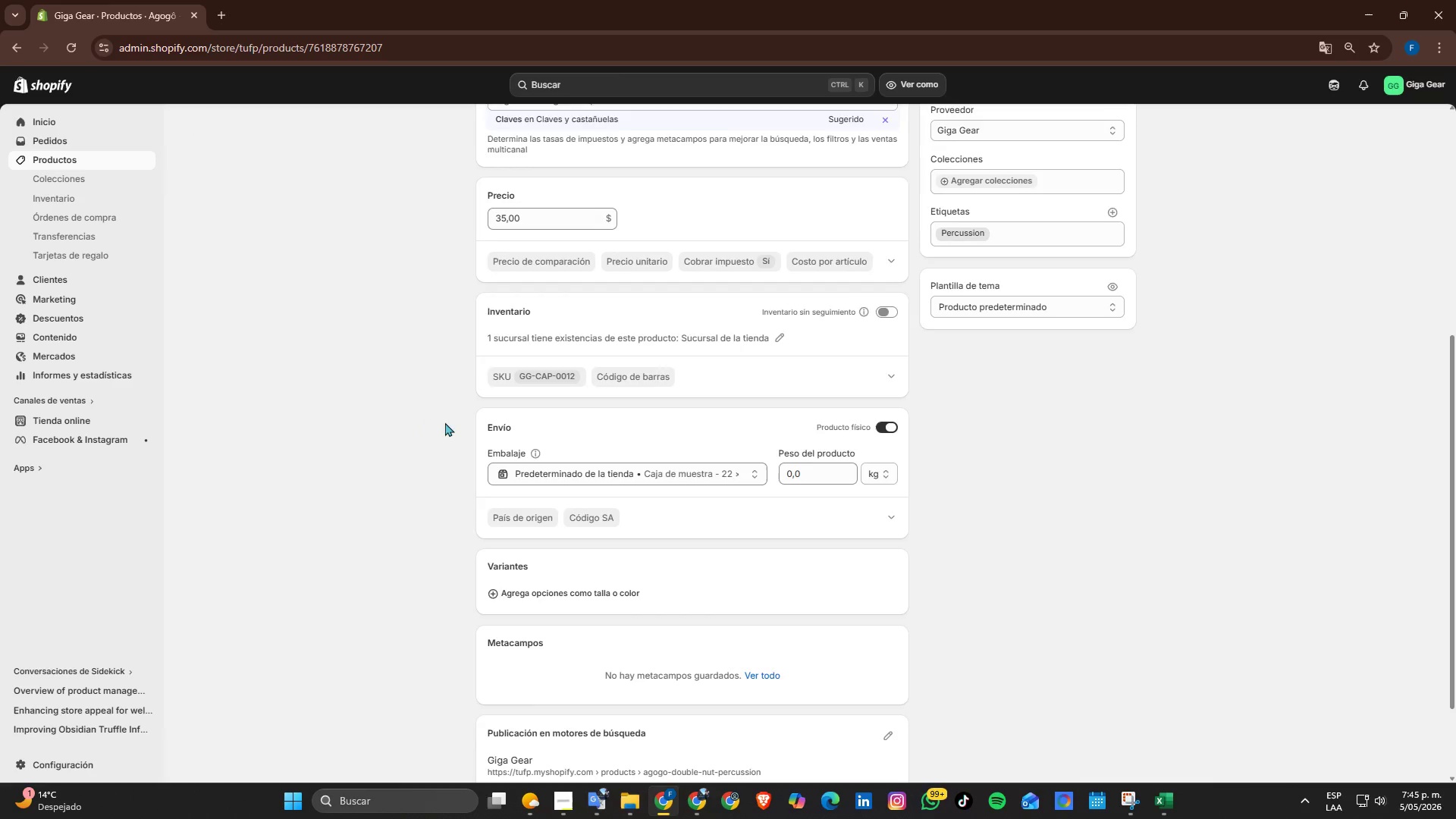 
scroll: coordinate [475, 426], scroll_direction: up, amount: 6.0
 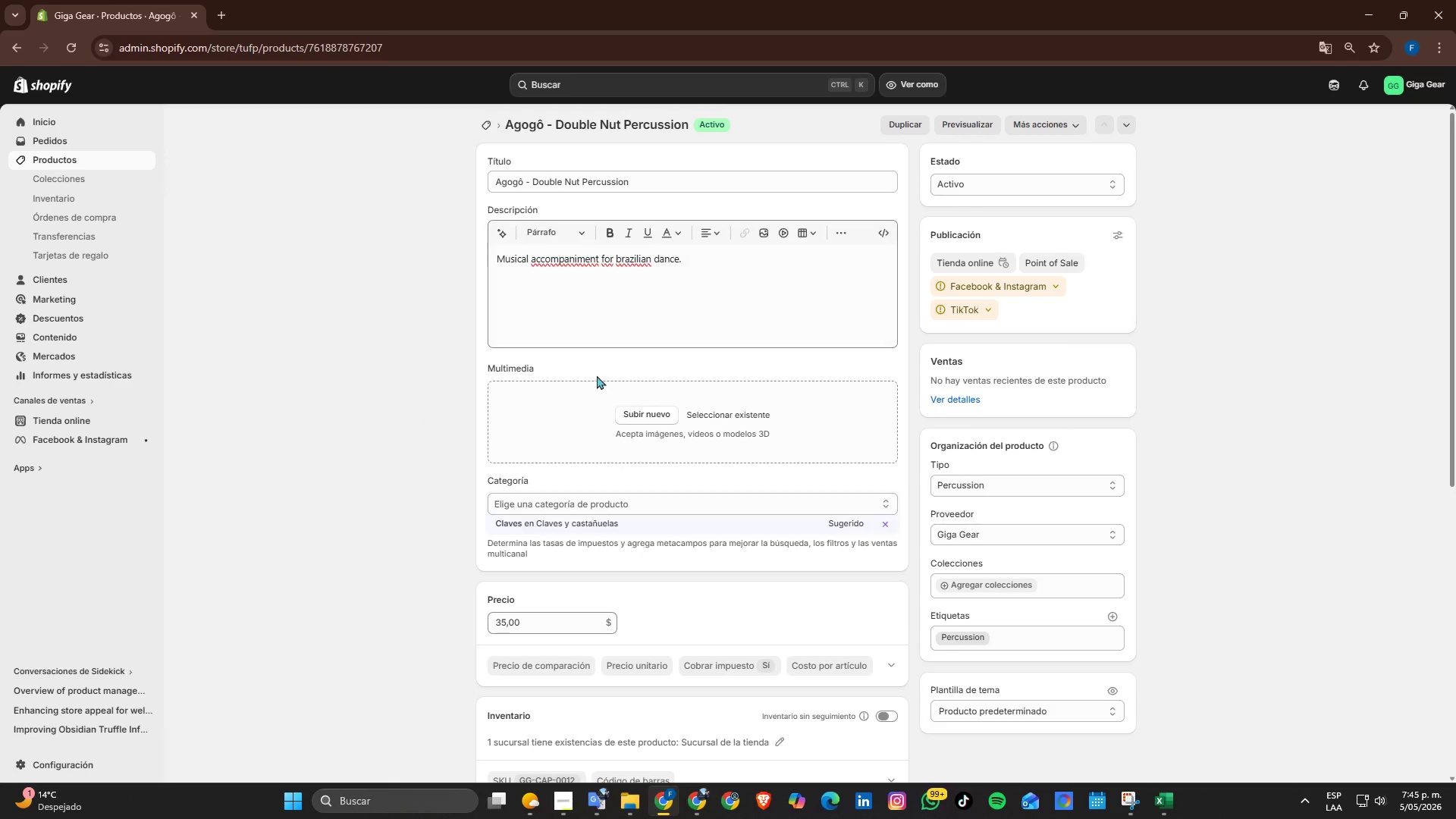 
left_click([667, 309])
 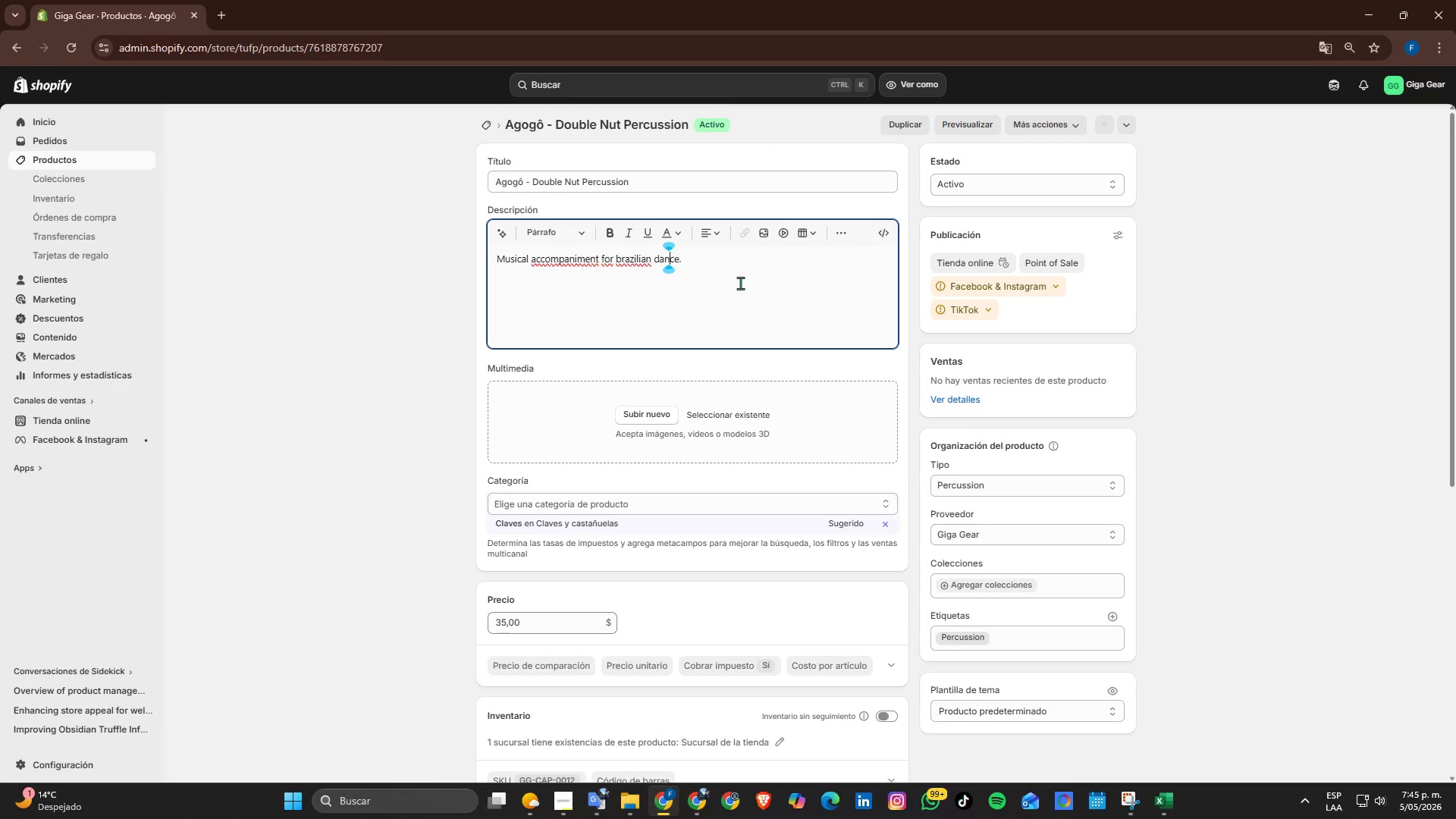 
left_click([753, 269])
 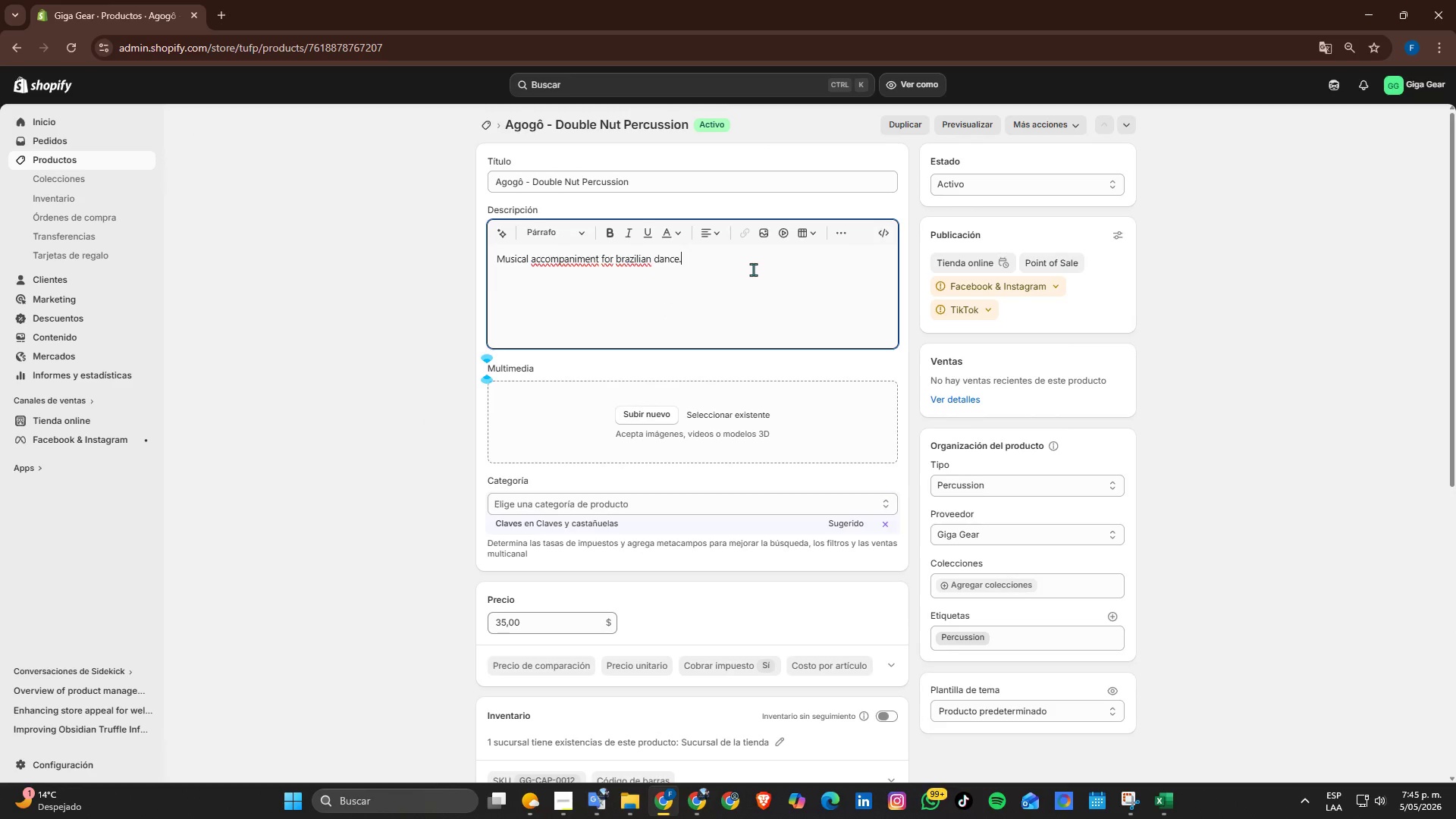 
key(Enter)
 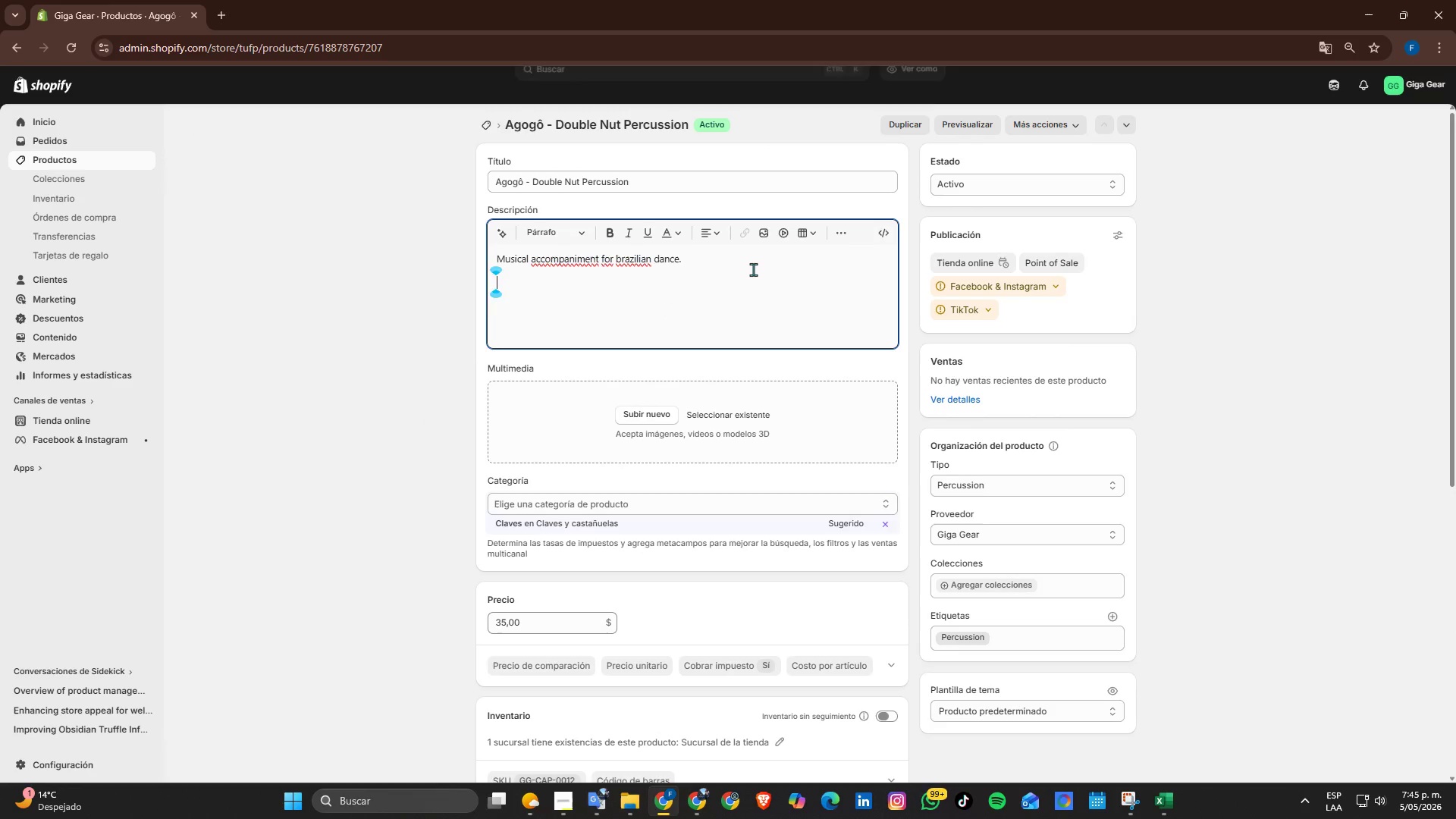 
key(Enter)
 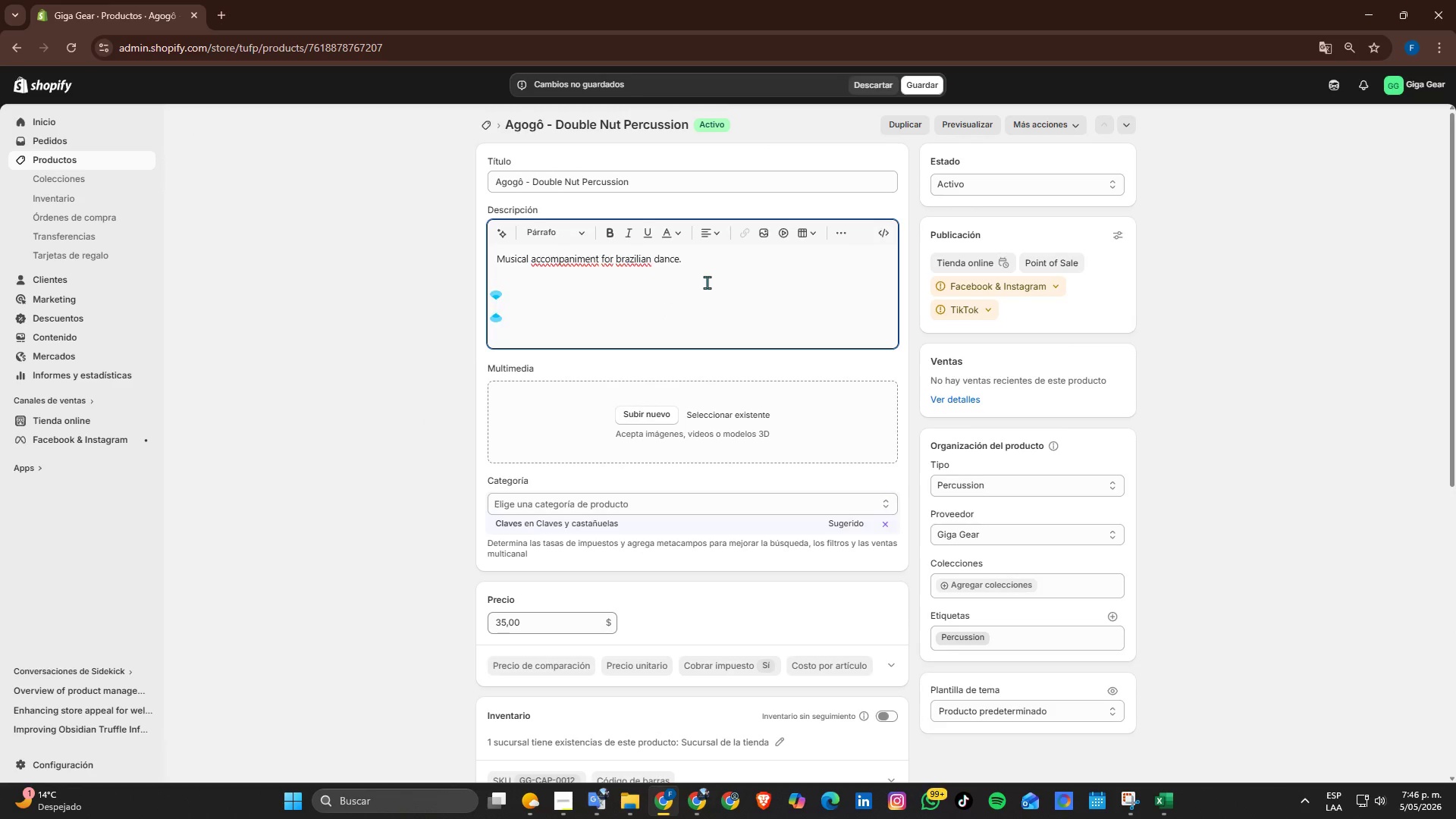 
type(The agog)
 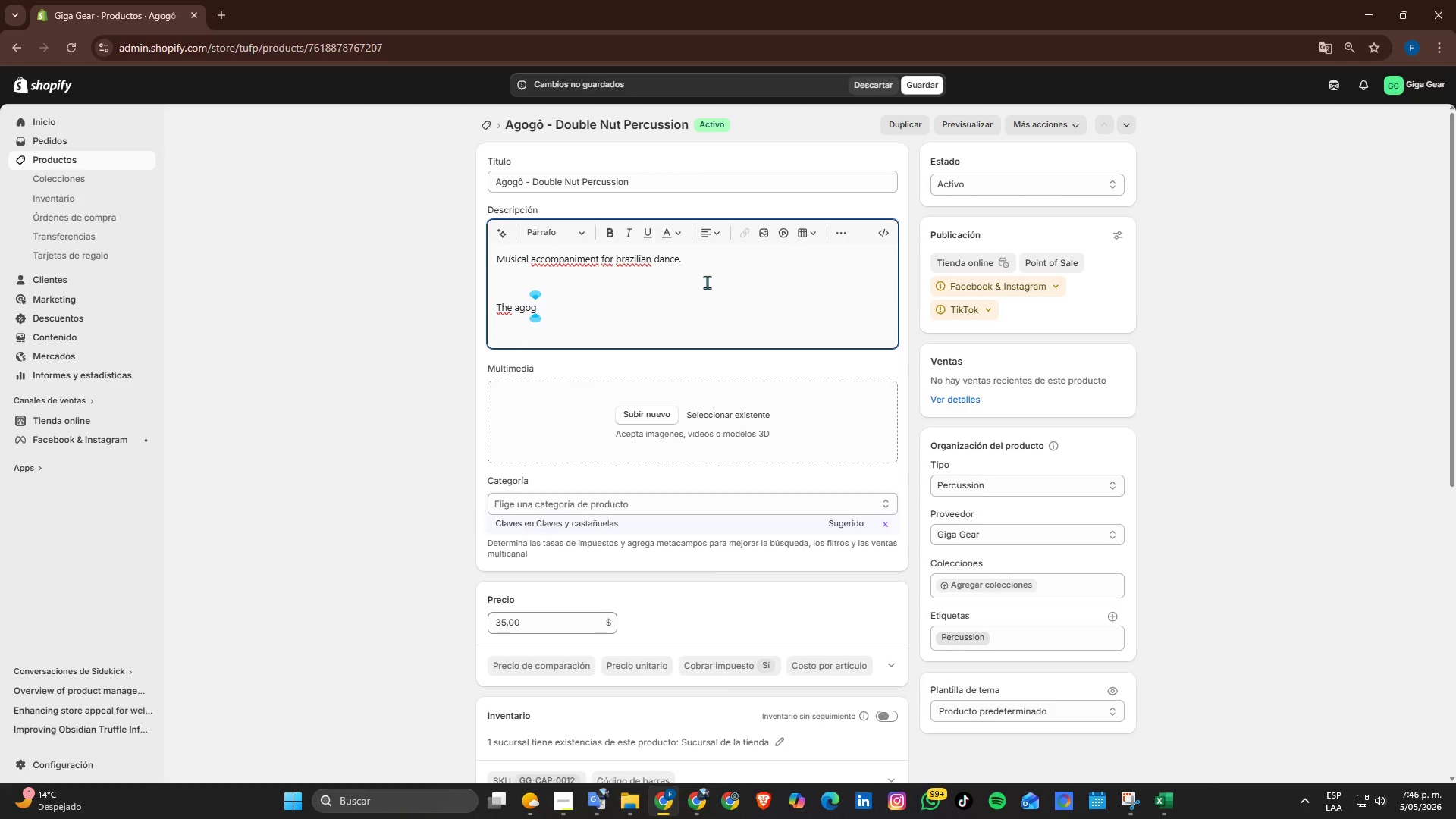 
key(Quote)
 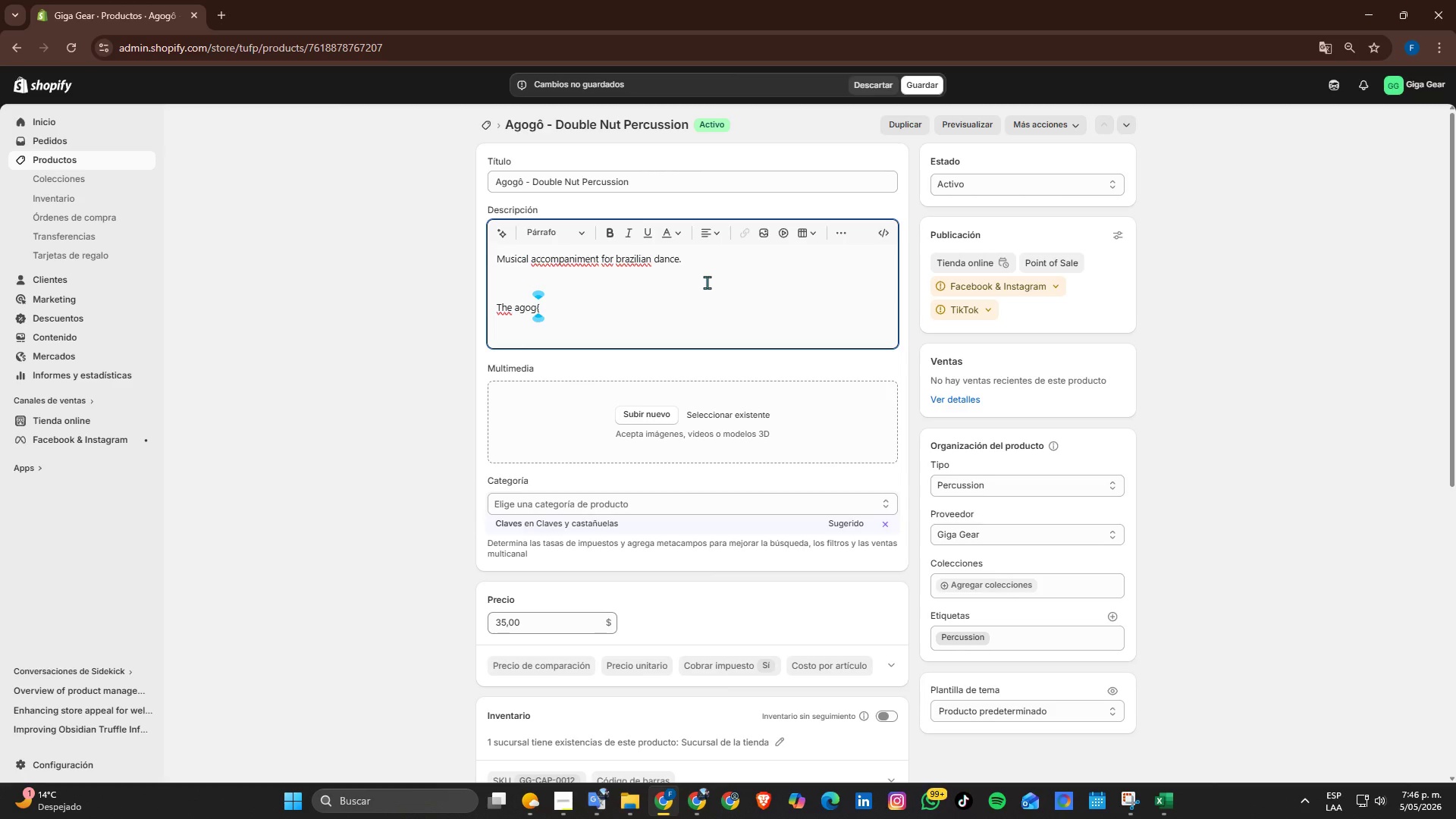 
key(Backspace)
 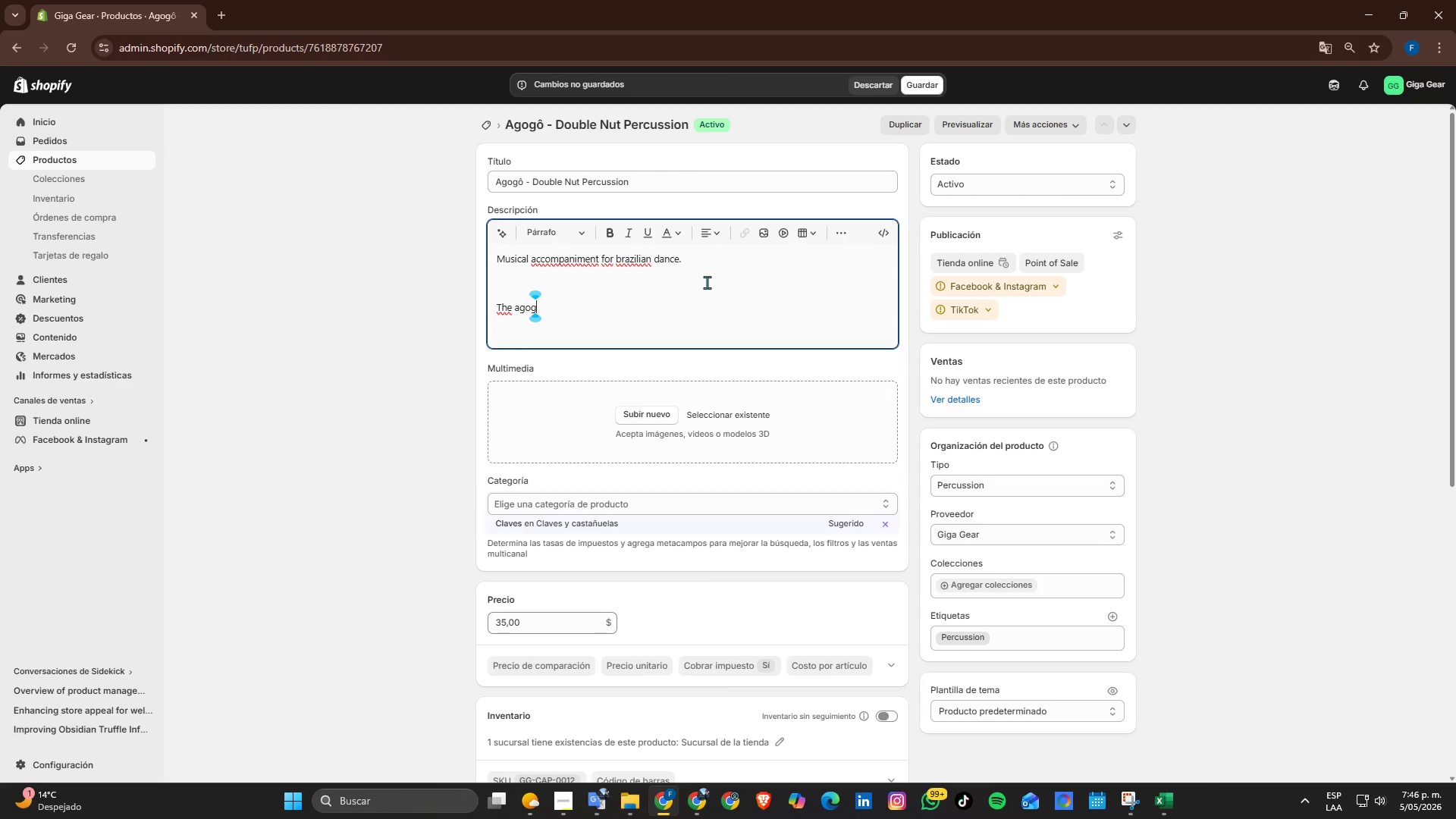 
key(Shift+Quote)
 